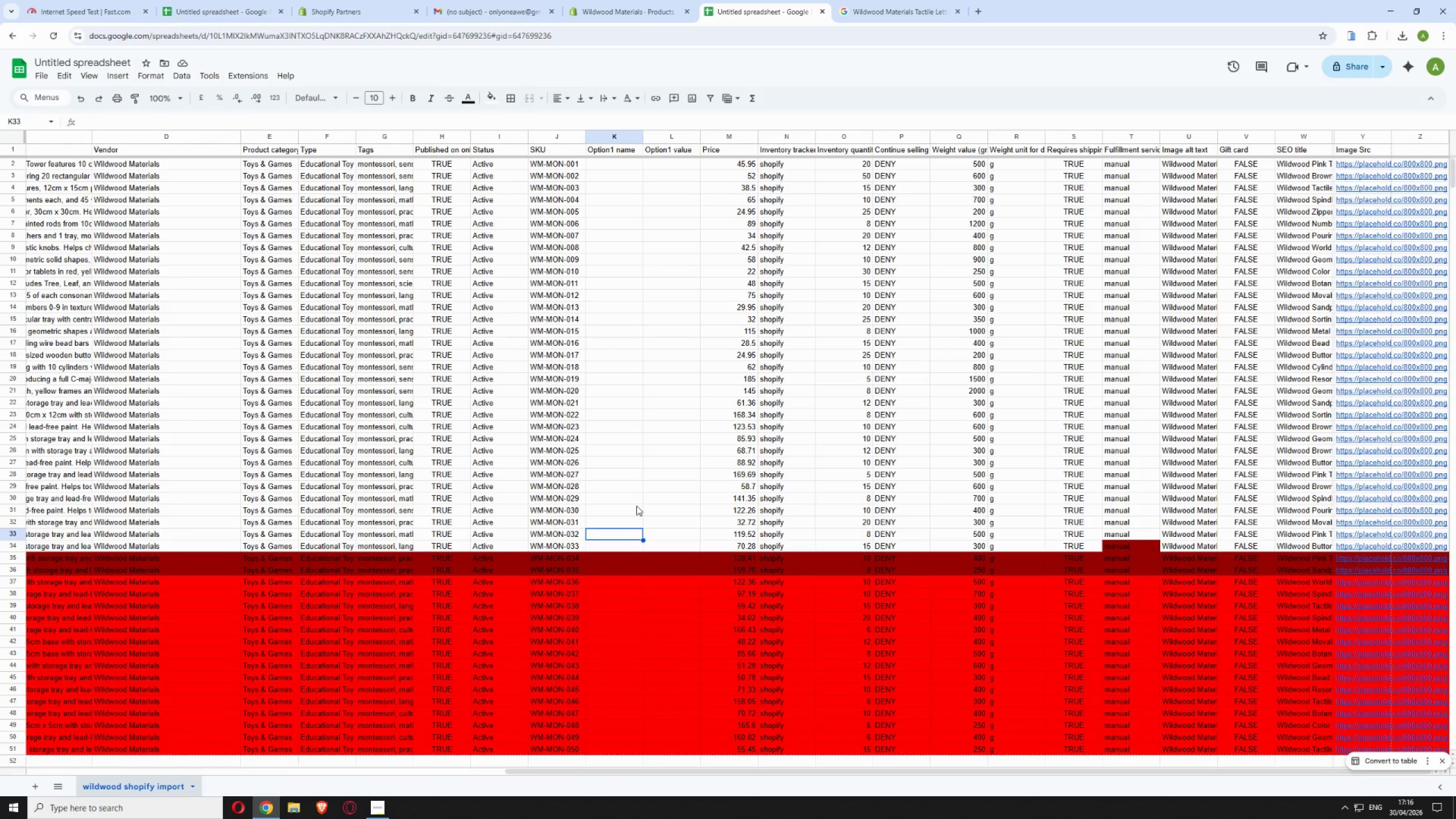 
left_click([635, 14])
 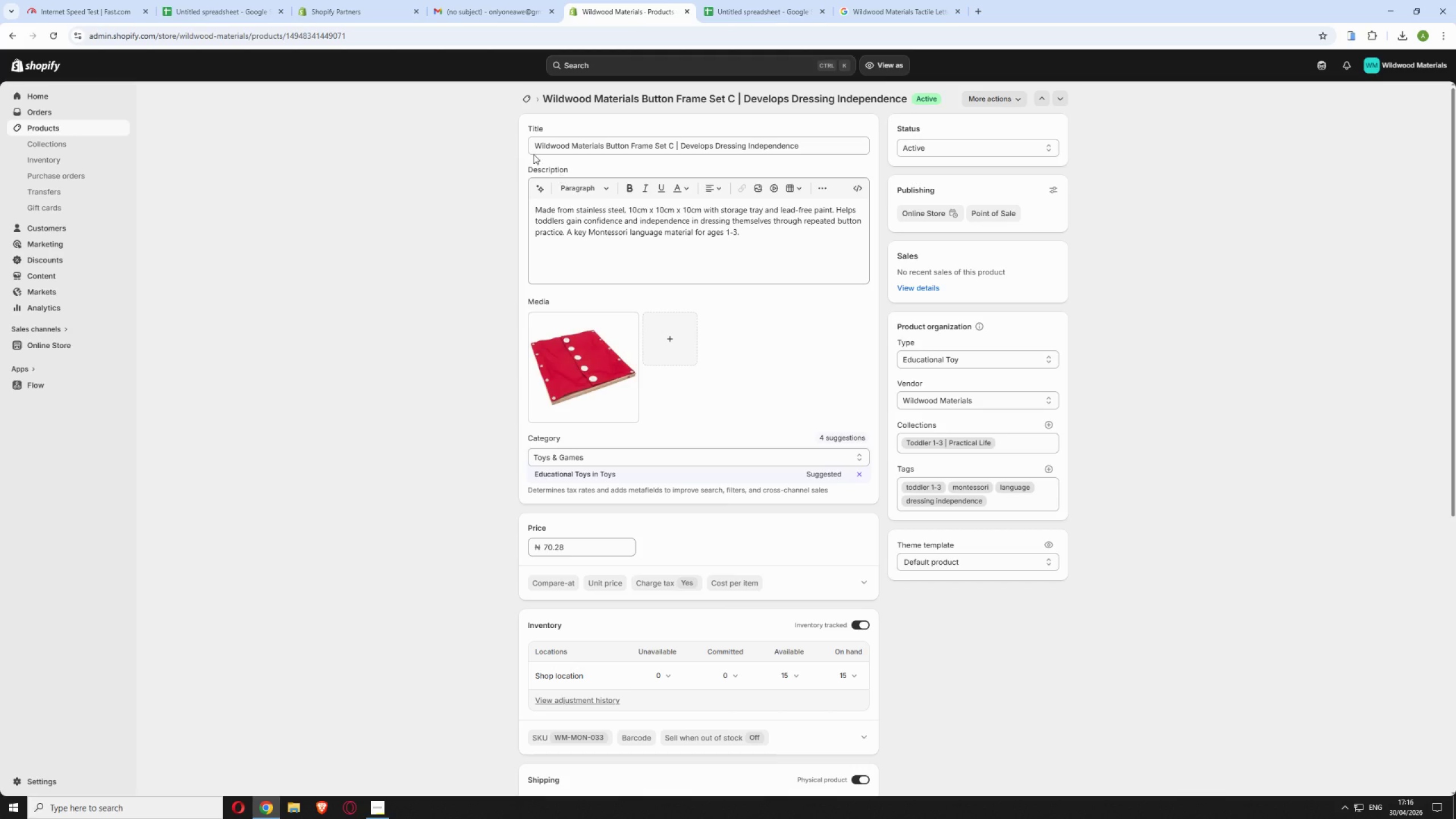 
scroll: coordinate [523, 148], scroll_direction: up, amount: 2.0
 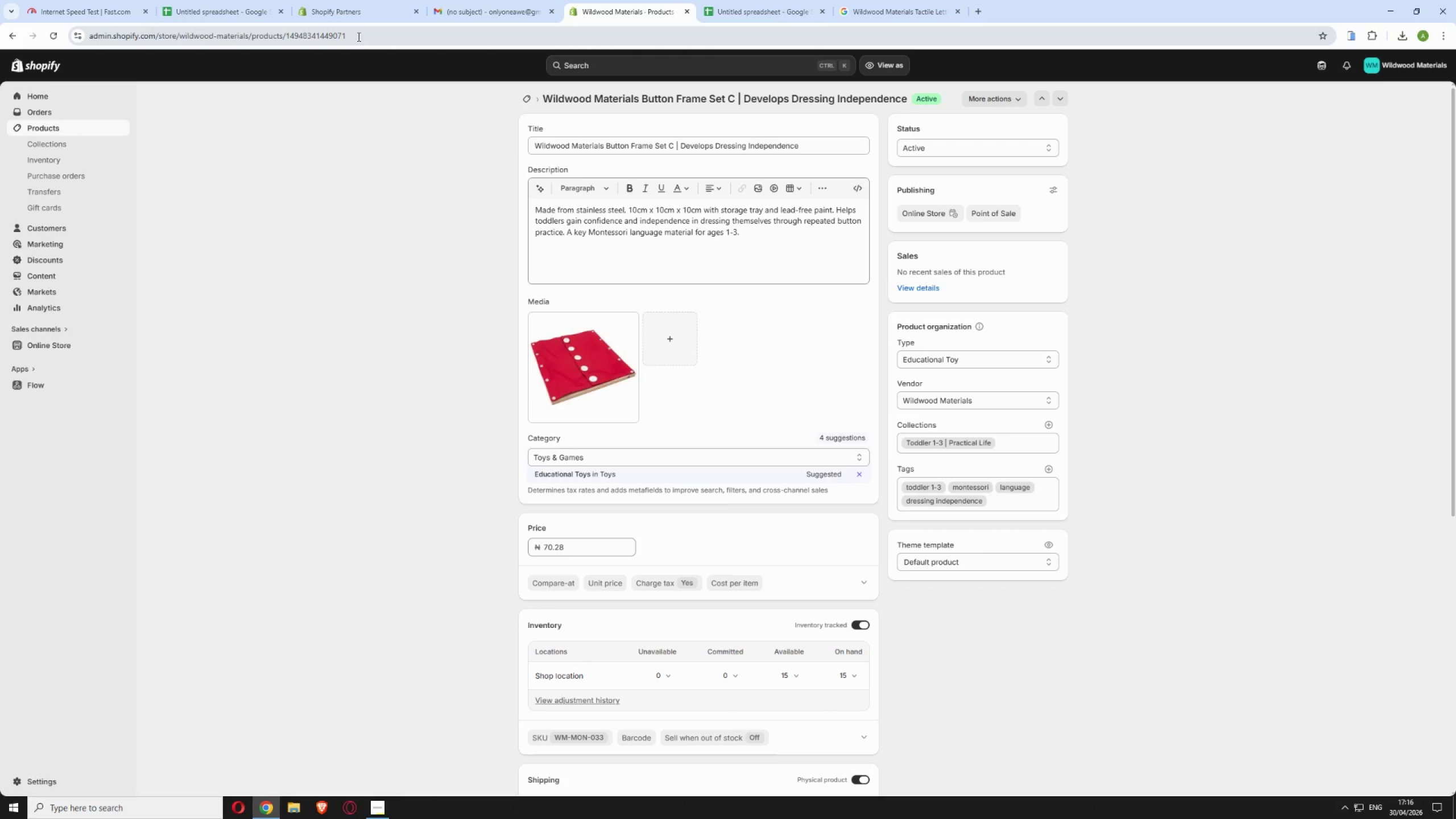 
left_click_drag(start_coordinate=[359, 36], to_coordinate=[286, 37])
 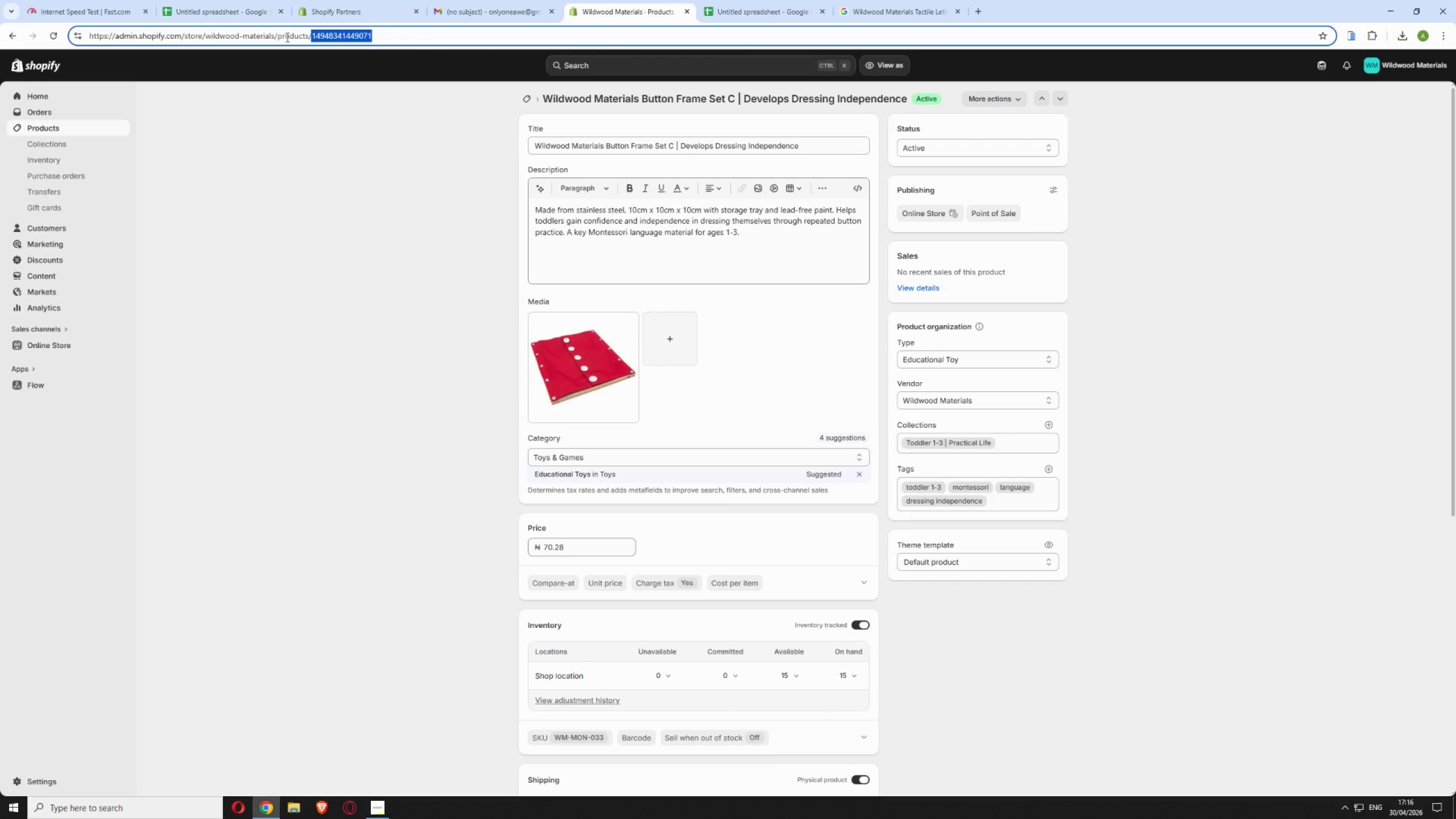 
key(Backspace)
 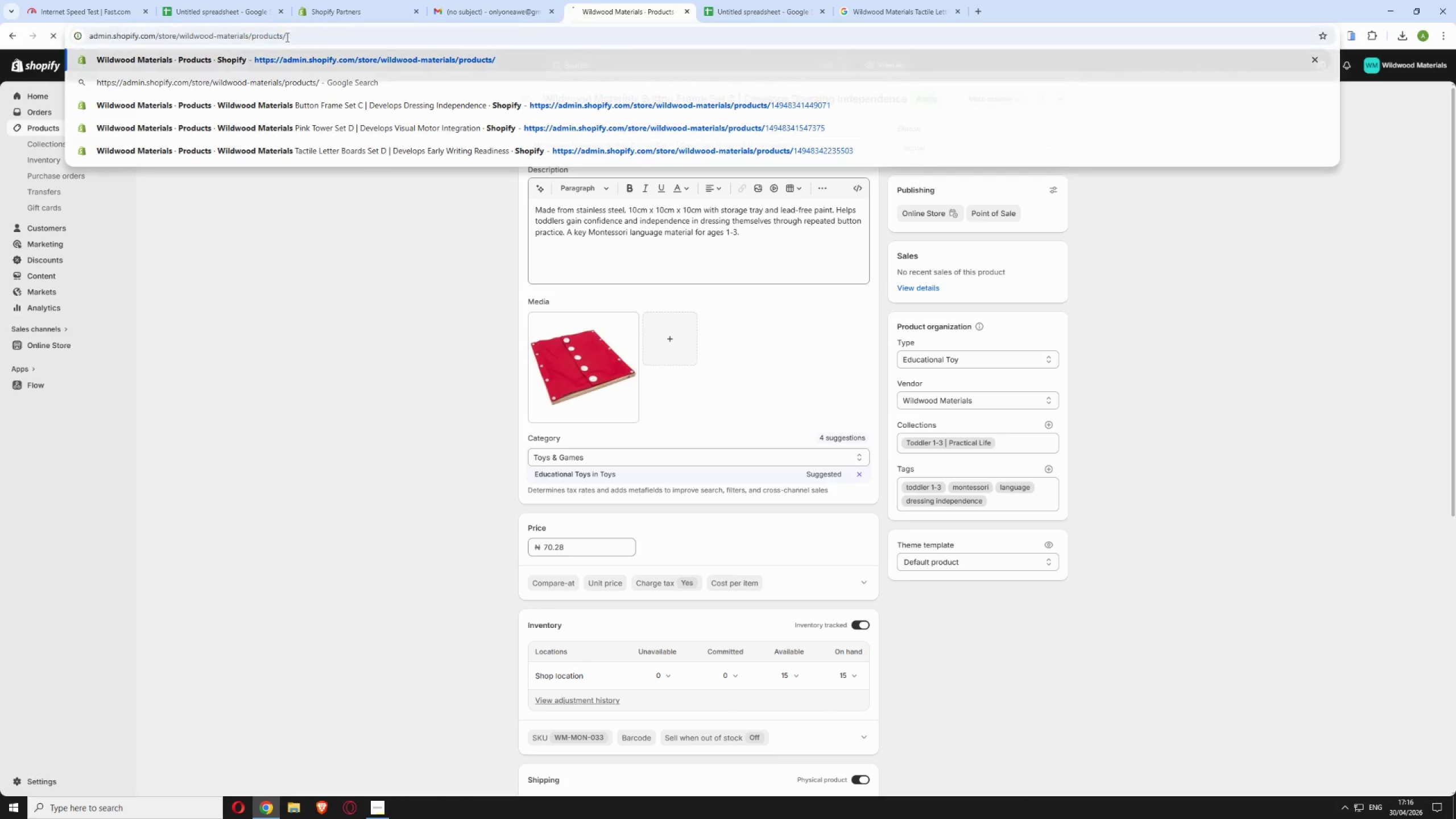 
key(Enter)
 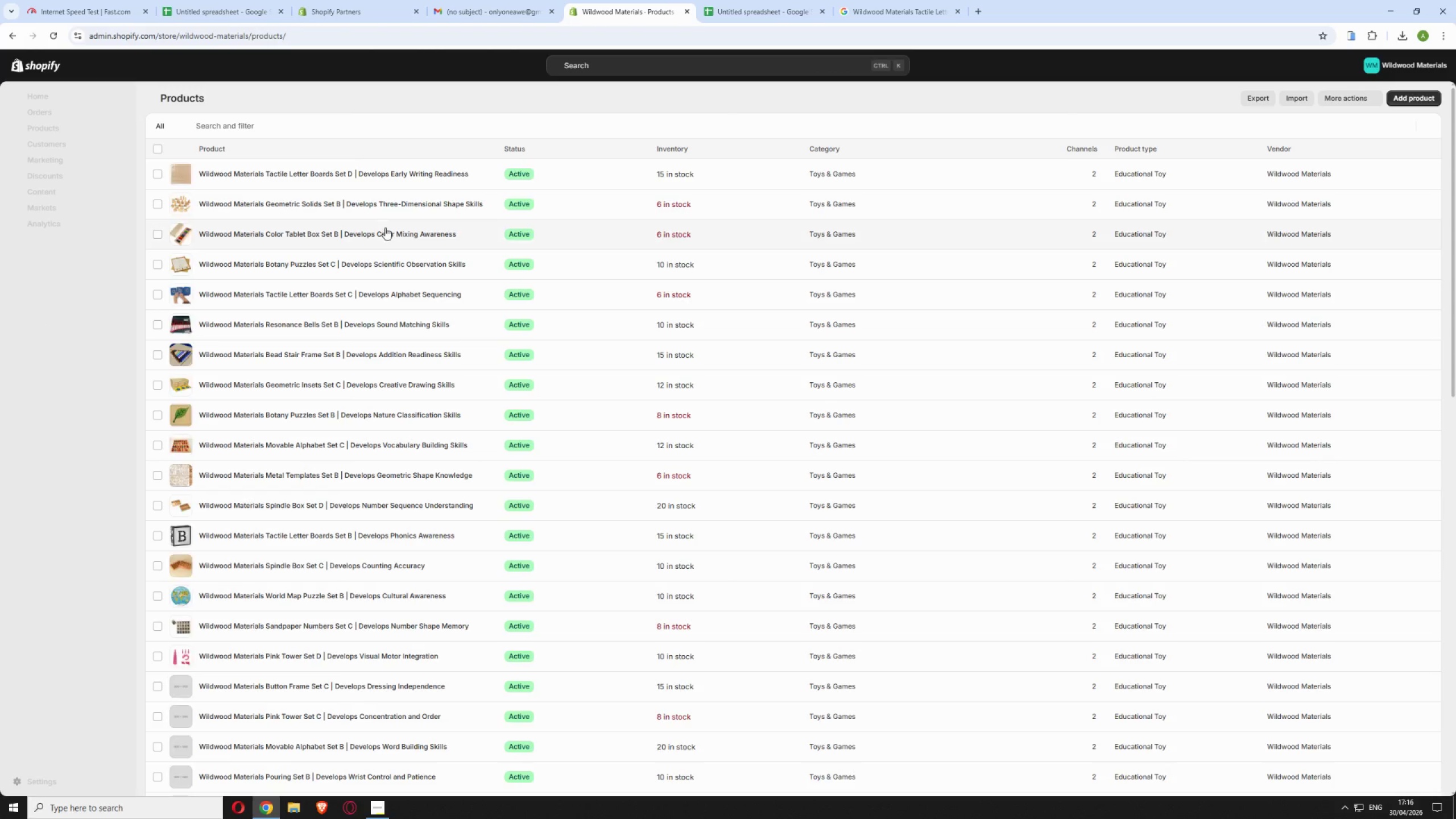 
wait(6.56)
 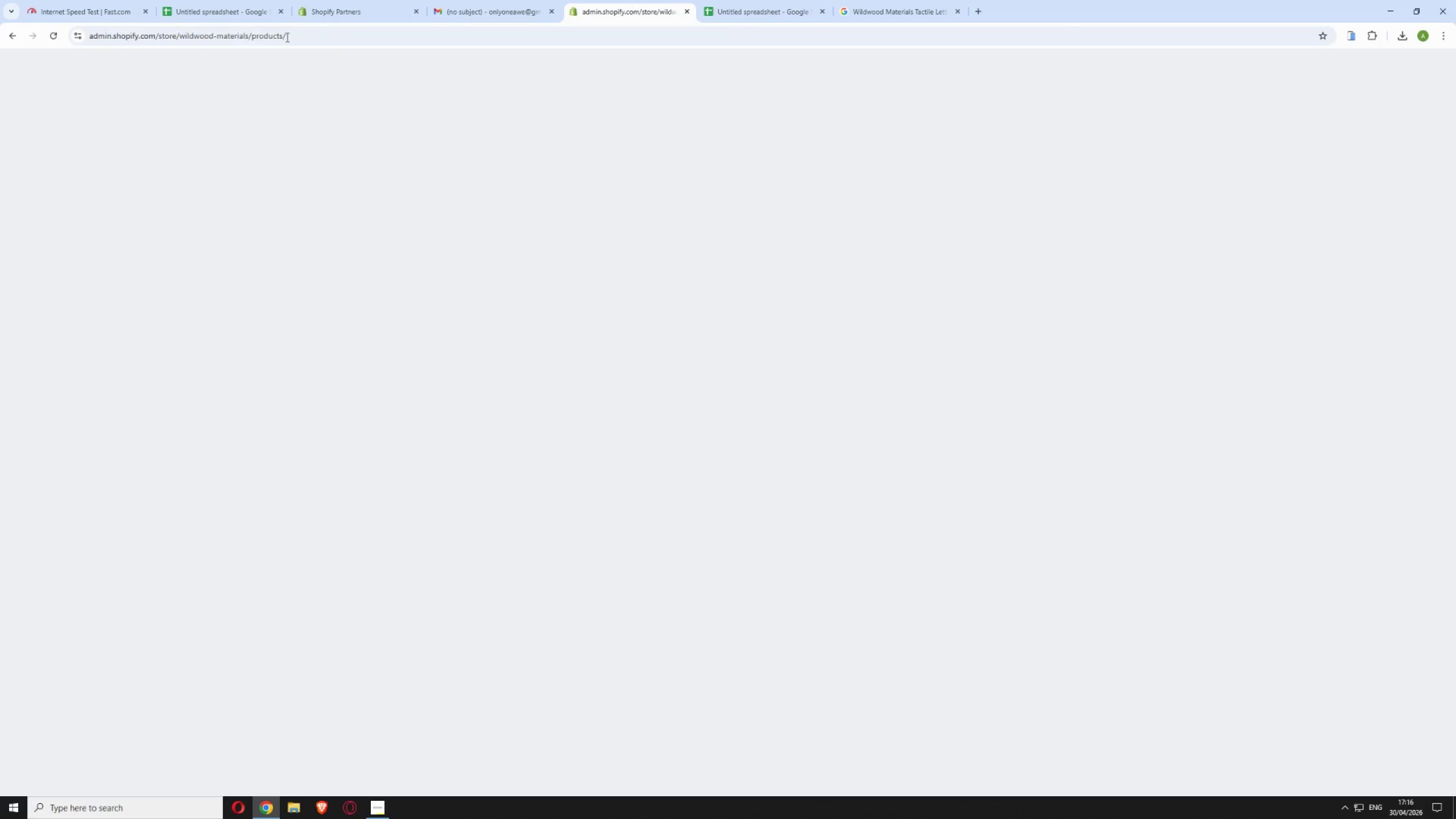 
scroll: coordinate [369, 608], scroll_direction: down, amount: 3.0
 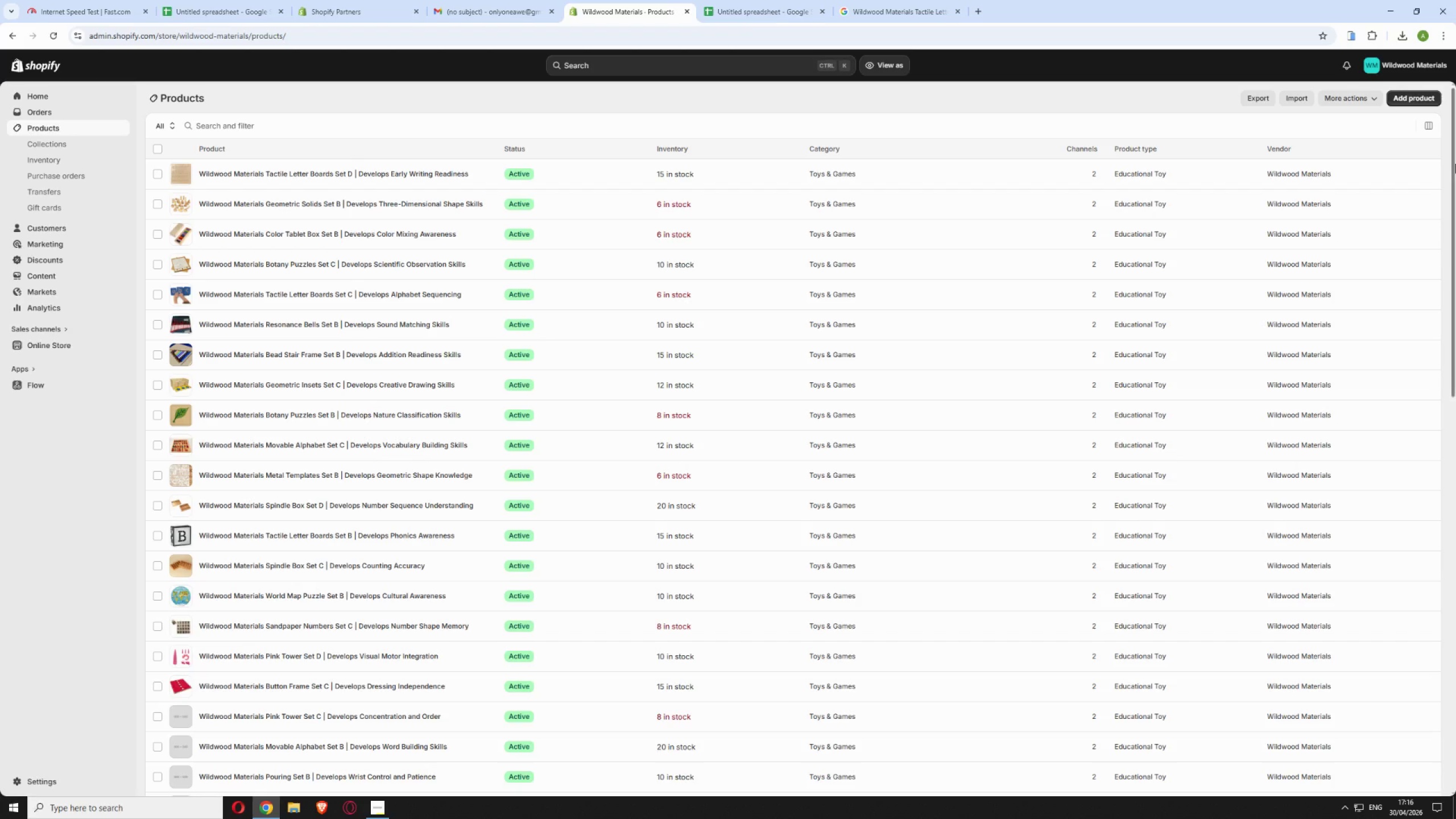 
left_click_drag(start_coordinate=[1455, 162], to_coordinate=[1429, 388])
 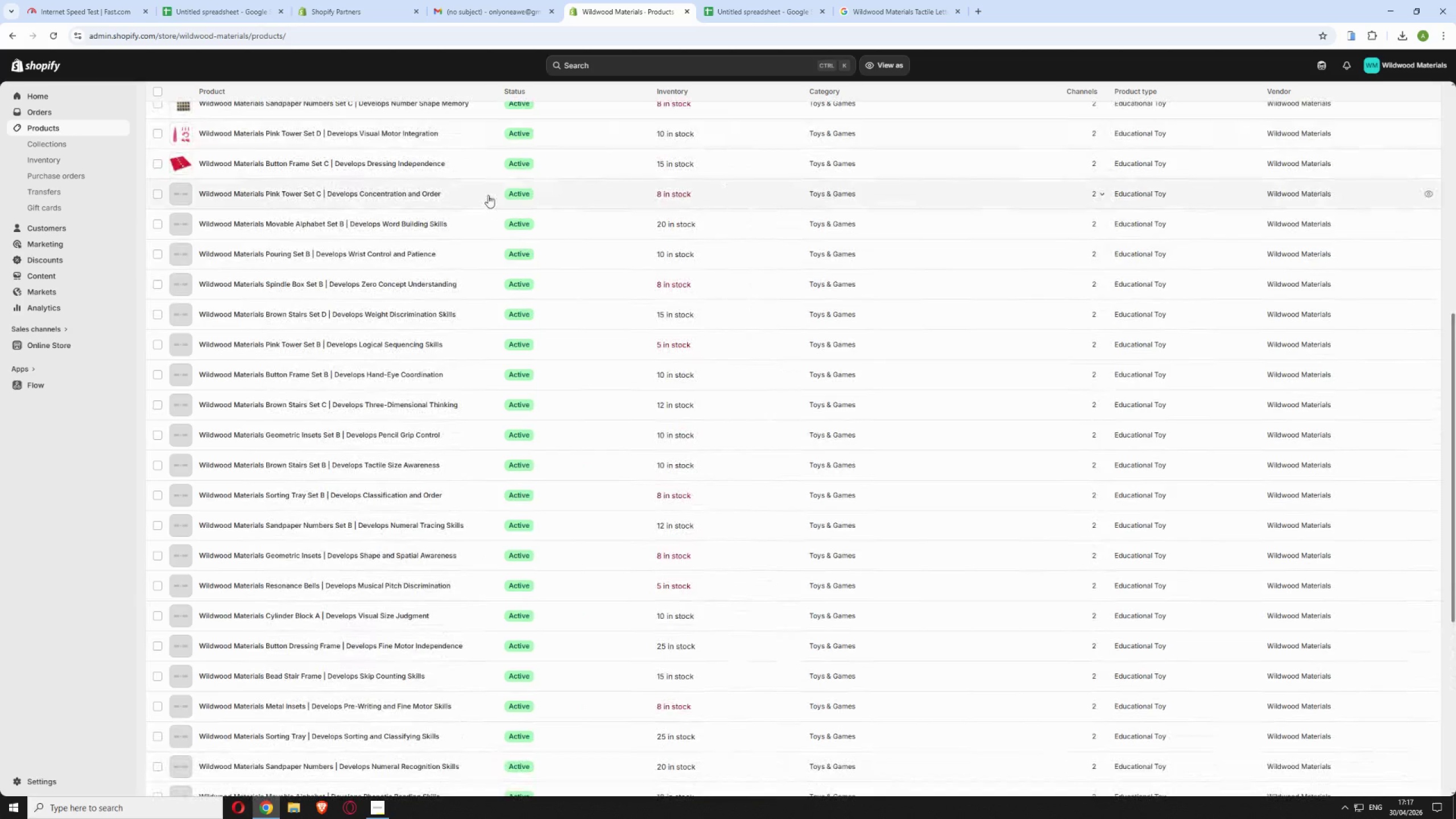 
left_click([488, 195])
 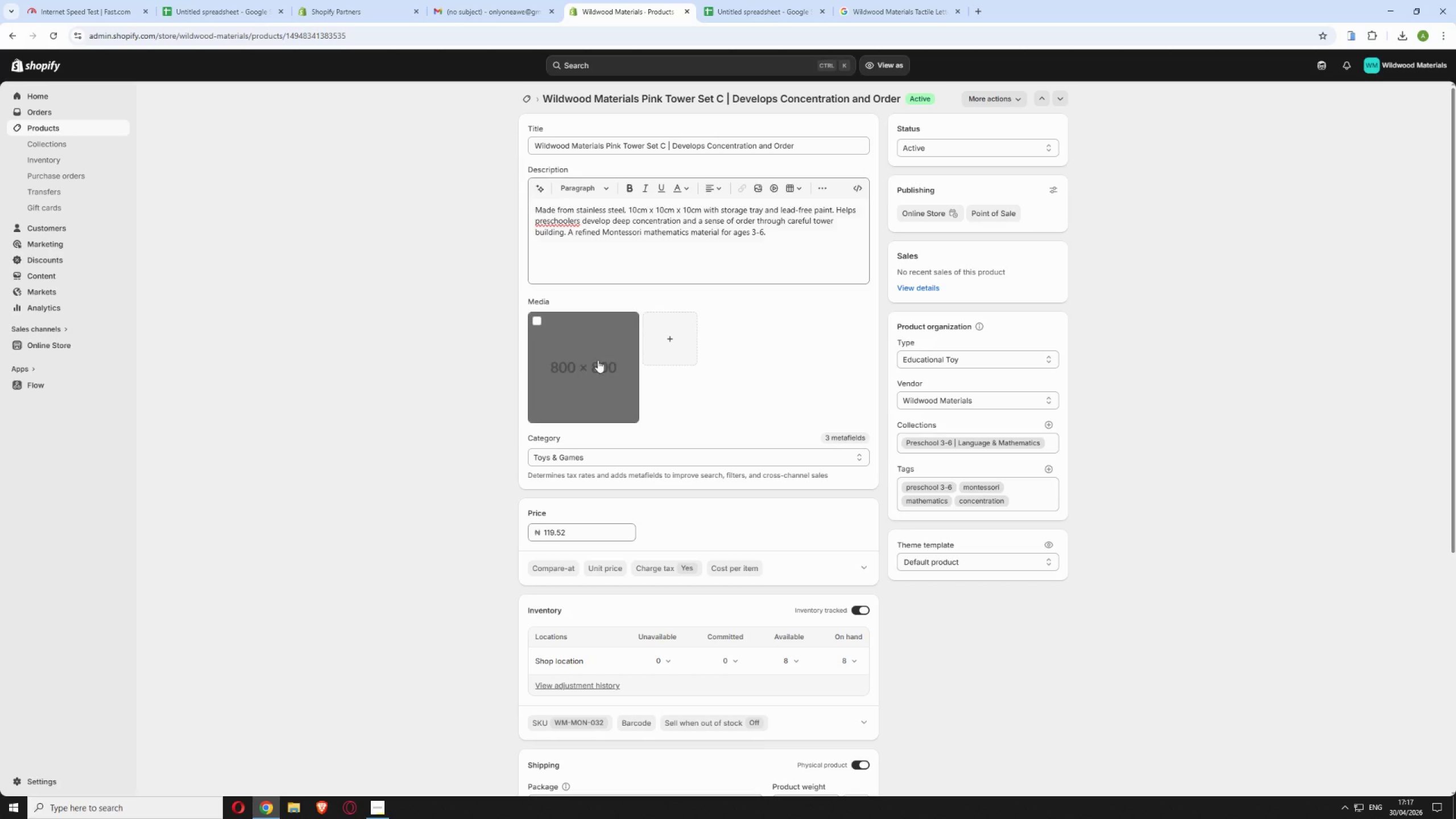 
wait(7.71)
 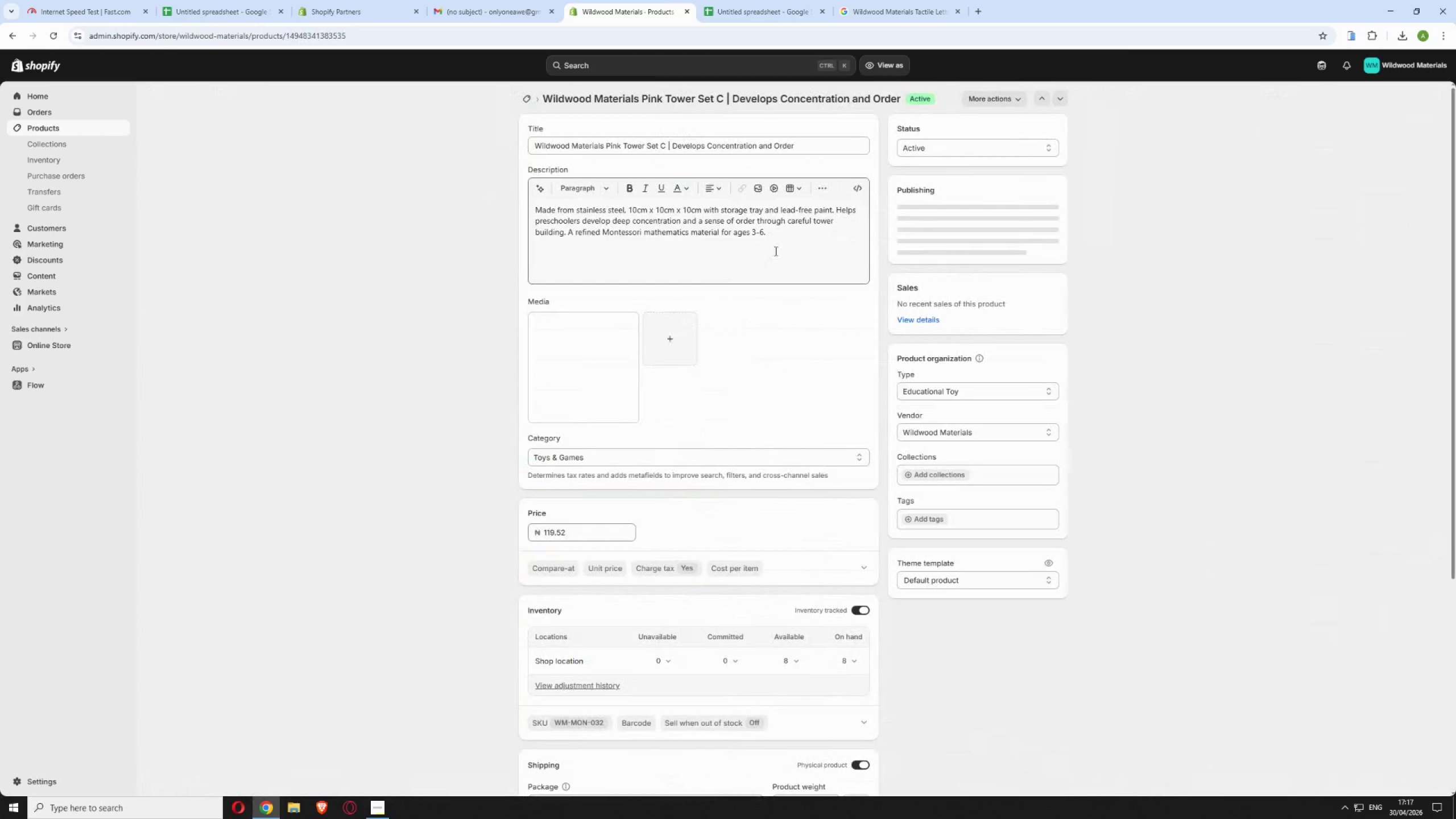 
mouse_move([566, 329])
 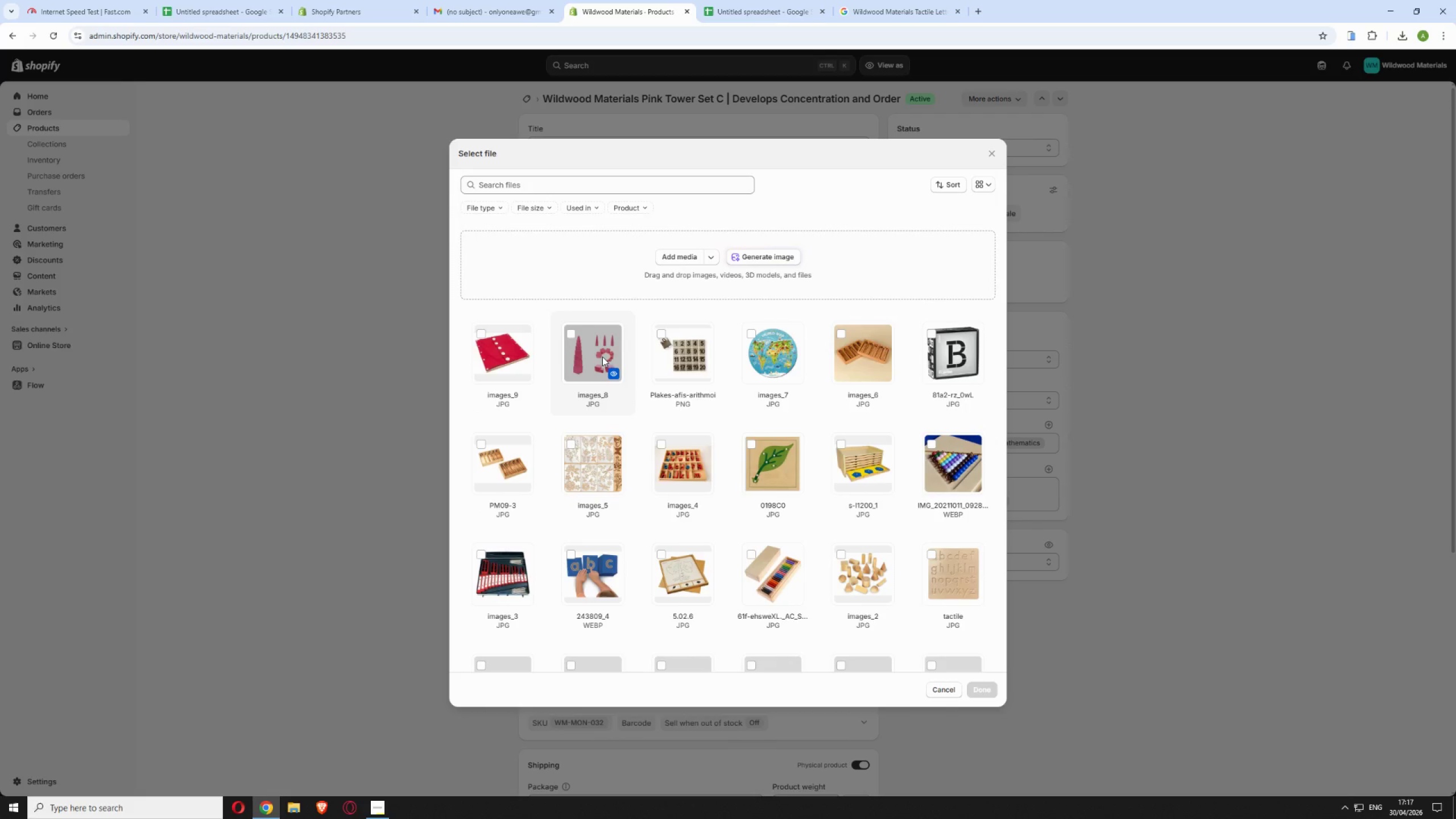 
left_click([599, 351])
 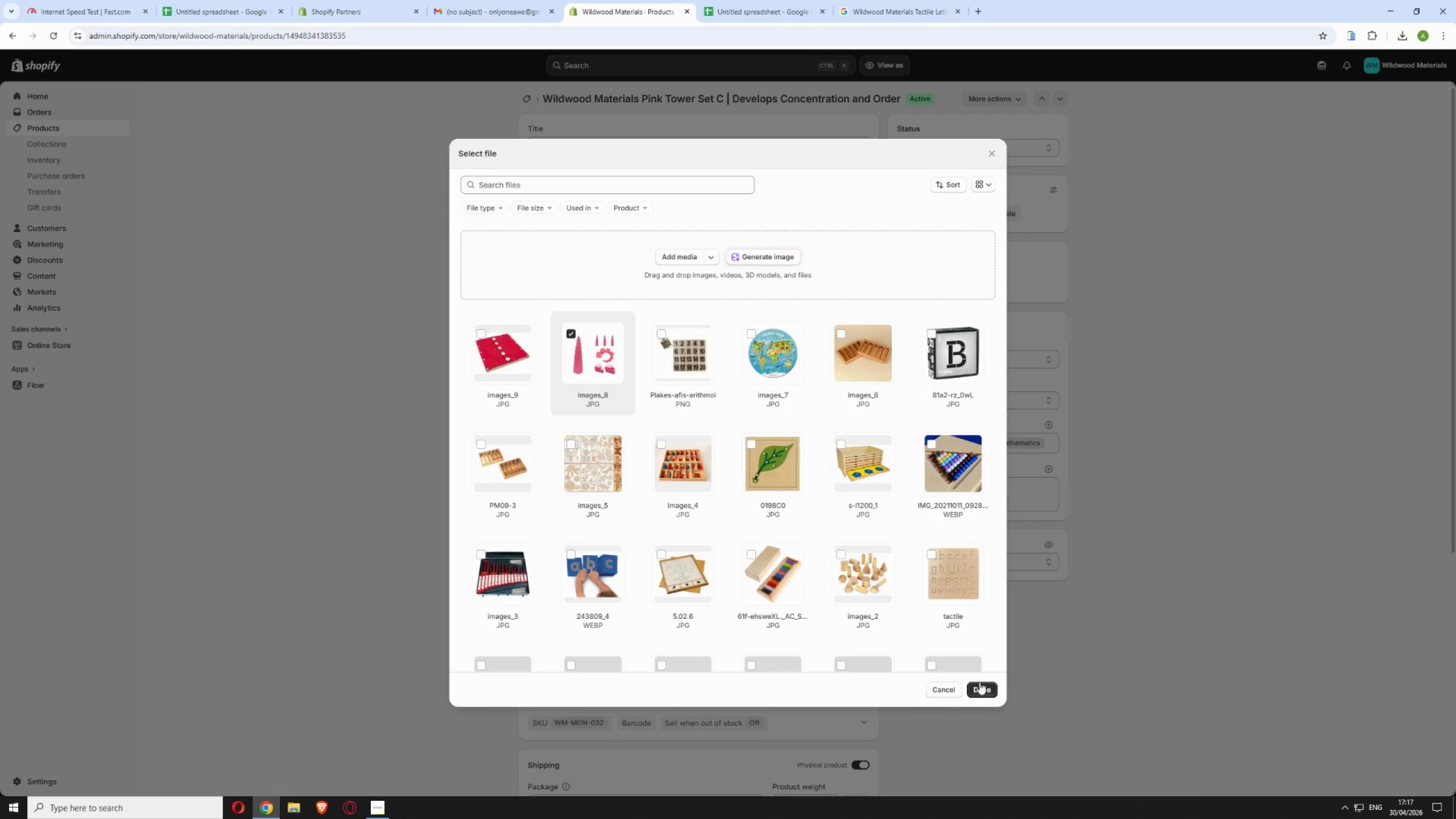 
left_click([979, 685])
 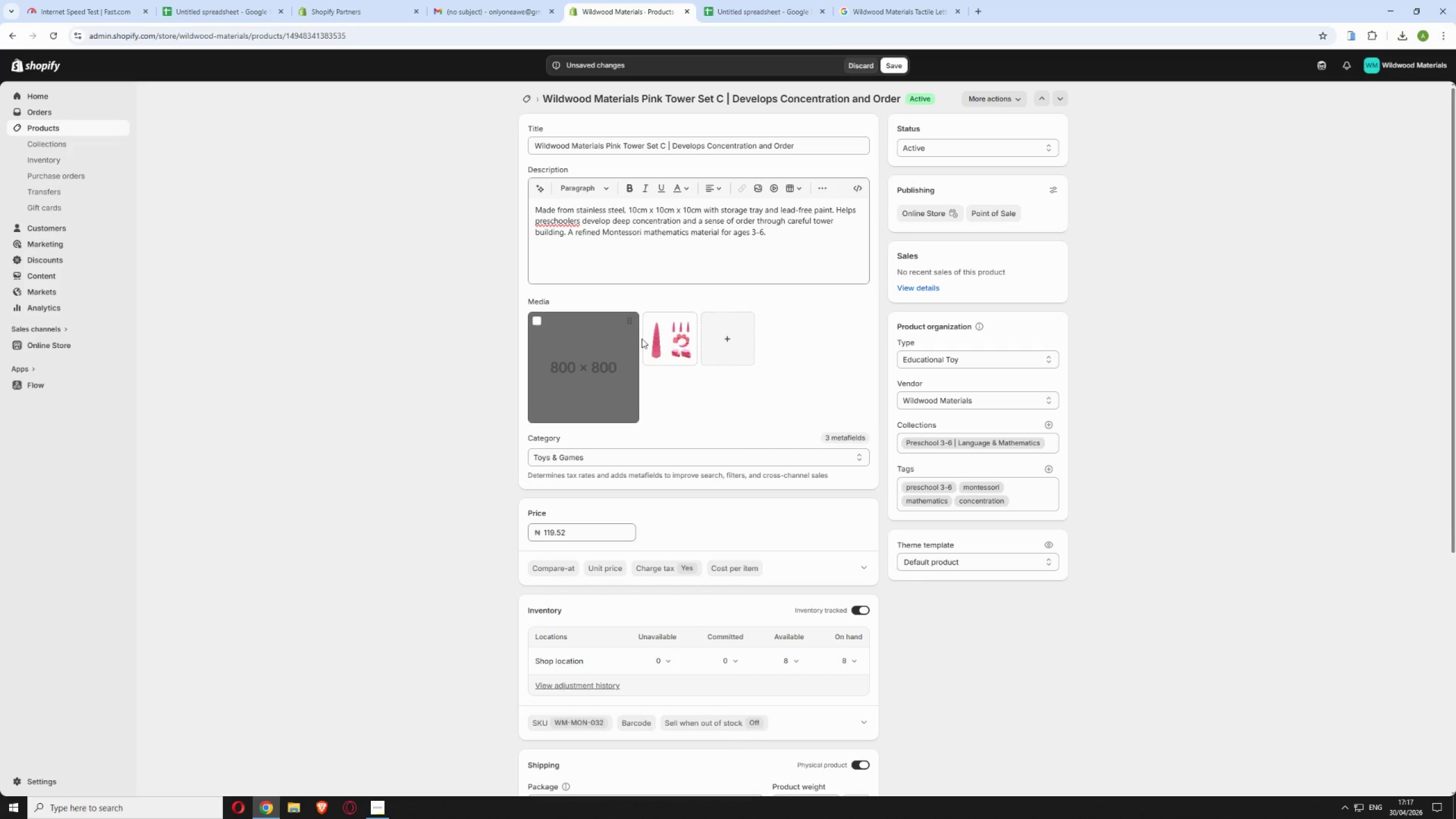 
left_click([662, 332])
 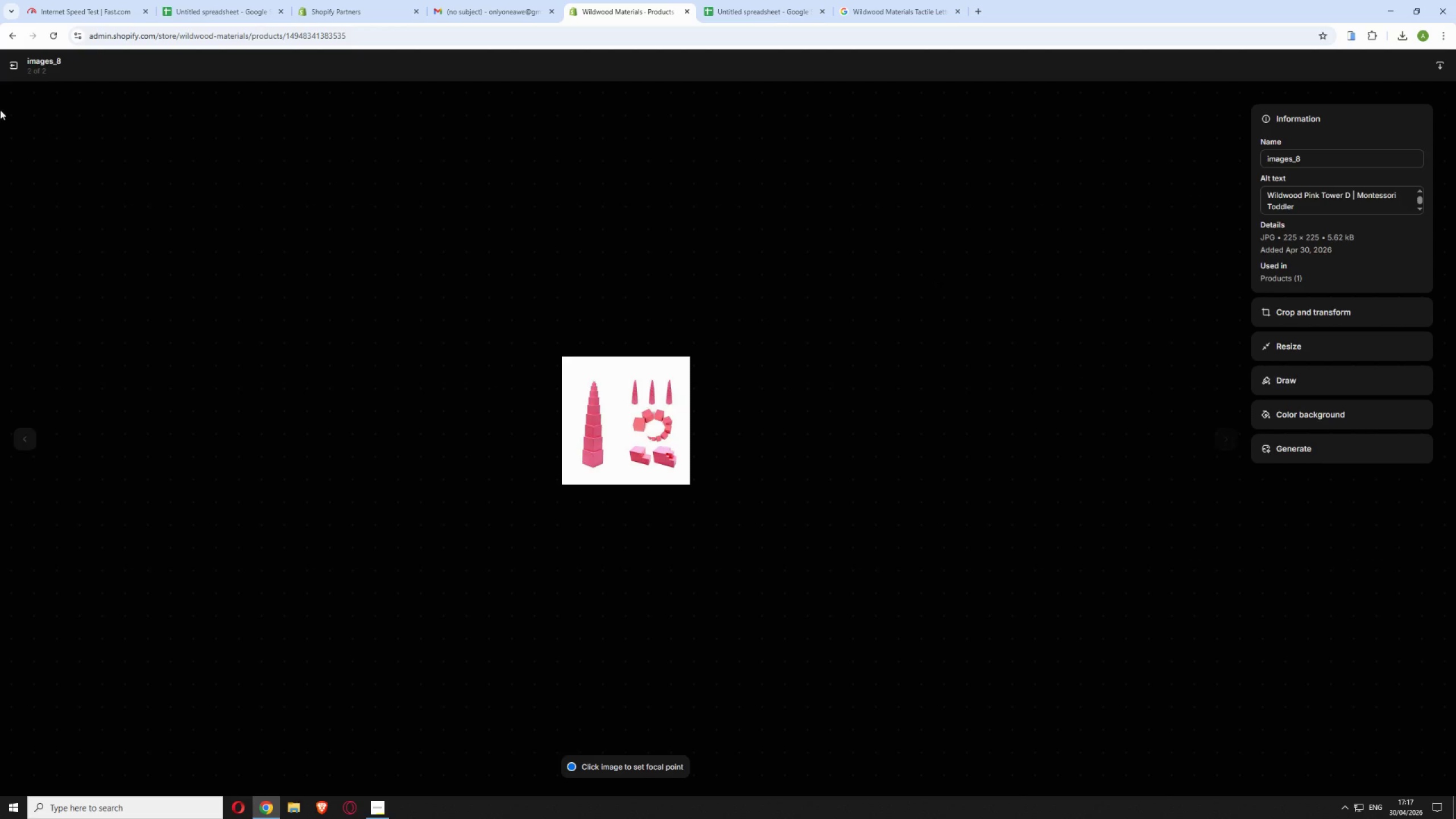 
left_click([18, 68])
 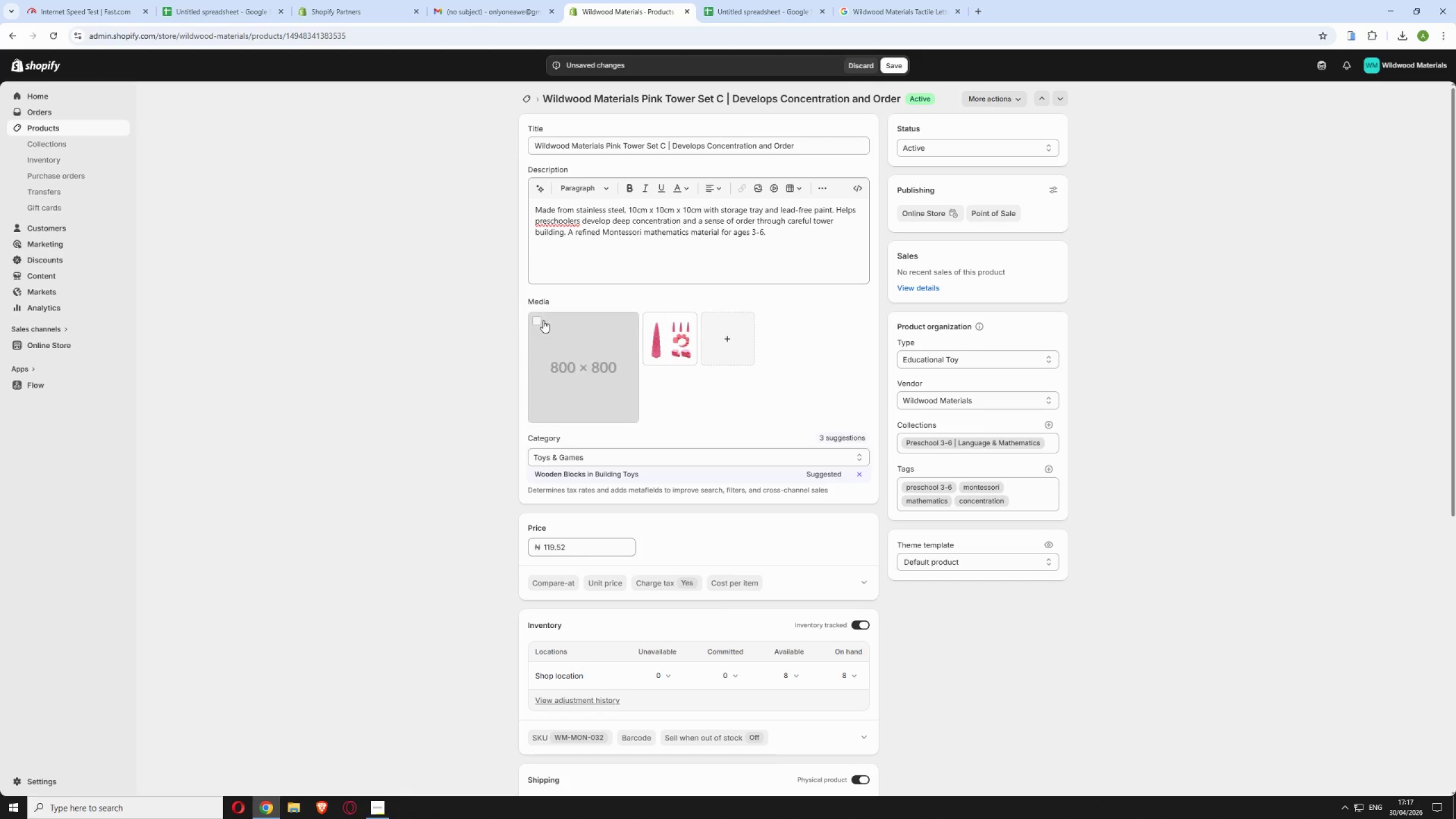 
left_click([535, 320])
 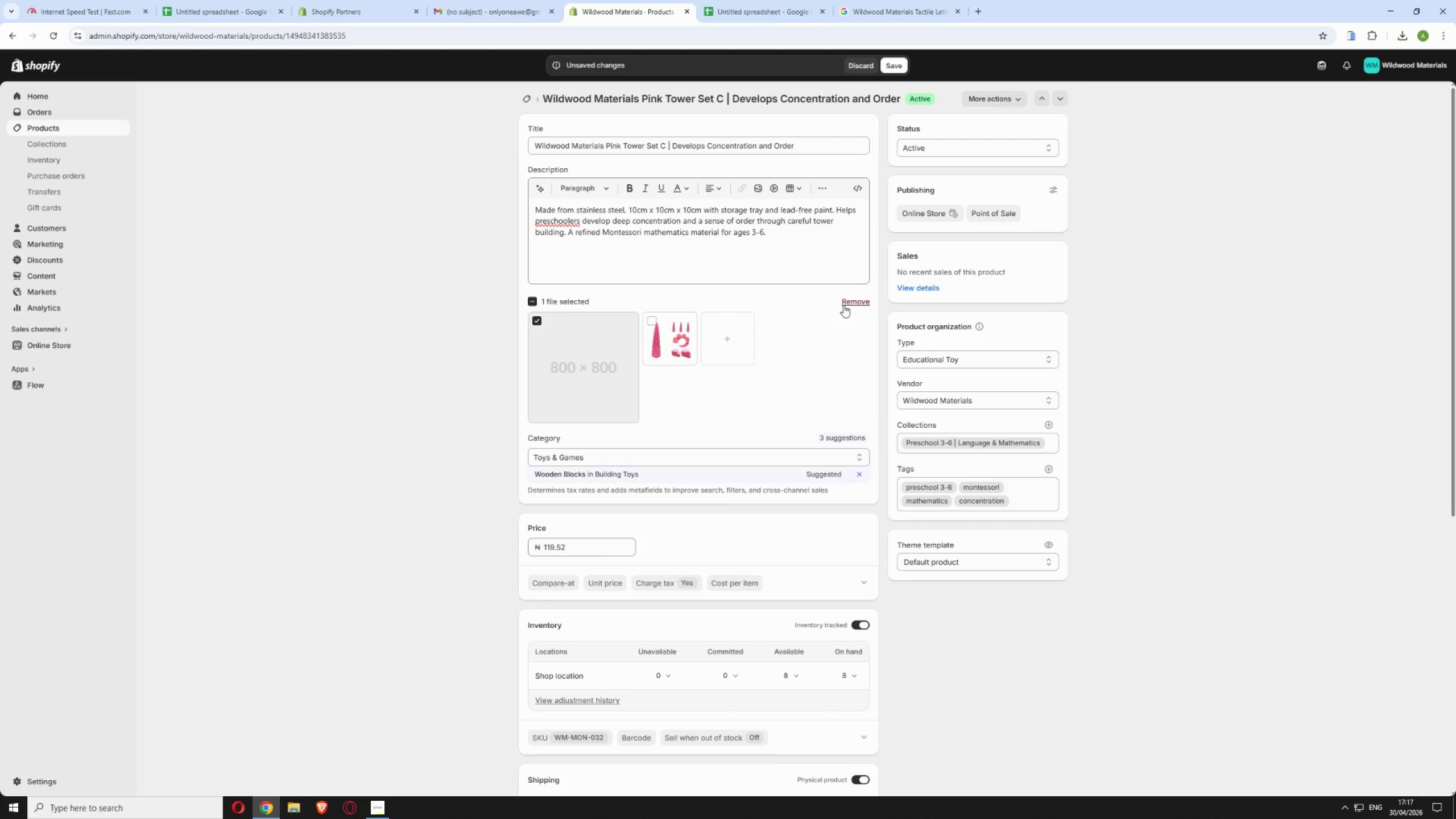 
left_click([845, 304])
 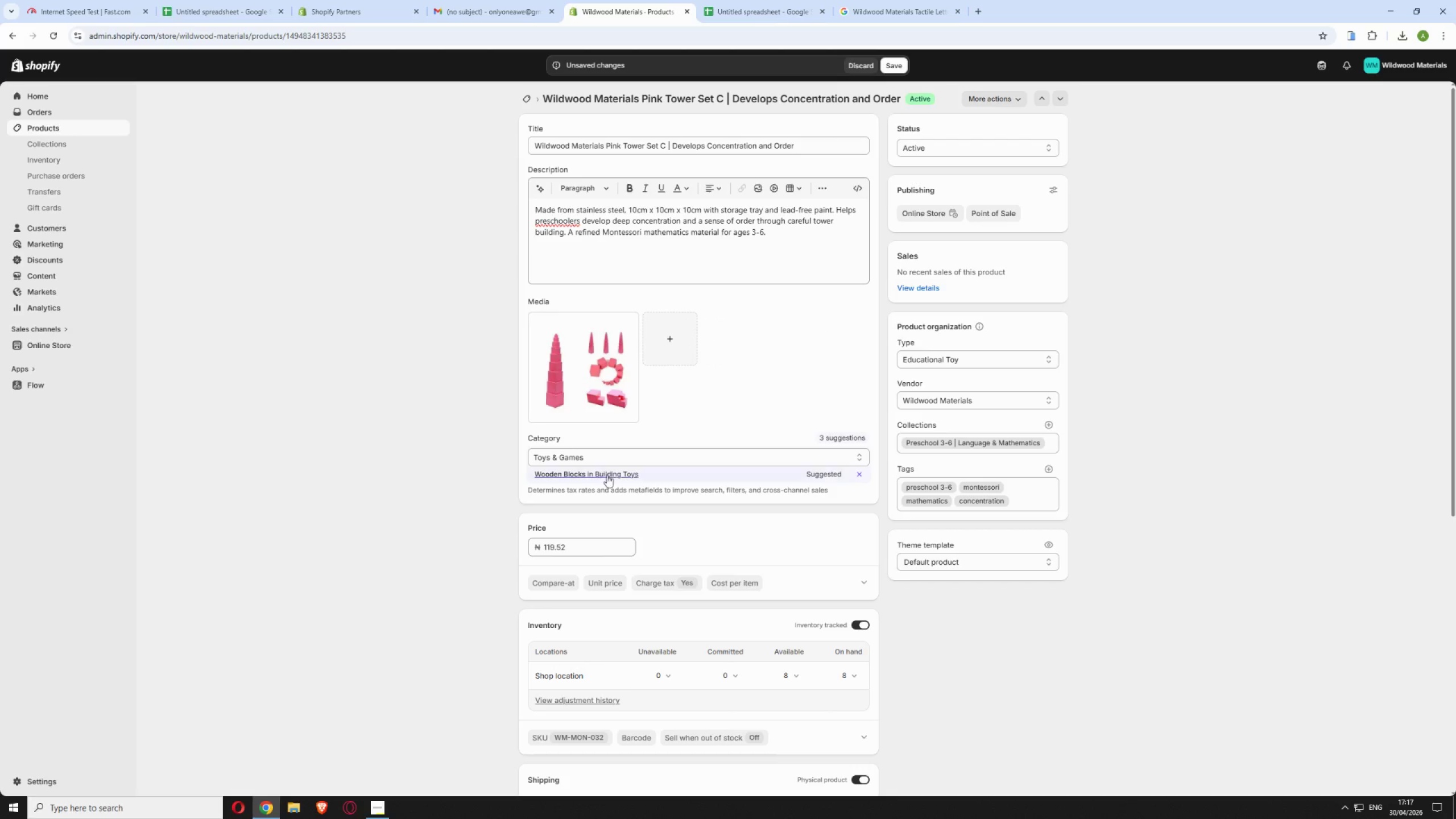 
scroll: coordinate [723, 538], scroll_direction: down, amount: 14.0
 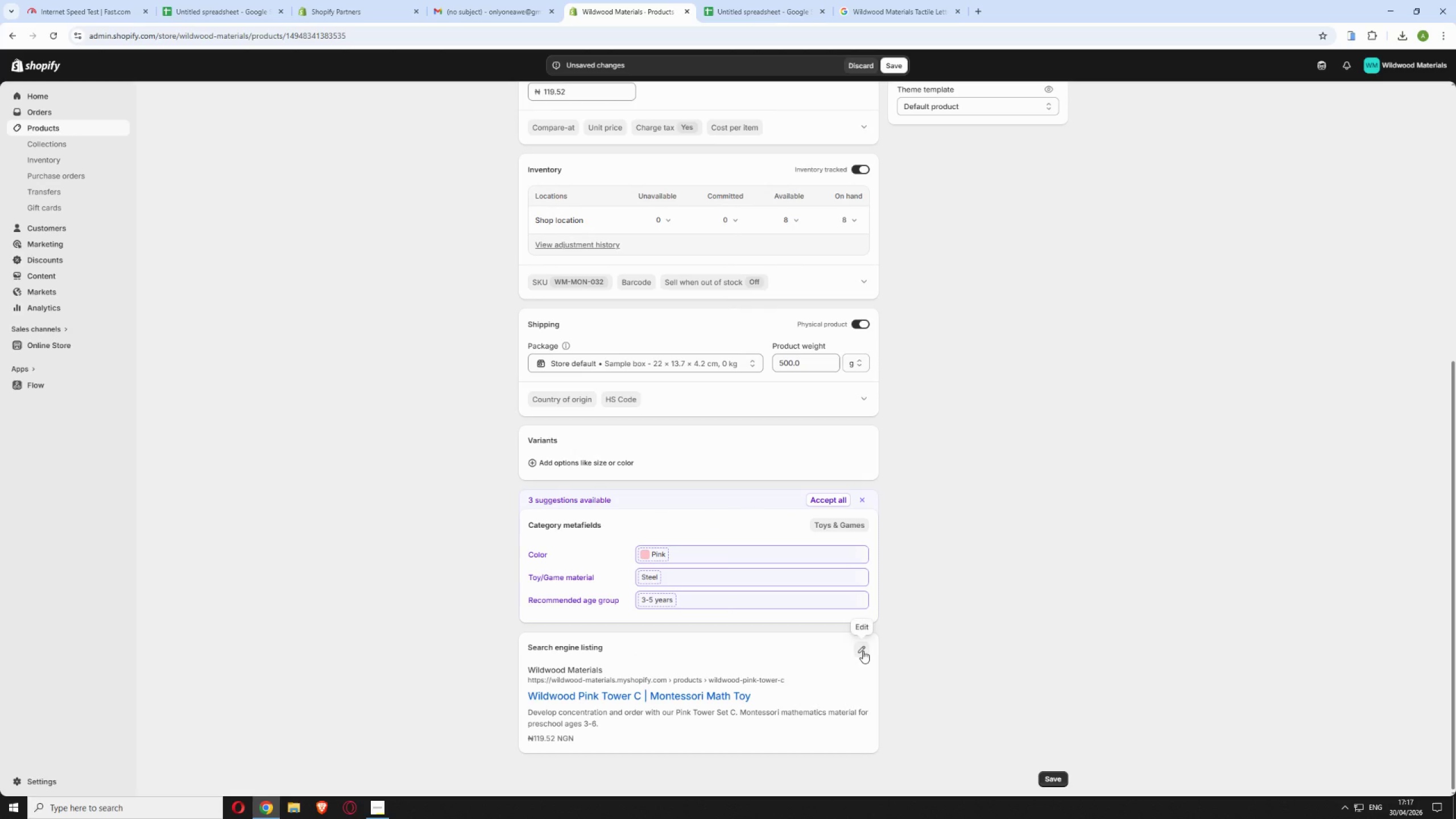 
left_click([863, 651])
 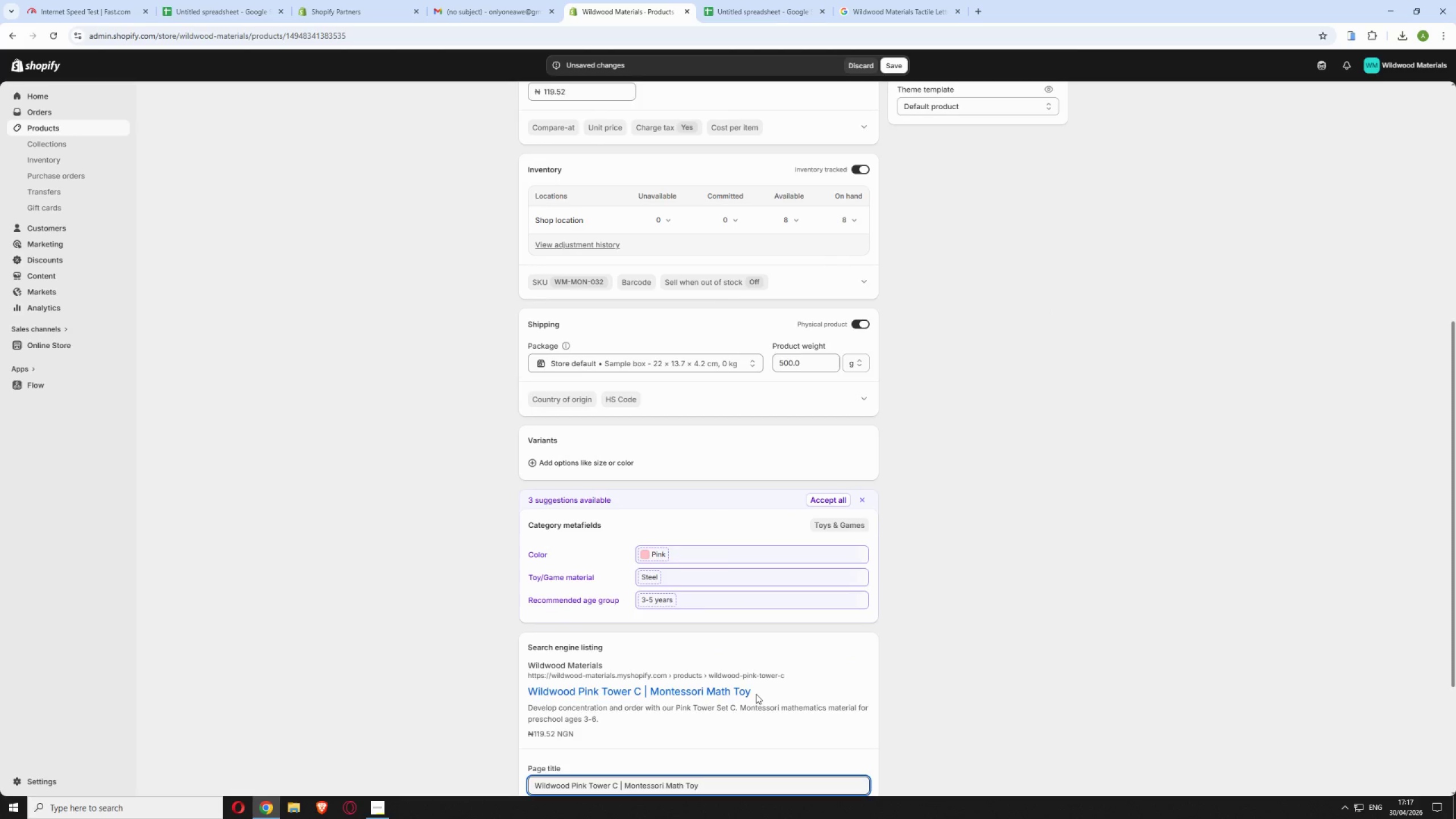 
scroll: coordinate [756, 694], scroll_direction: down, amount: 4.0
 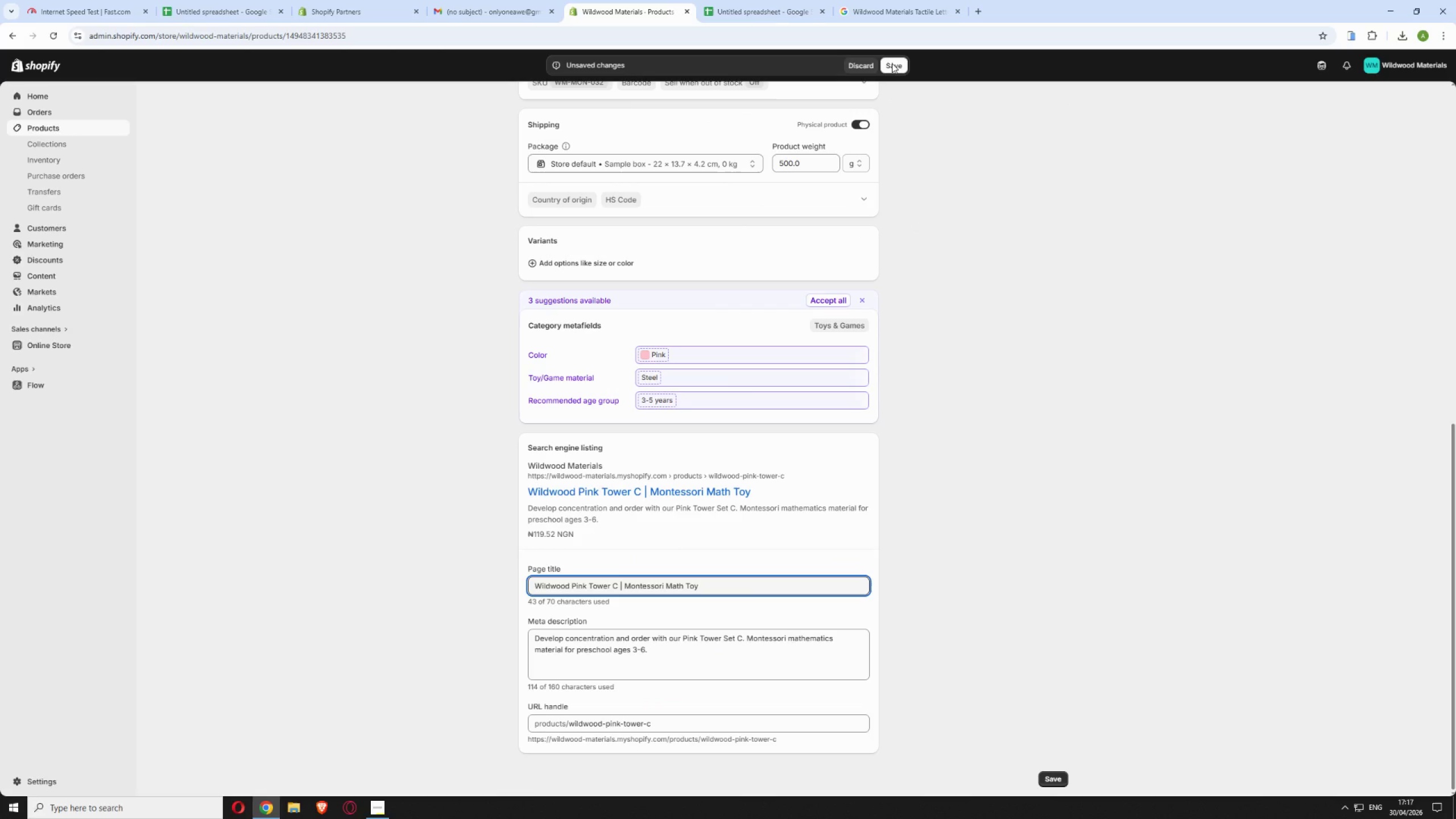 
left_click([891, 64])
 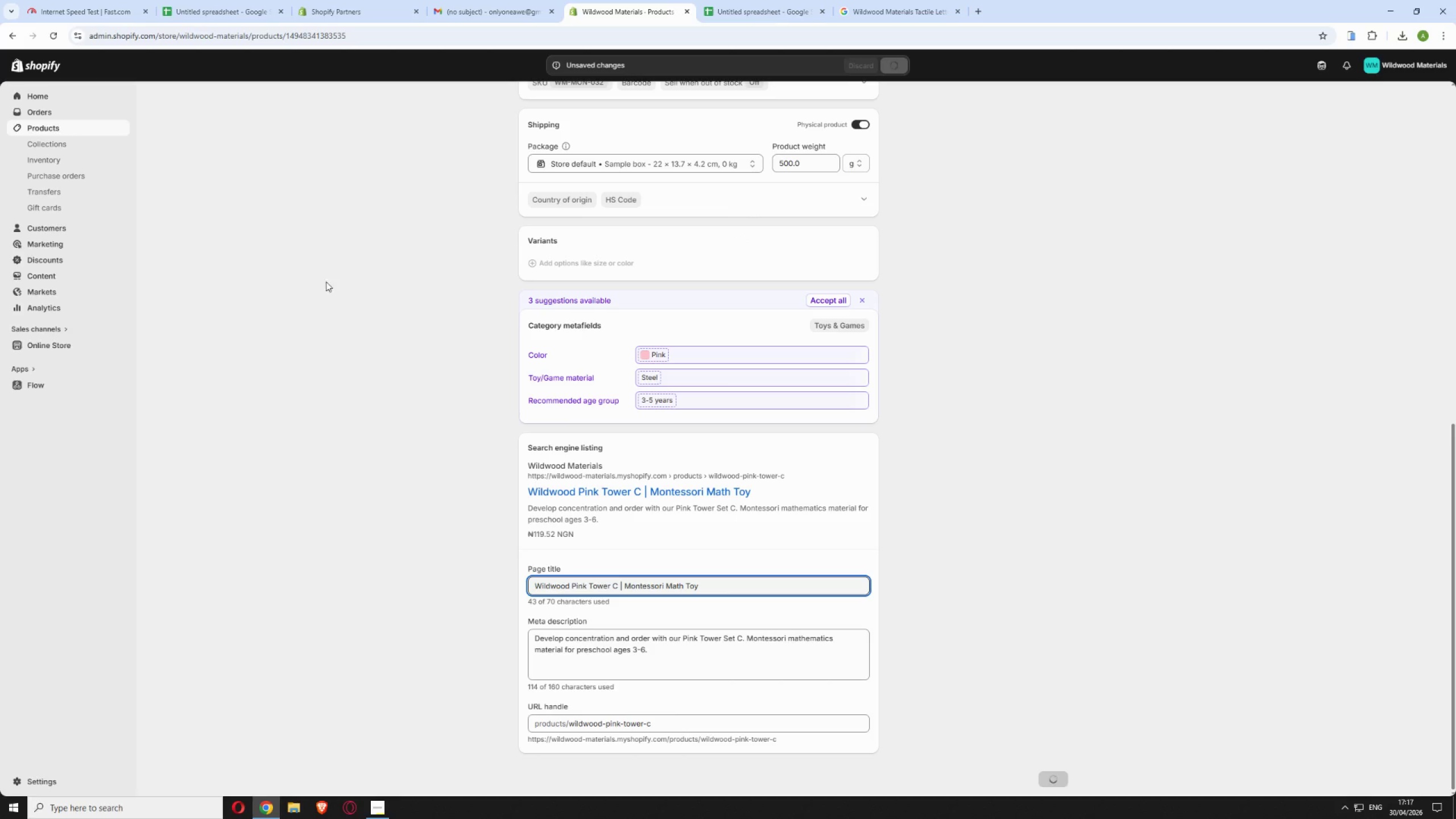 
scroll: coordinate [398, 258], scroll_direction: up, amount: 27.0
 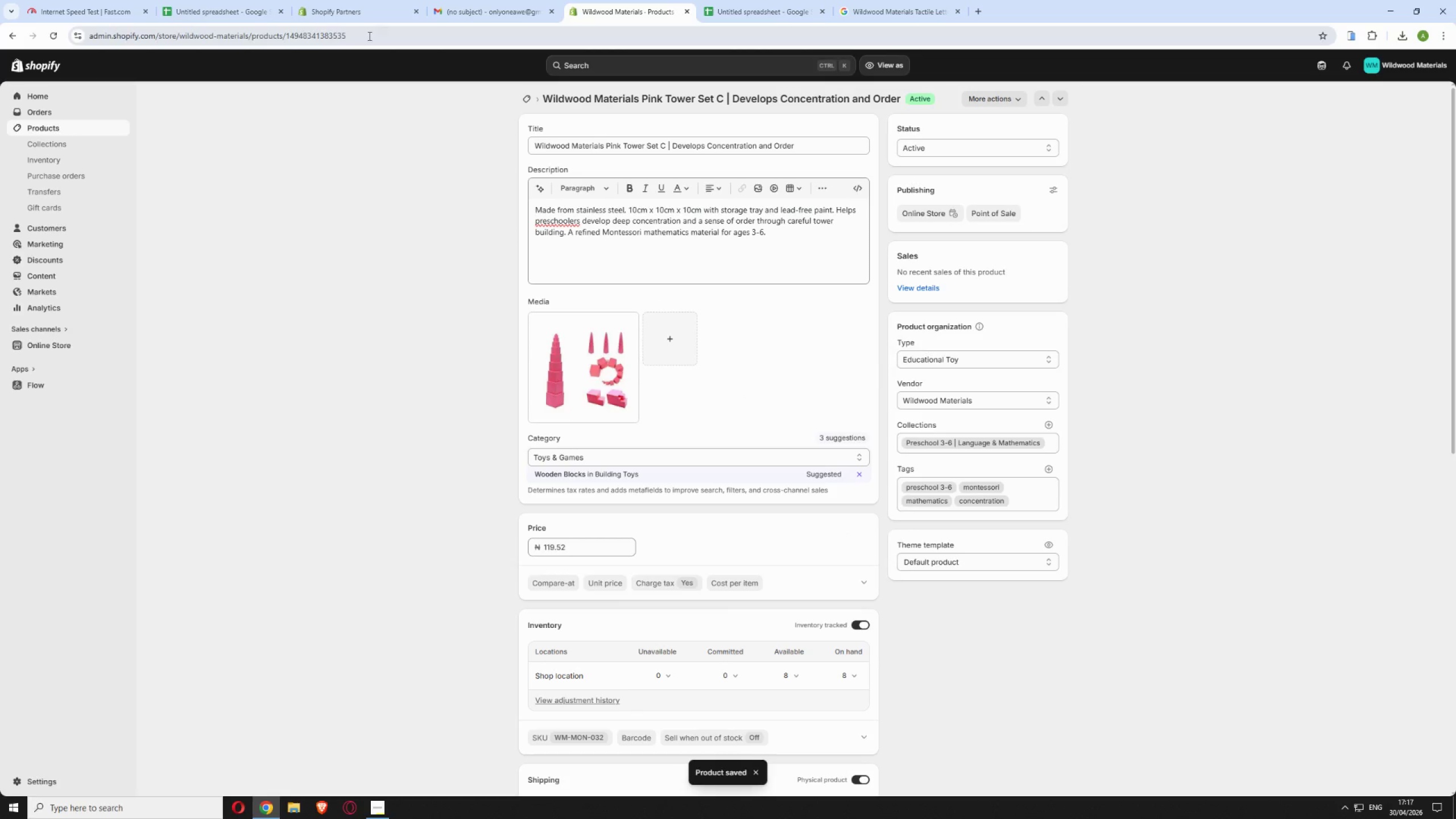 
left_click_drag(start_coordinate=[368, 36], to_coordinate=[287, 39])
 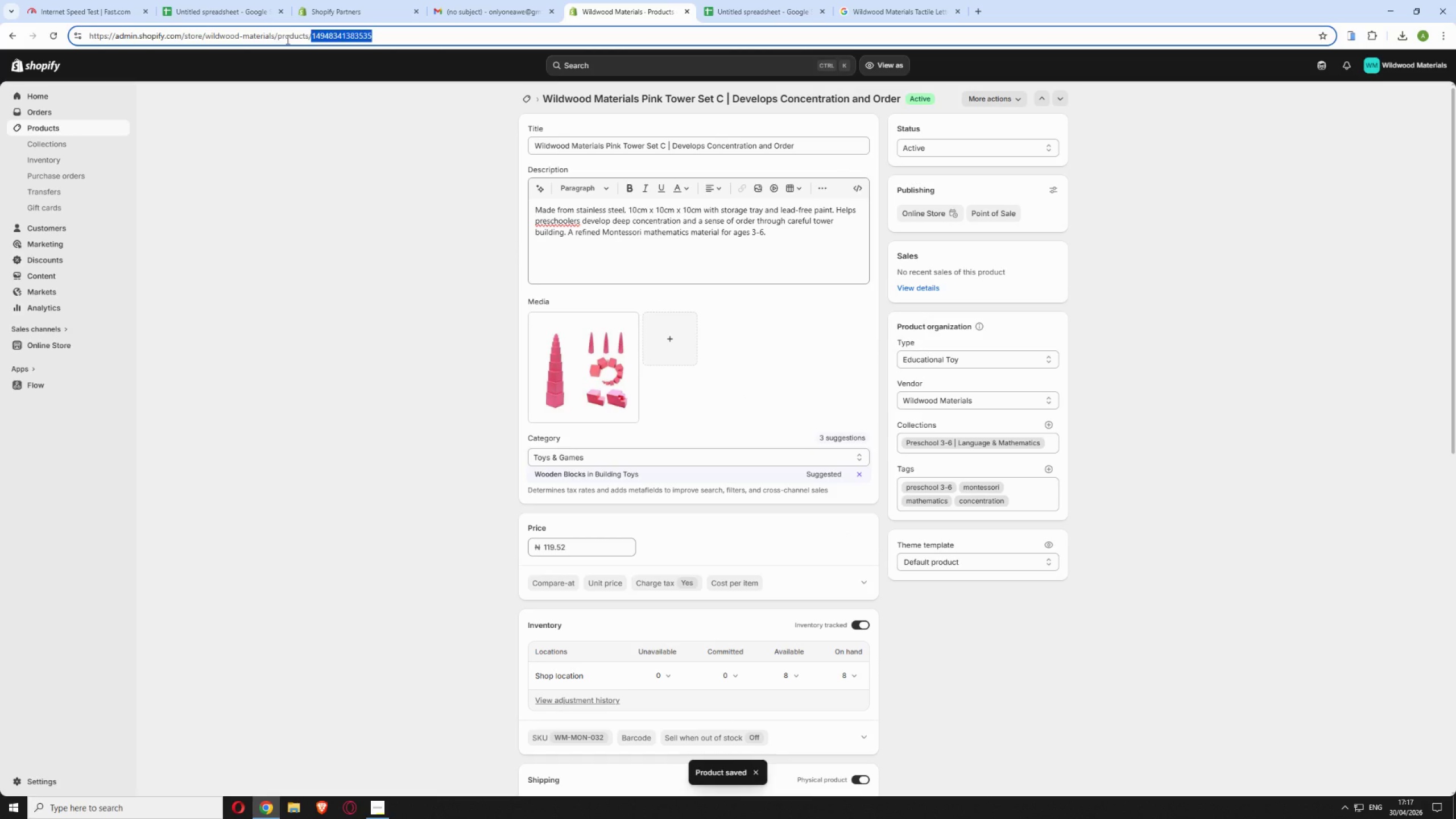 
key(Backspace)
 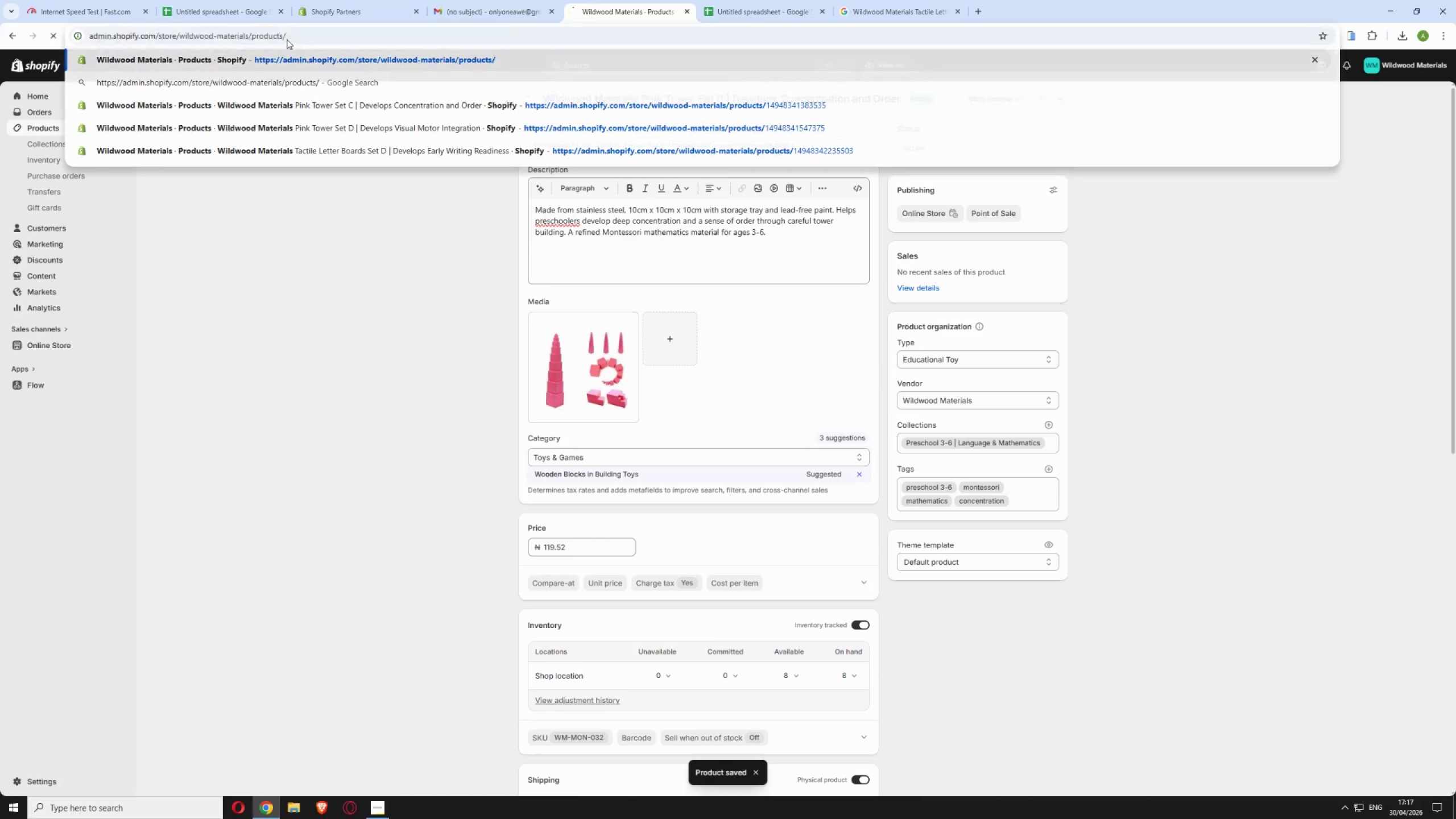 
key(Enter)
 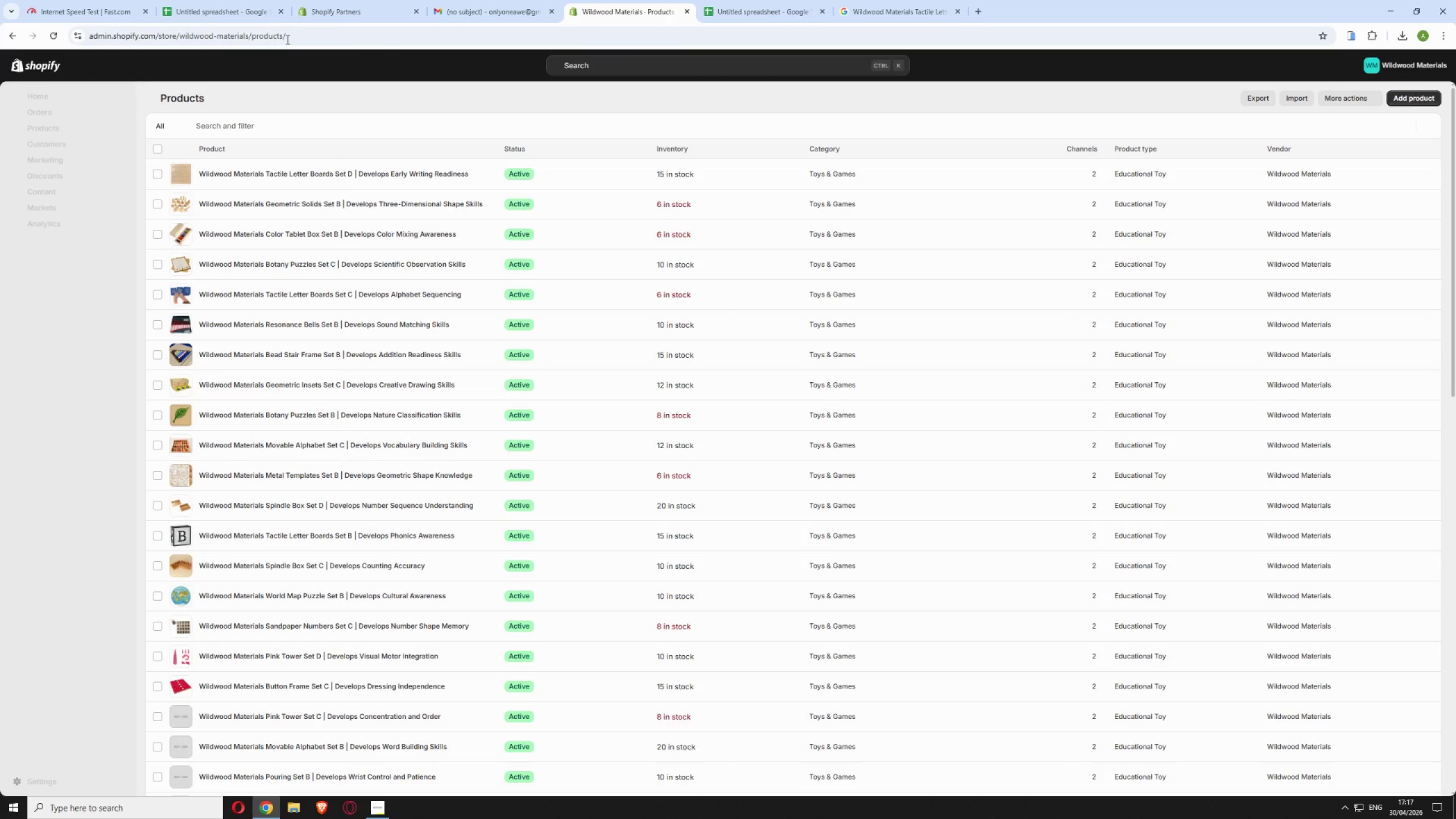 
wait(6.77)
 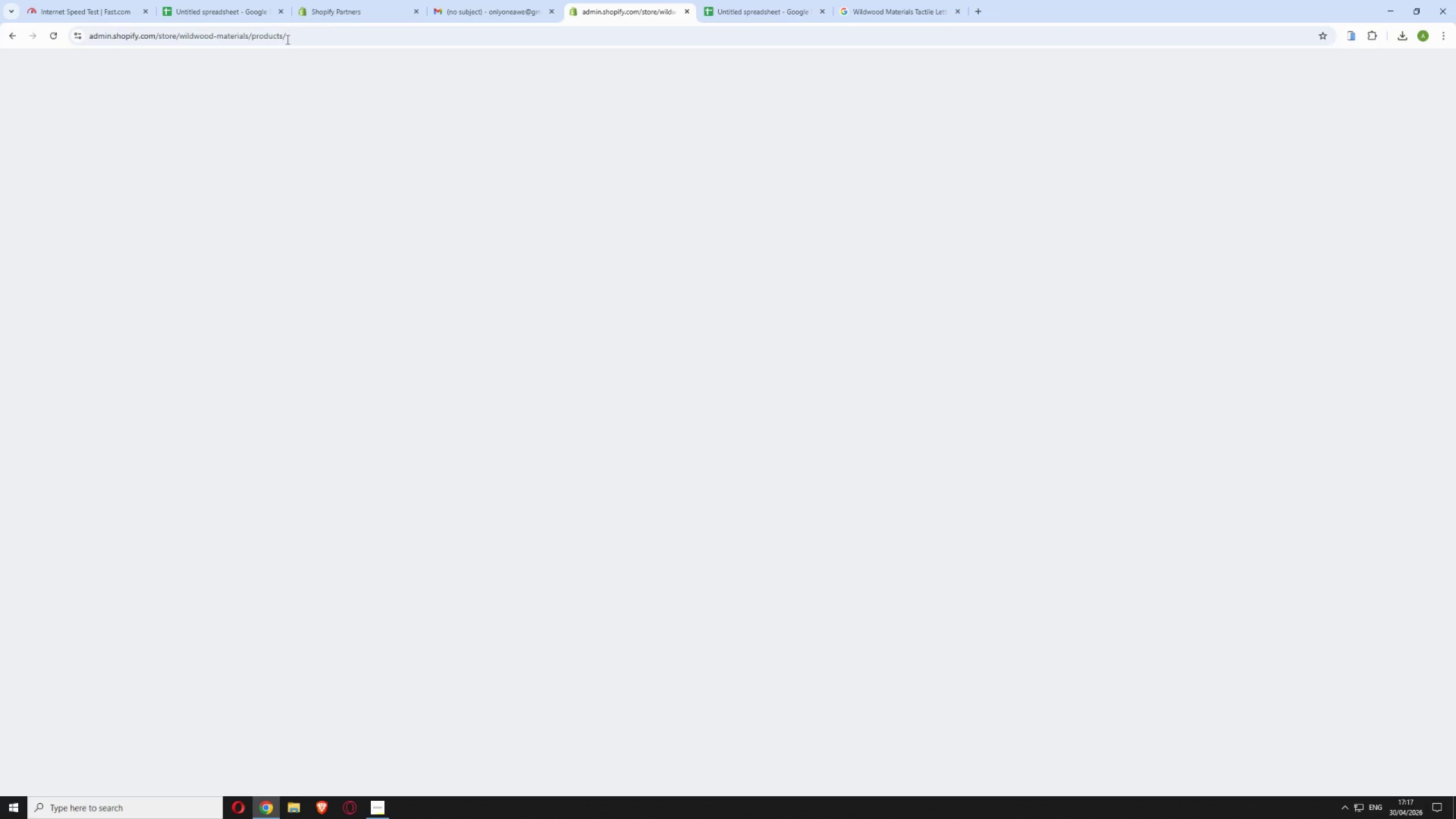 
scroll: coordinate [367, 612], scroll_direction: down, amount: 3.0
 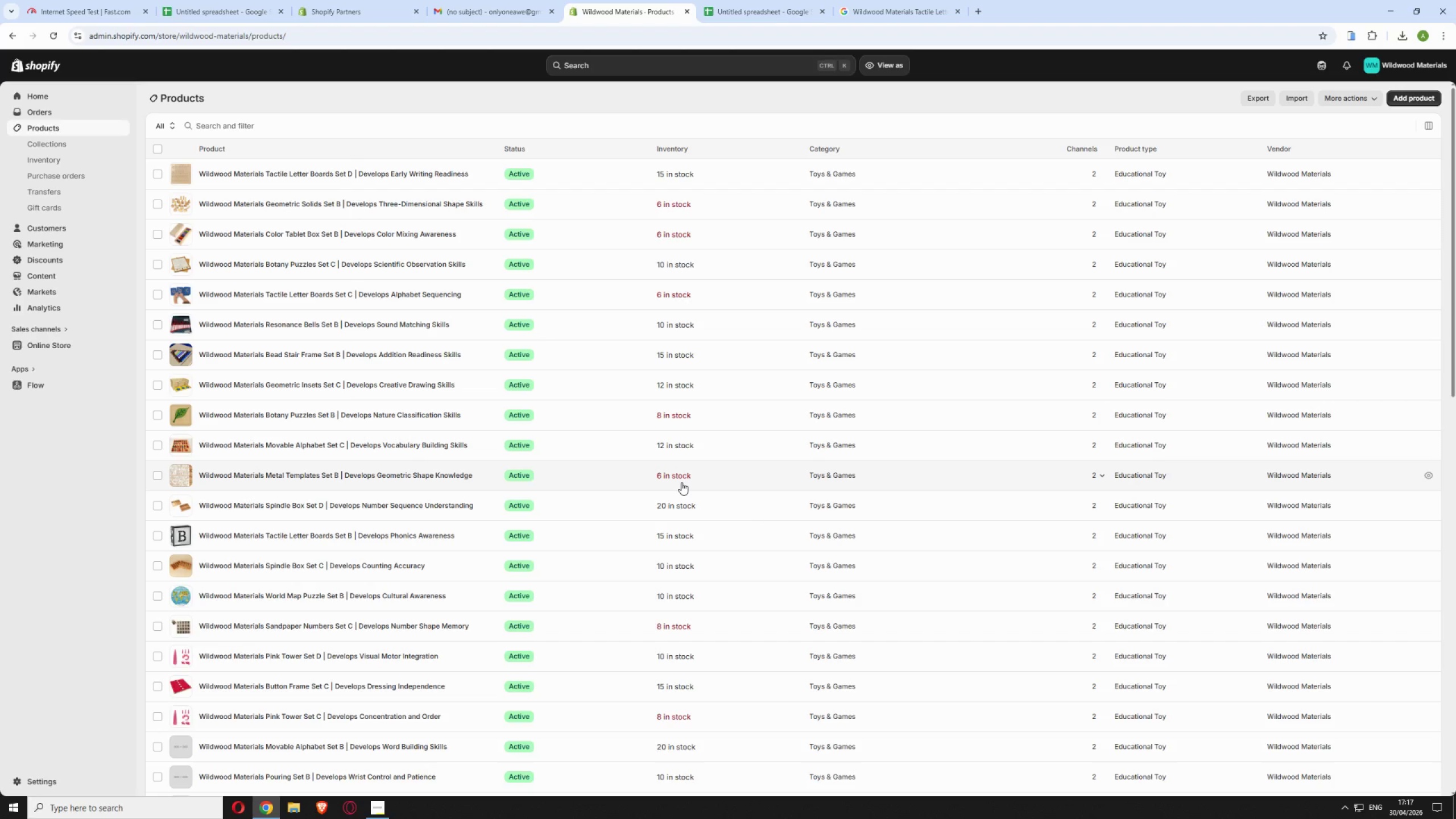 
wait(5.43)
 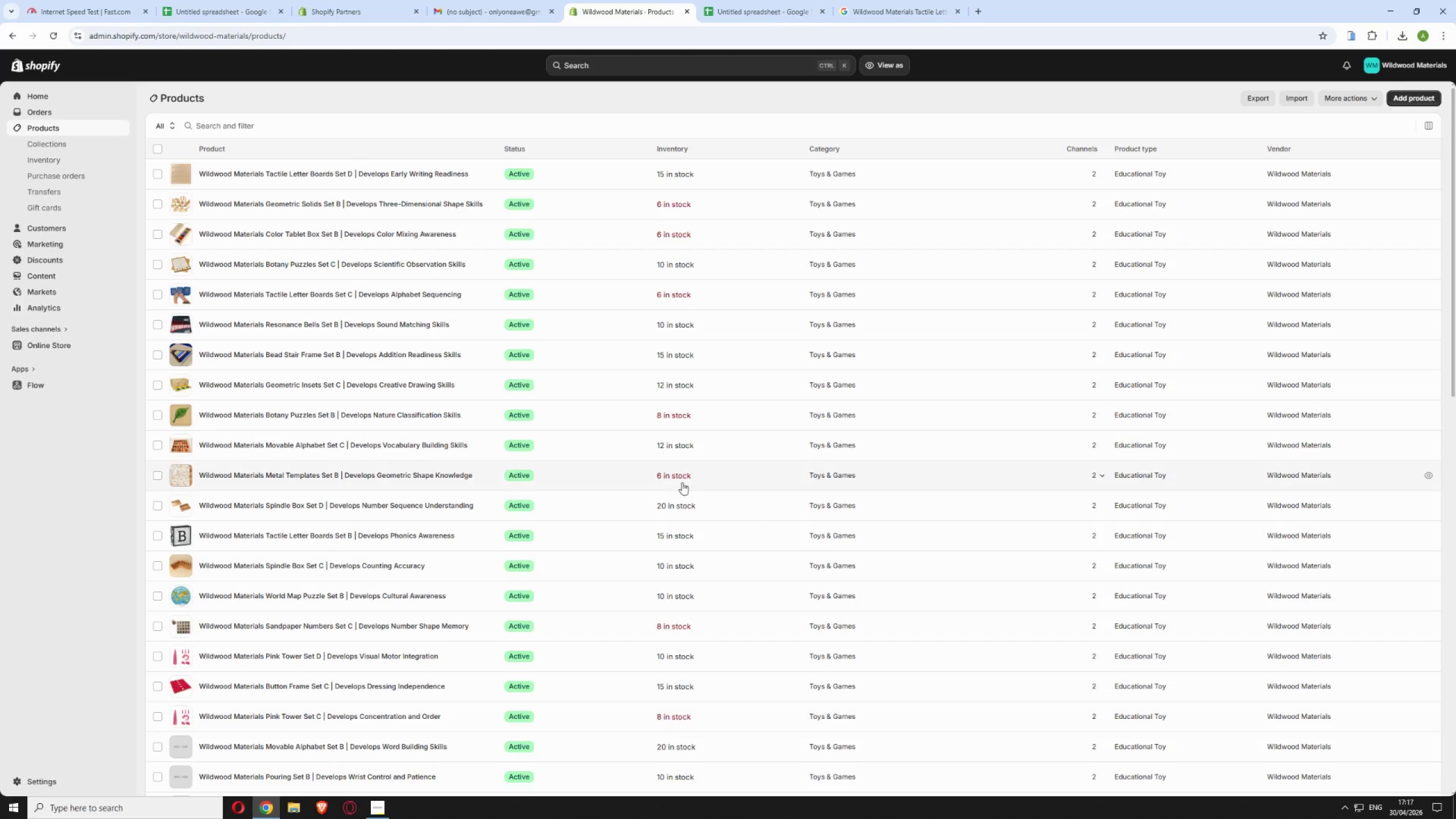 
scroll: coordinate [471, 515], scroll_direction: down, amount: 8.0
 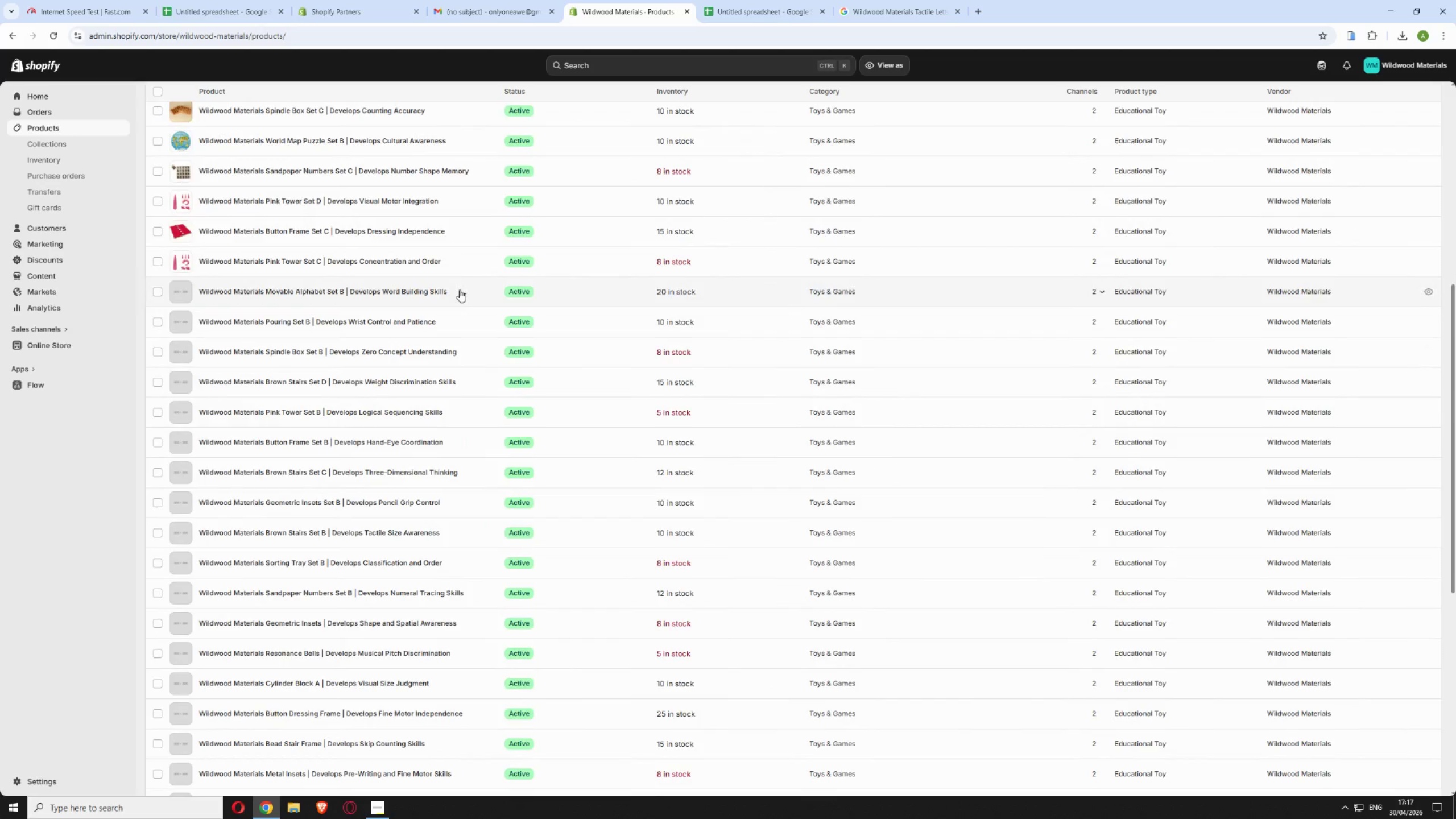 
left_click([463, 287])
 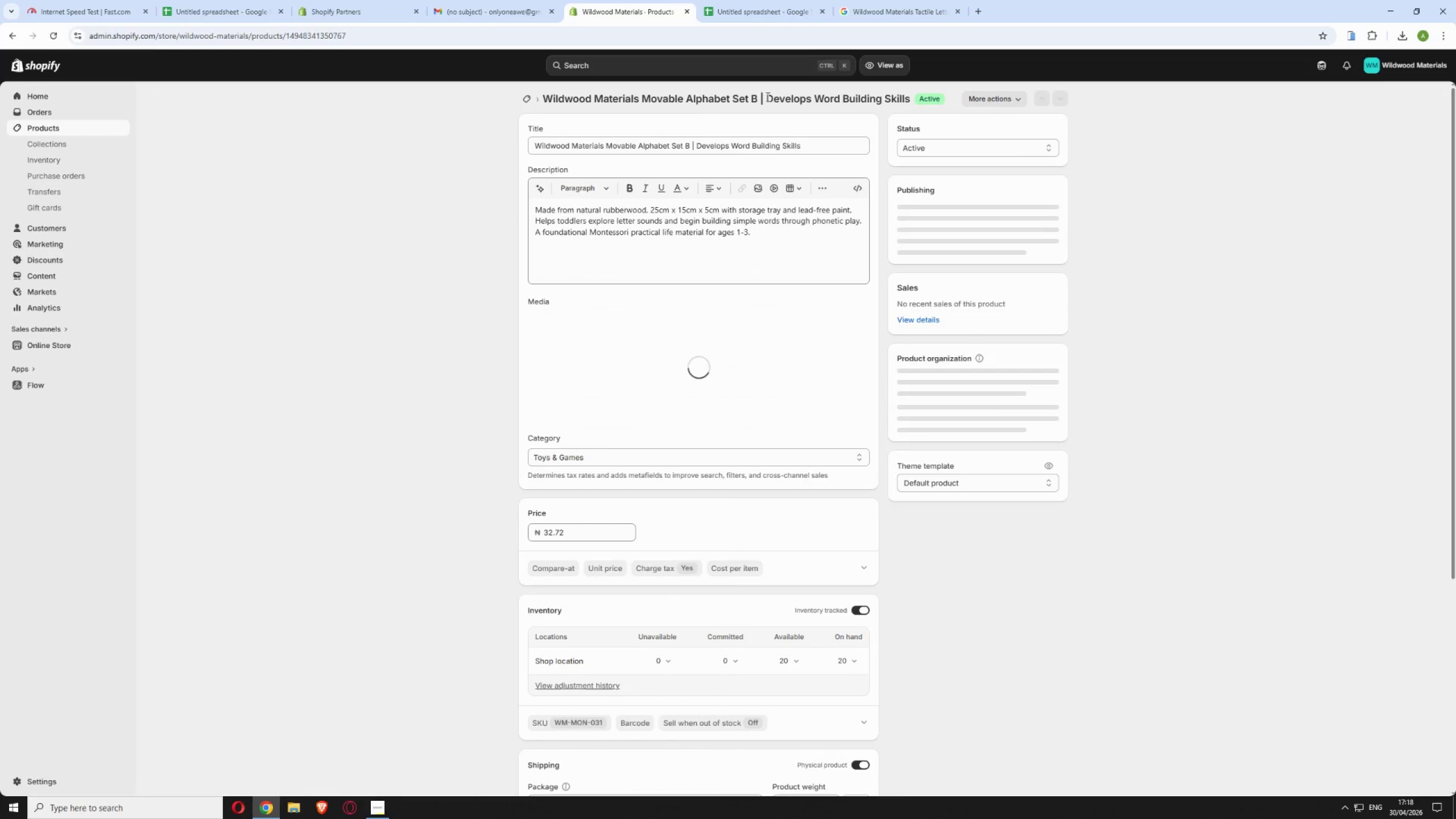 
left_click_drag(start_coordinate=[757, 95], to_coordinate=[539, 97])
 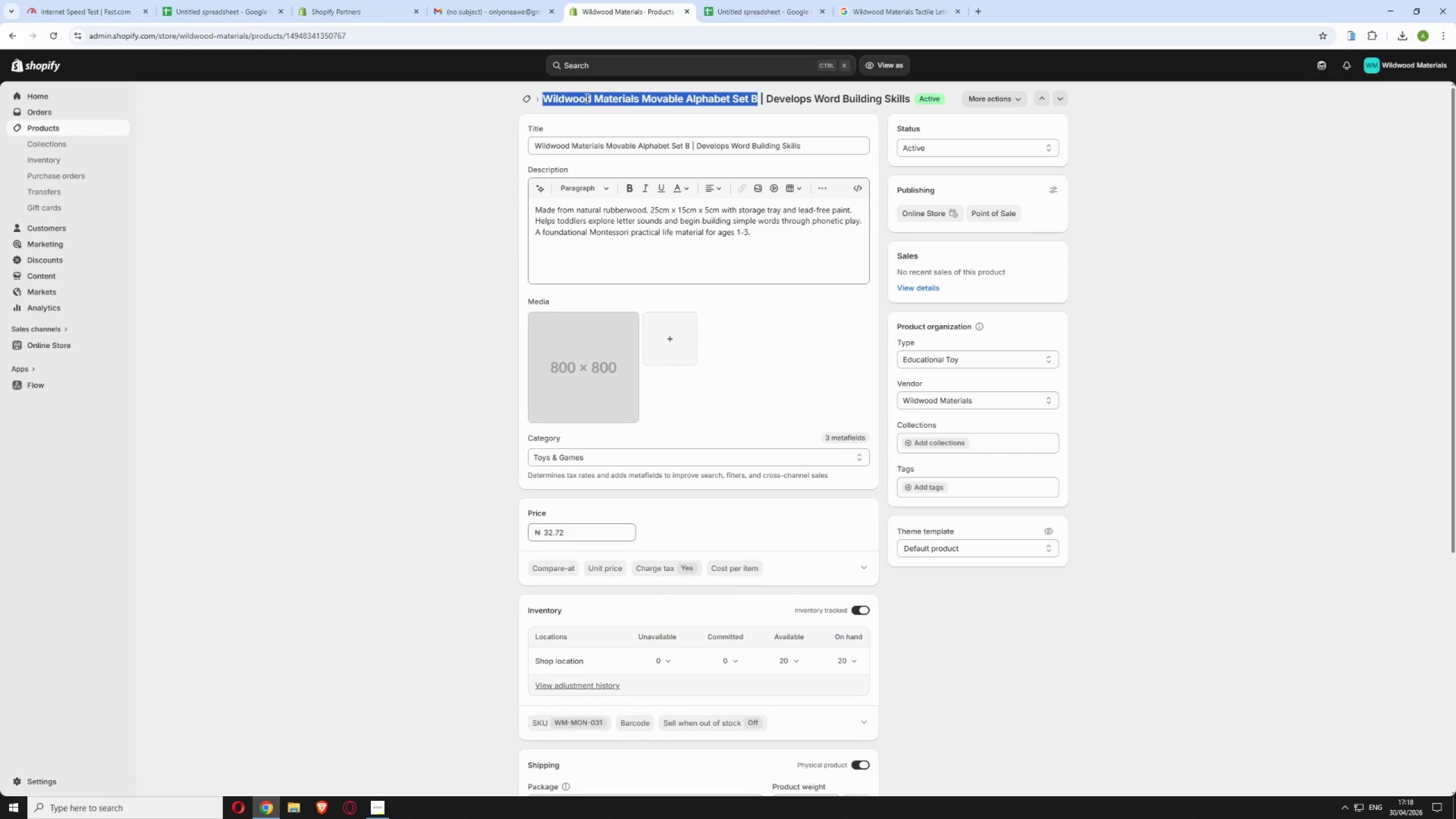 
right_click([586, 98])
 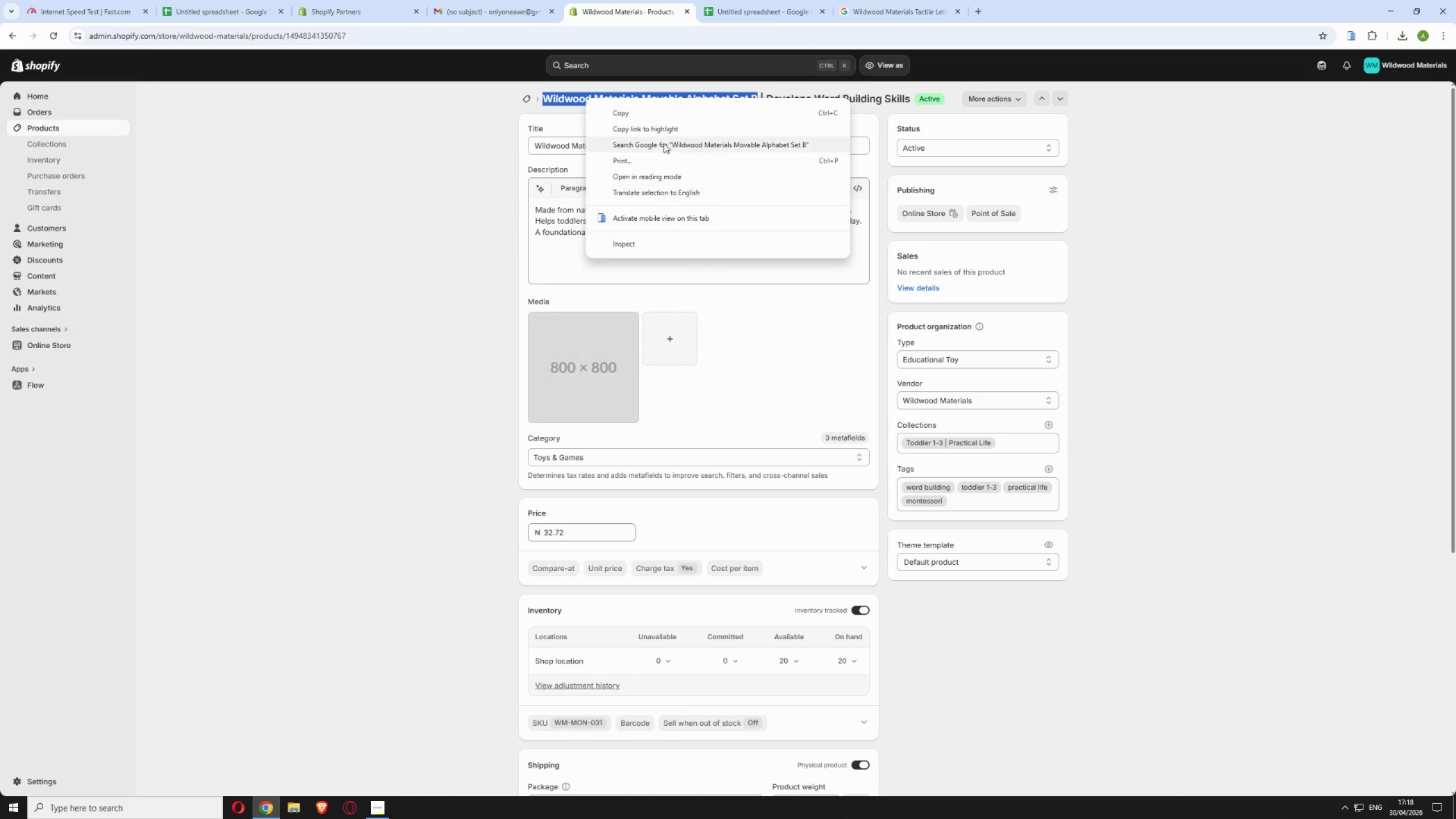 
left_click([663, 141])
 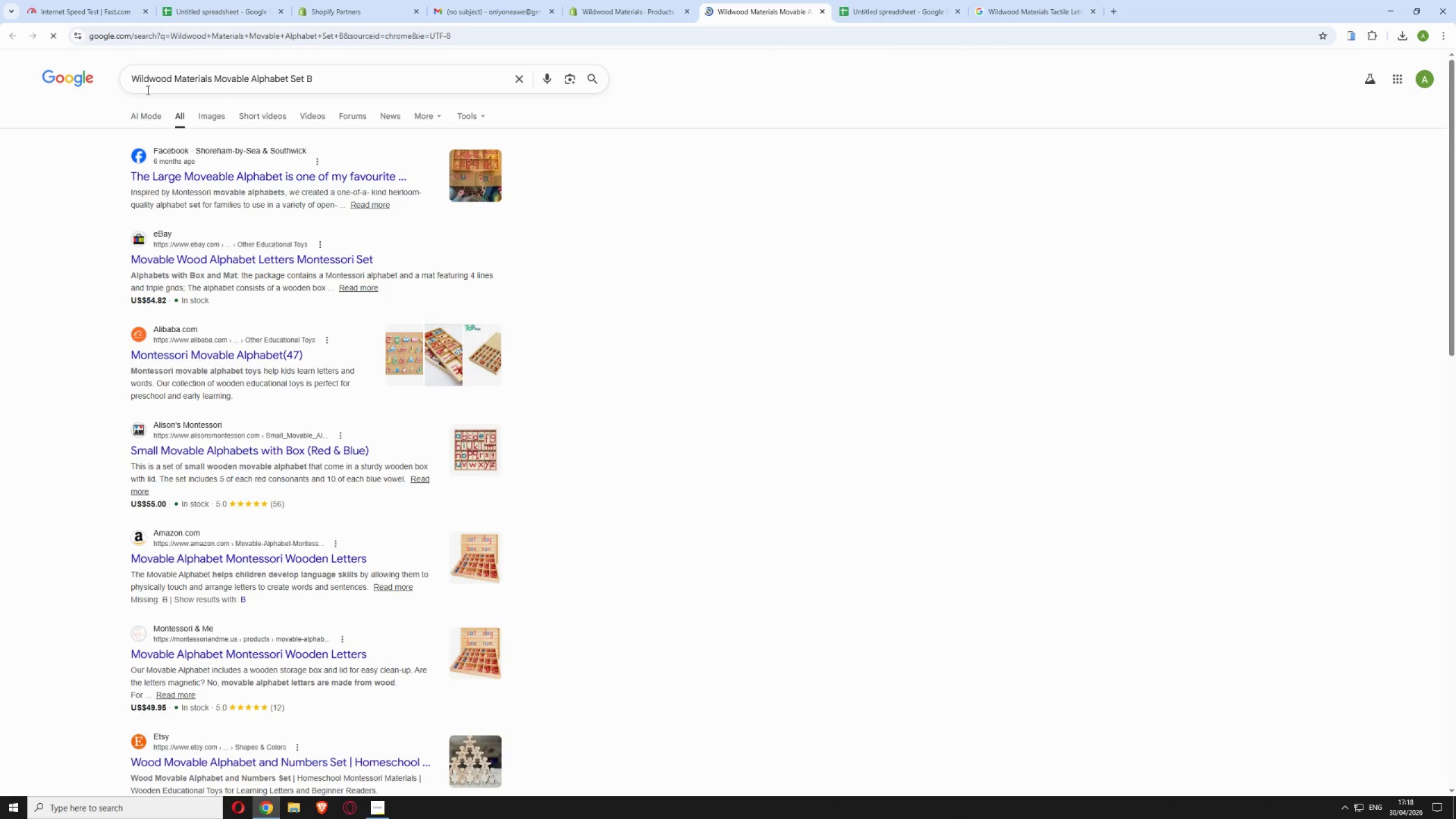 
left_click([196, 111])
 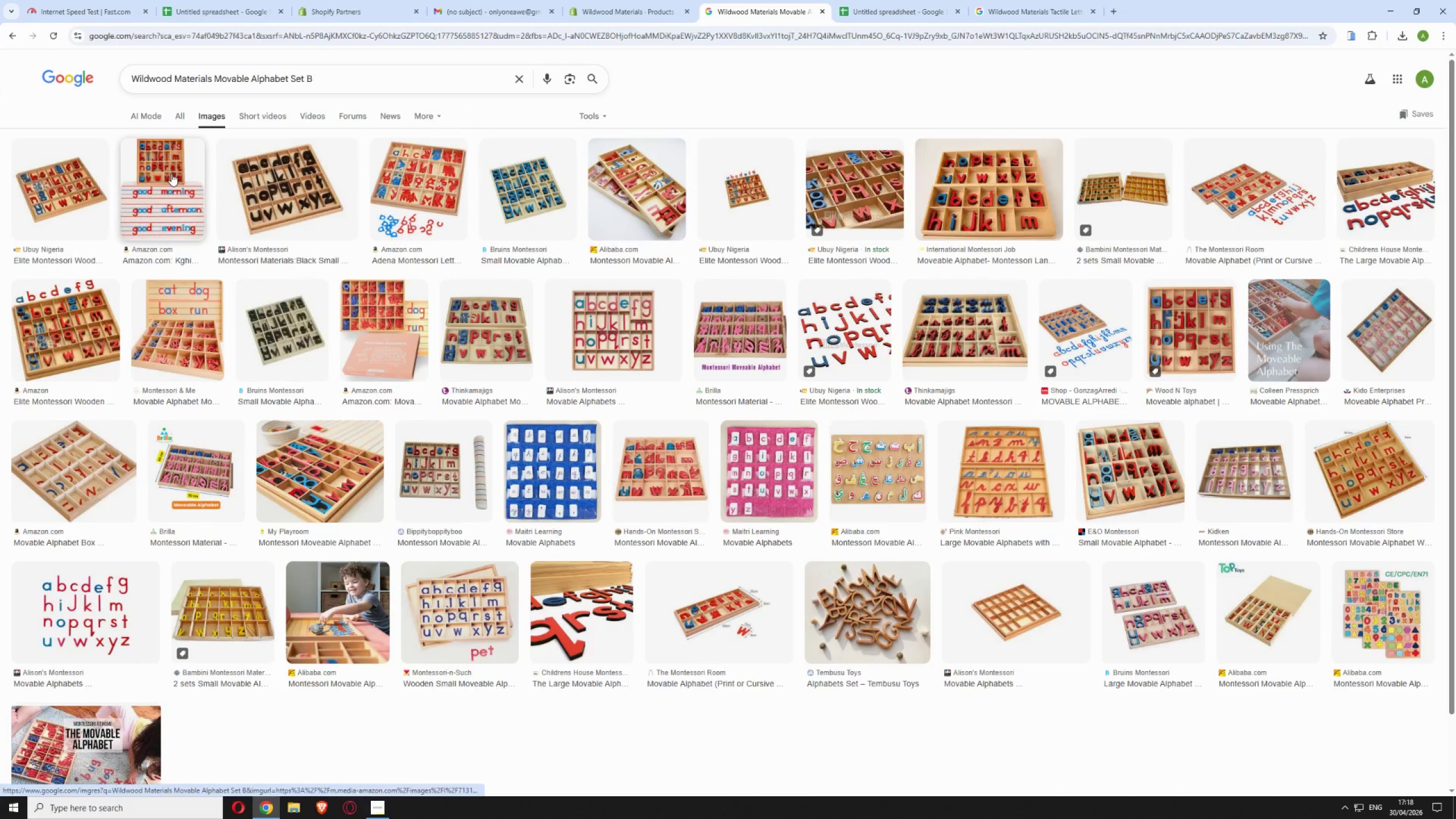 
left_click([71, 189])
 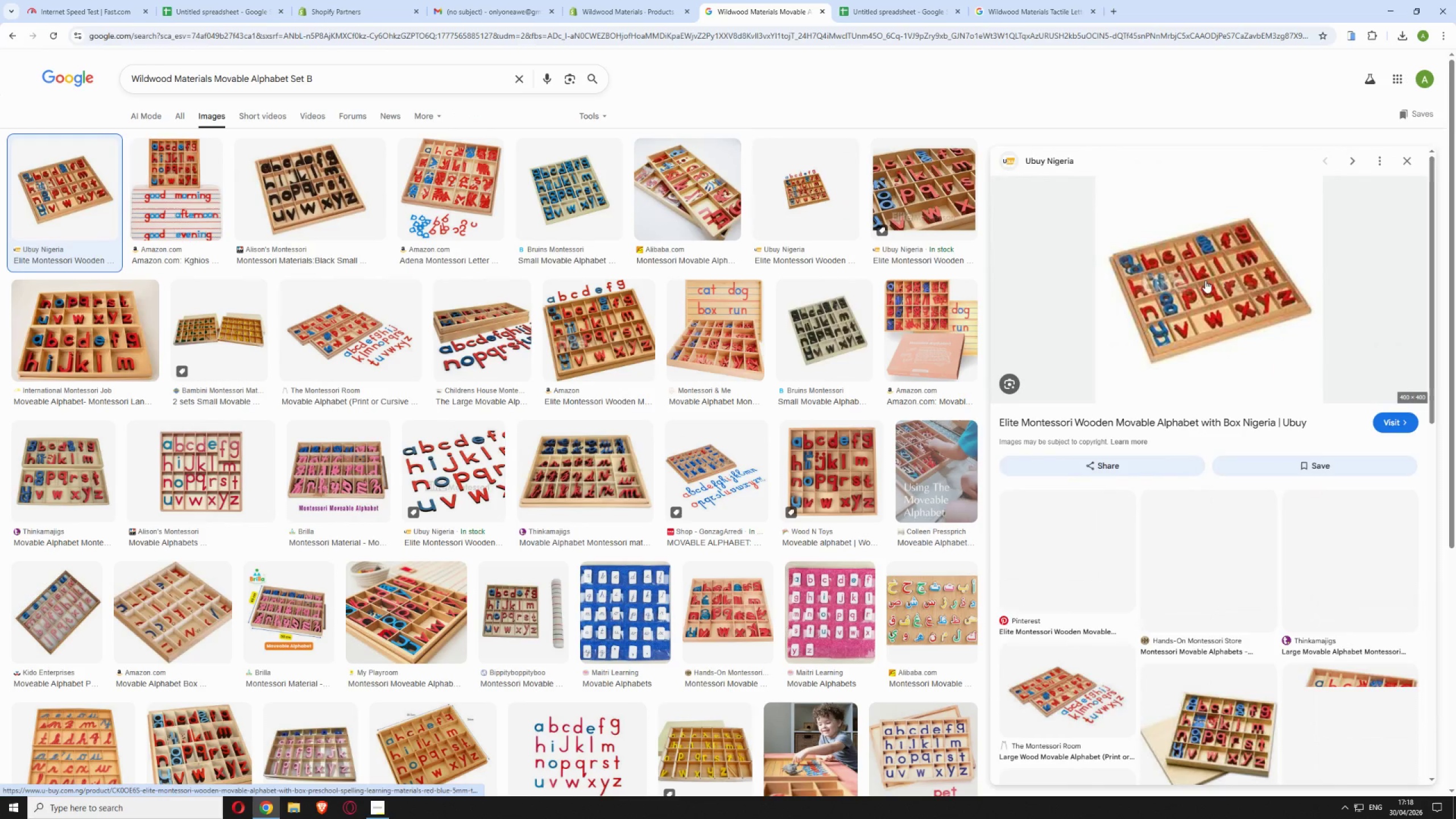 
right_click([1206, 278])
 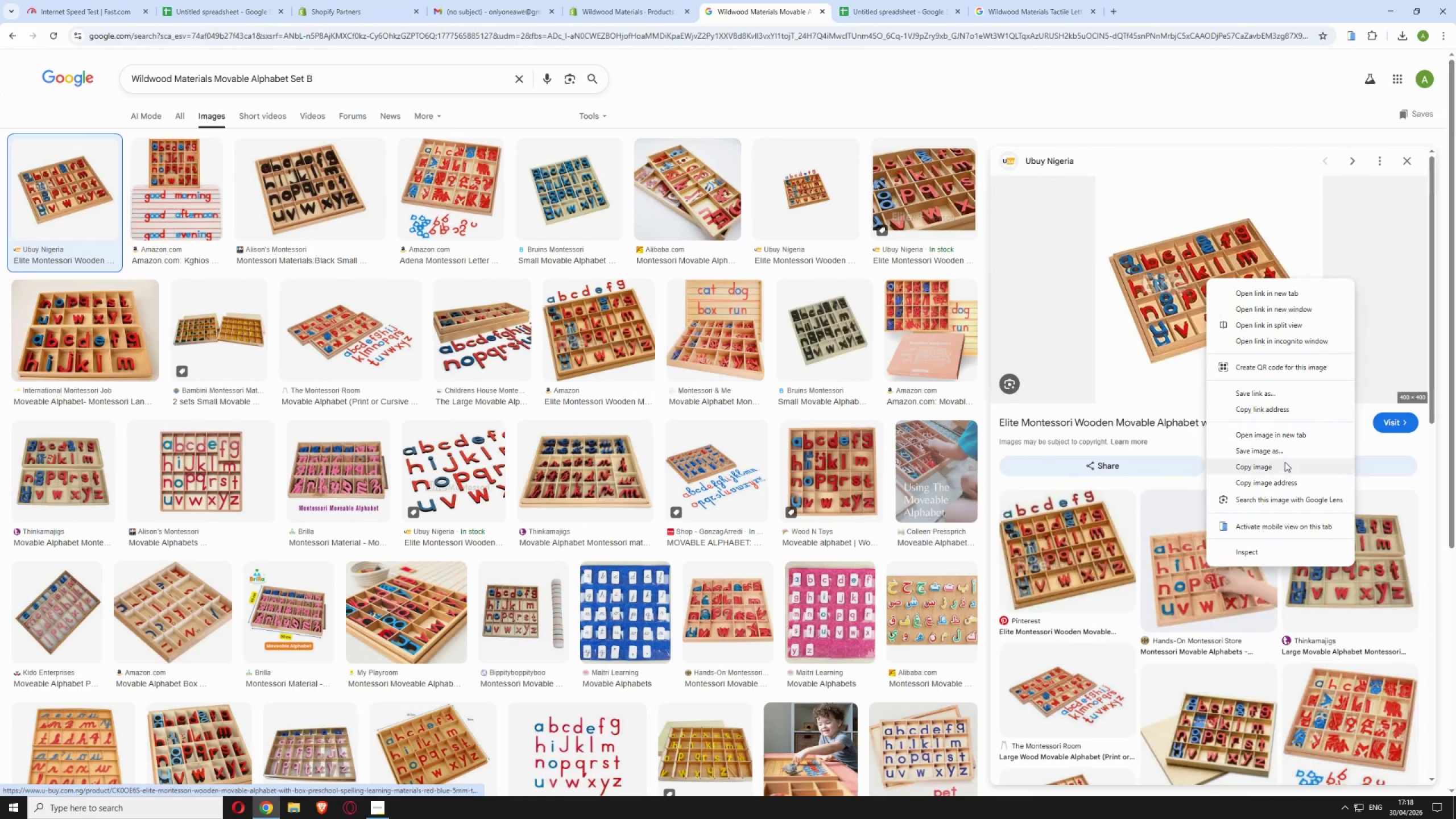 
left_click([1276, 449])
 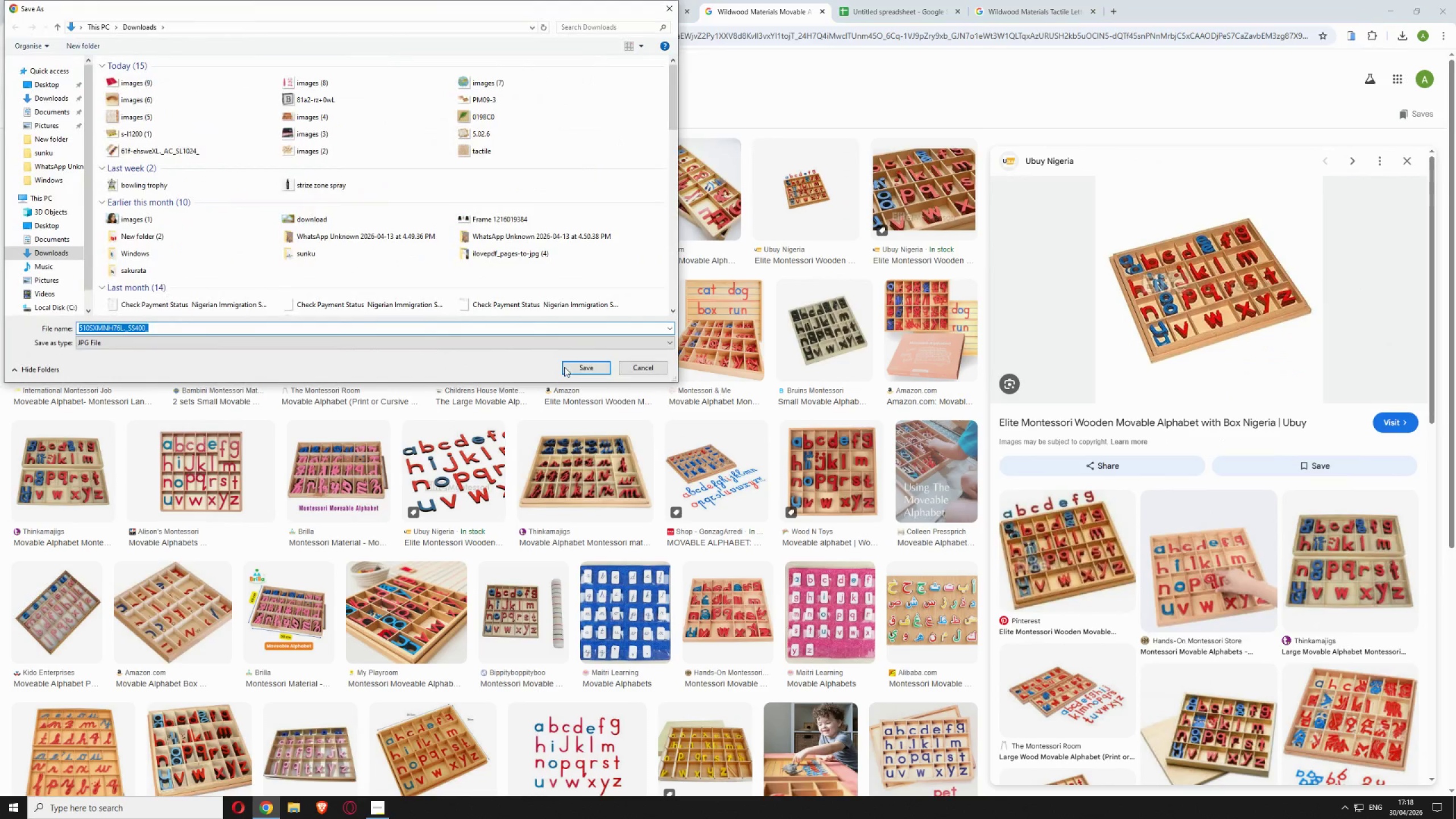 
left_click([564, 365])
 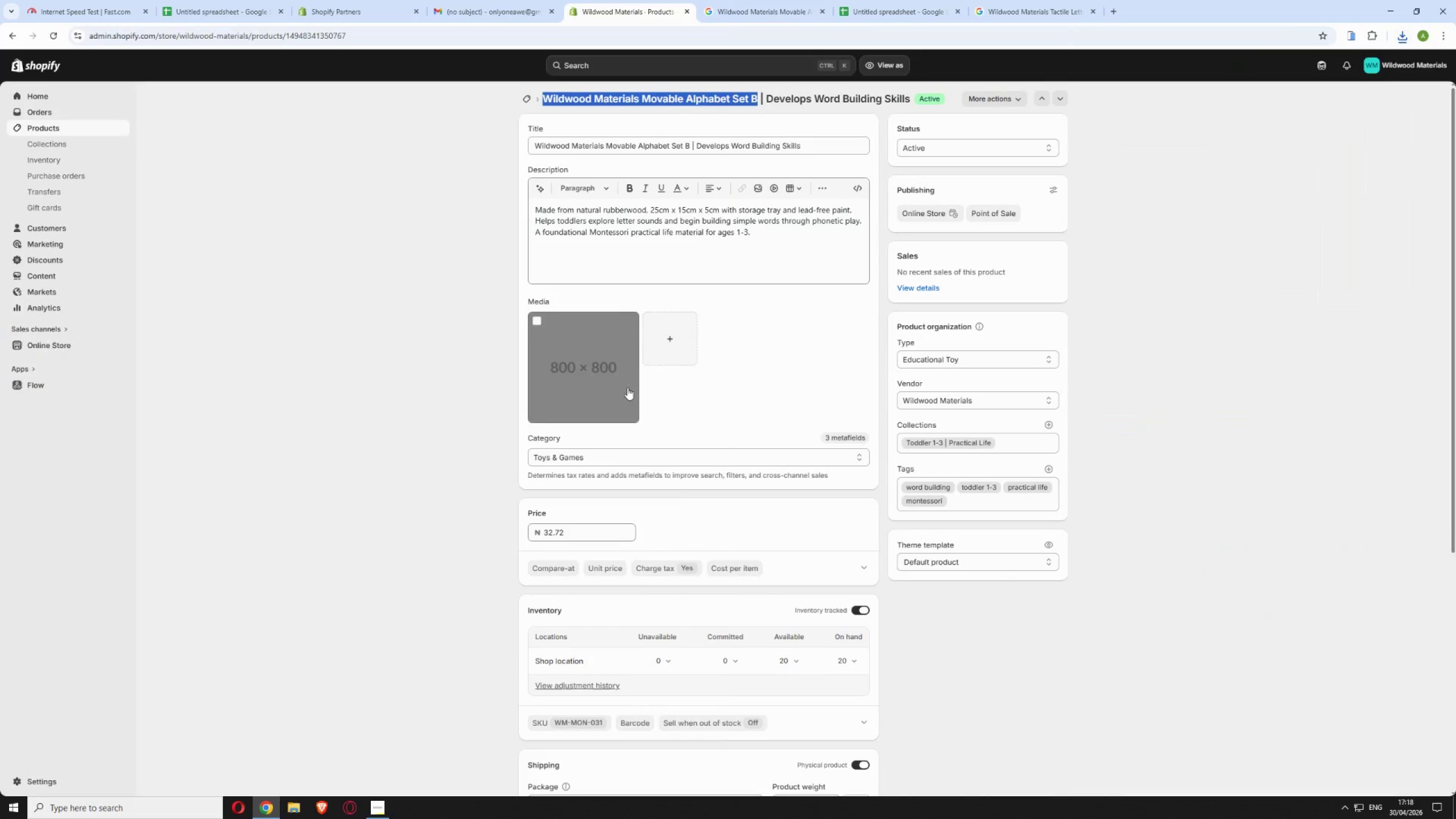 
left_click([669, 345])
 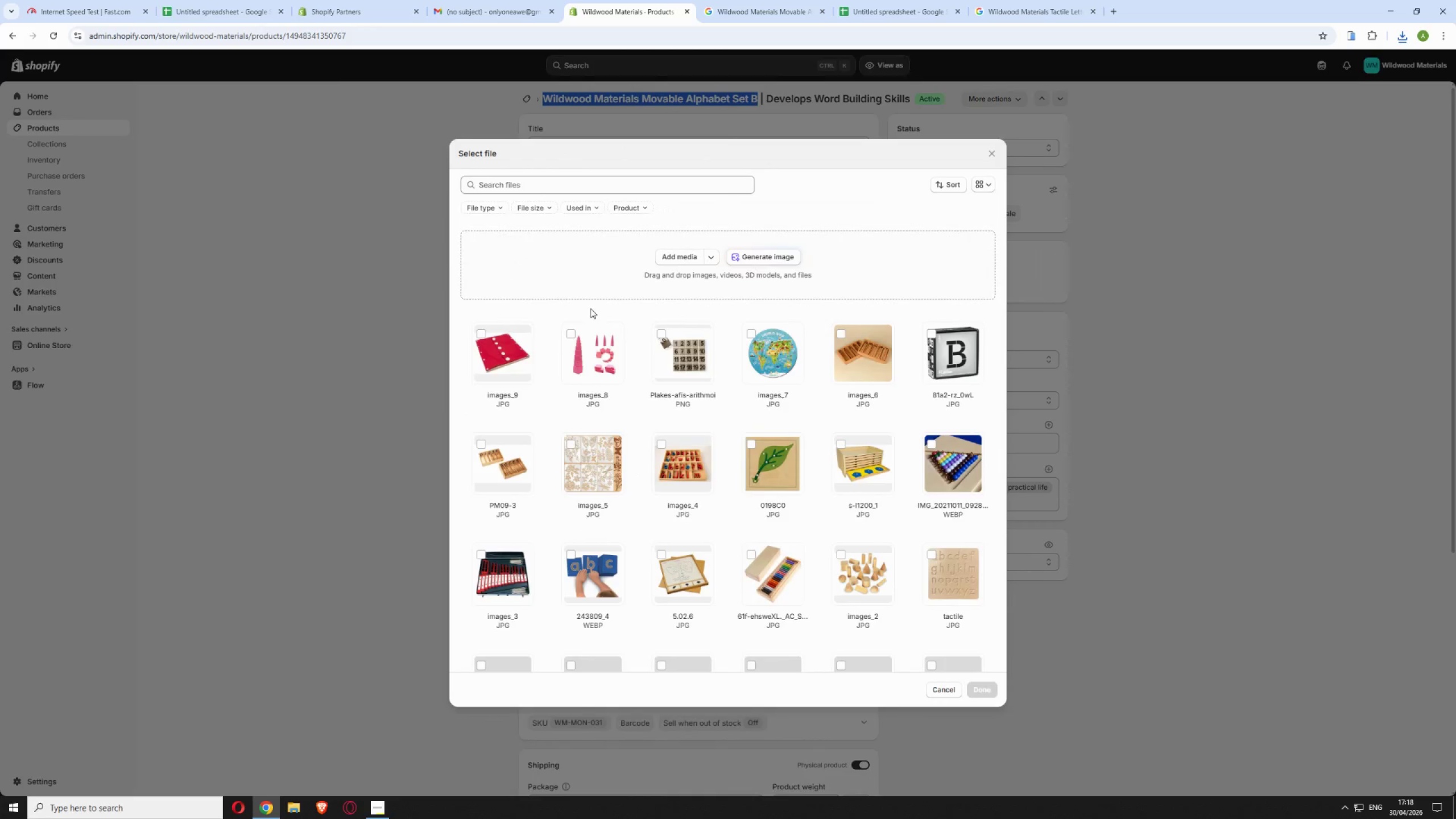 
left_click([669, 259])
 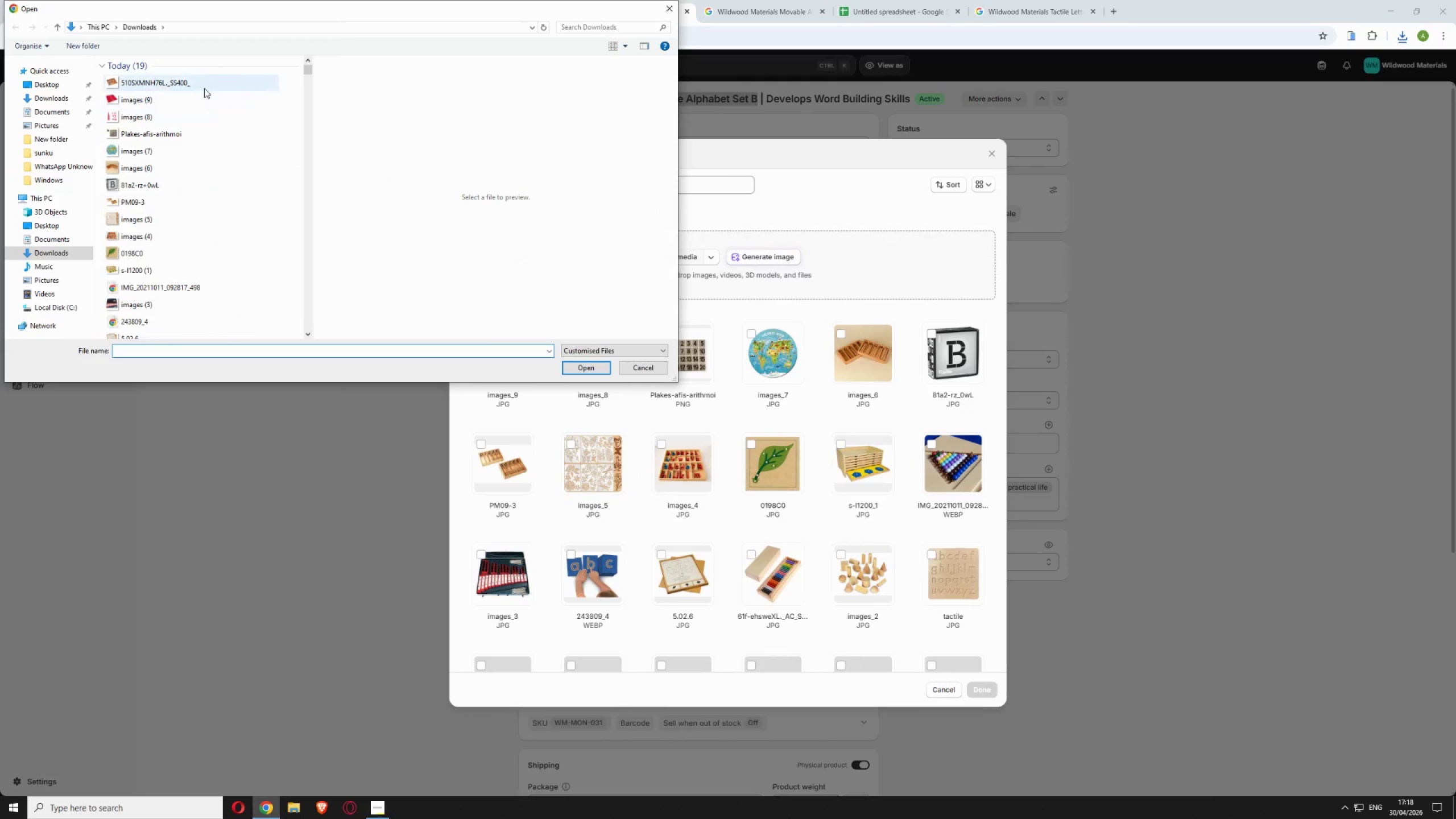 
left_click([207, 80])
 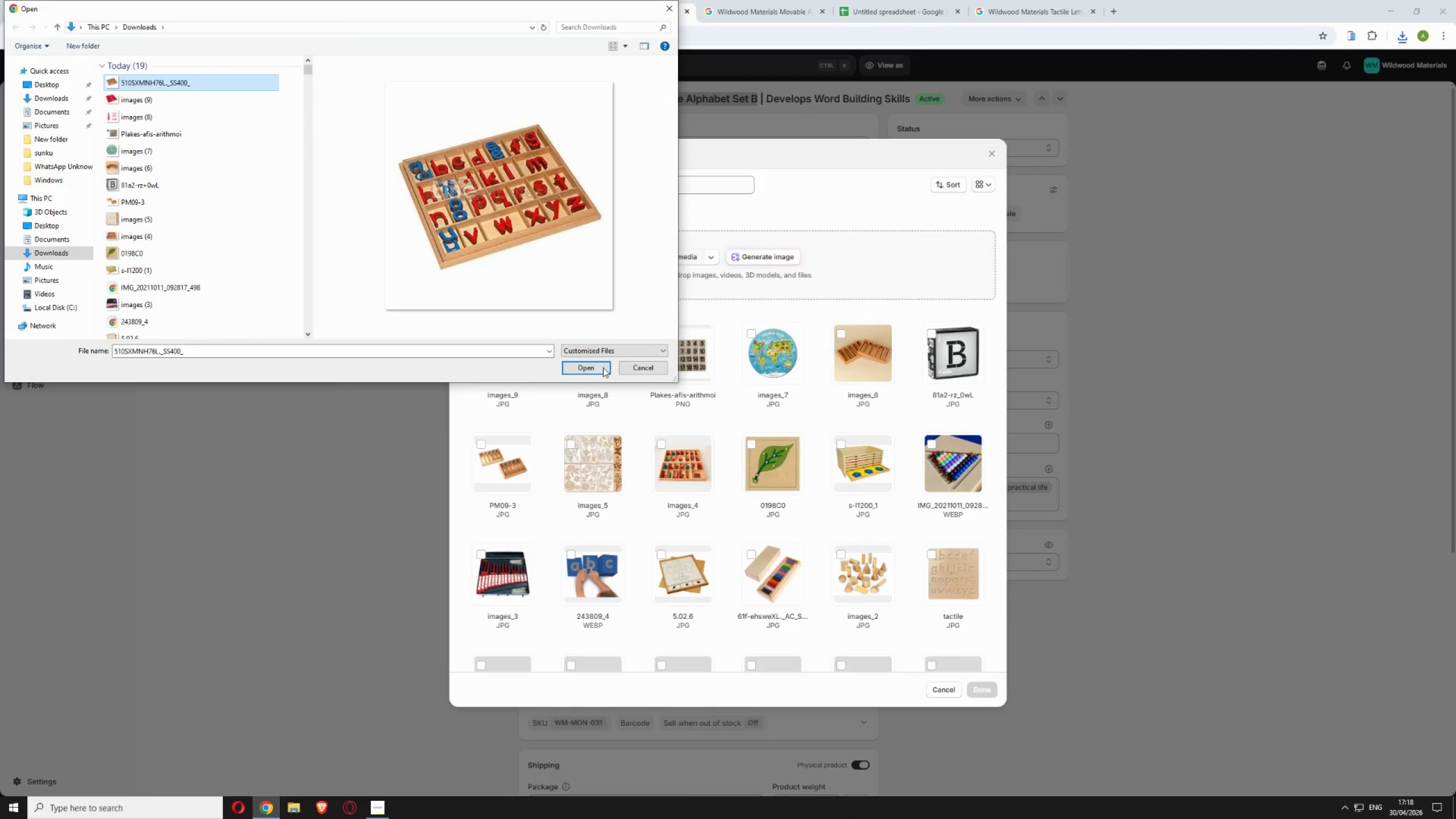 
left_click([599, 370])
 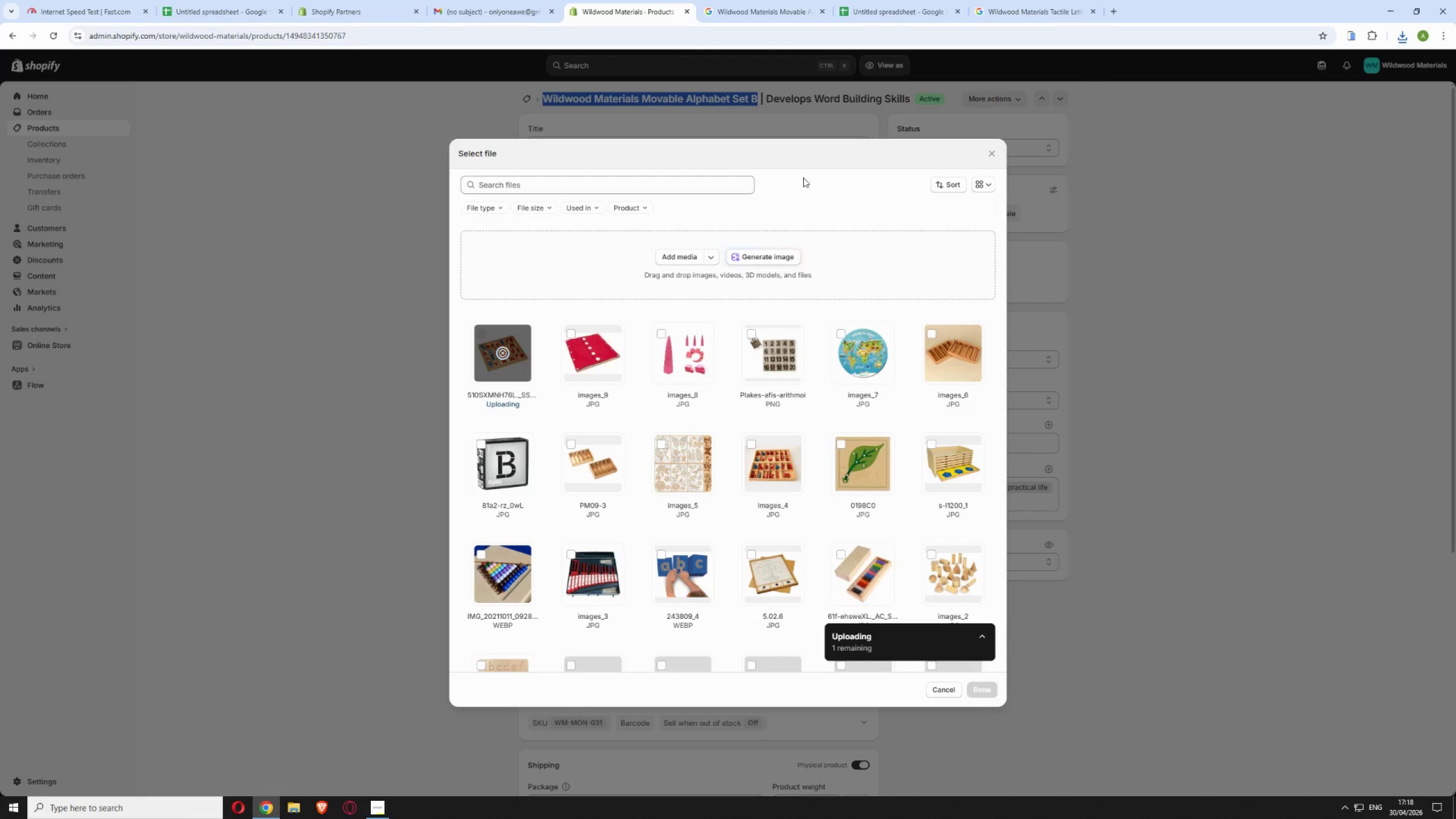 
wait(9.78)
 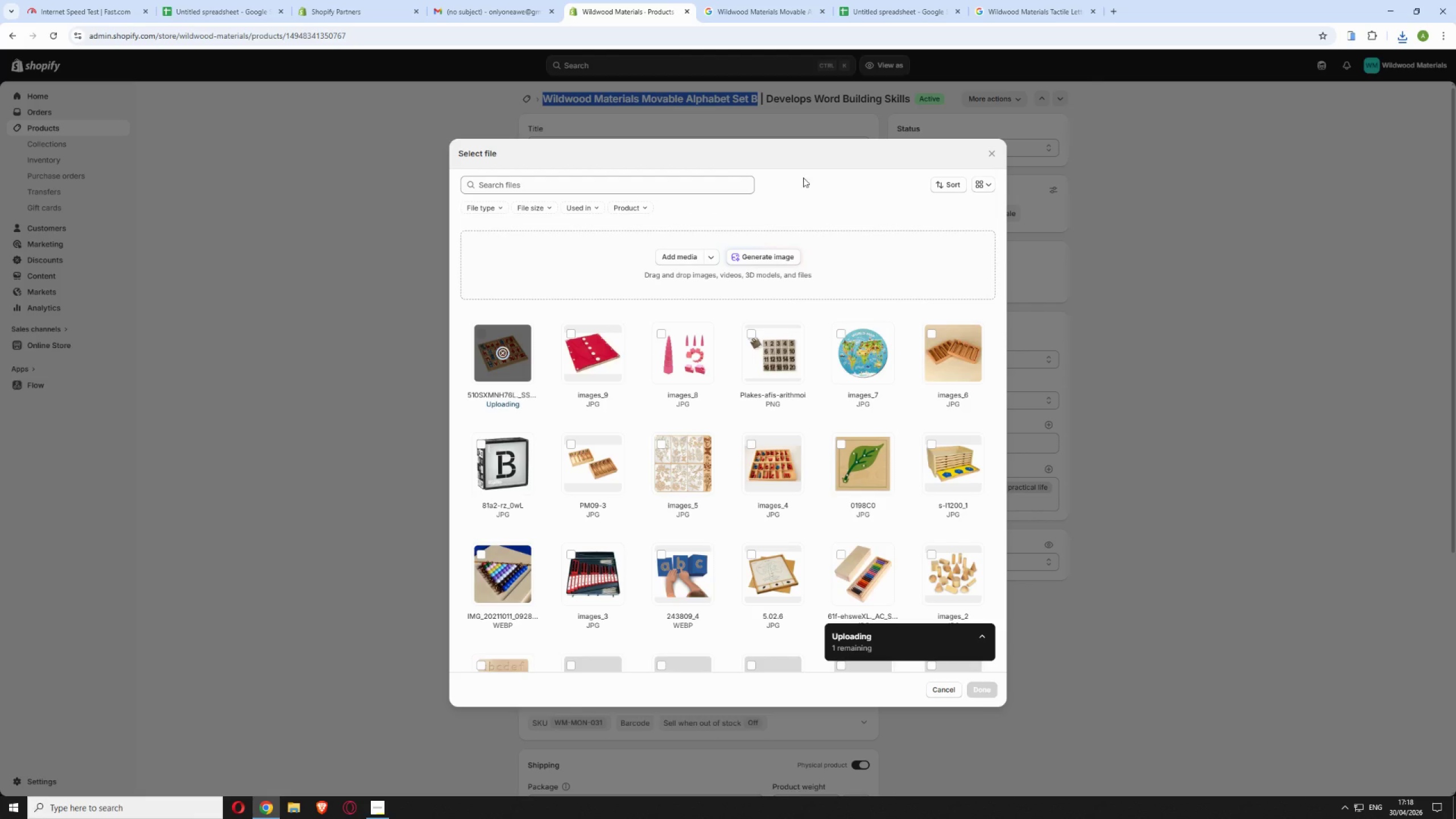 
left_click([898, 7])
 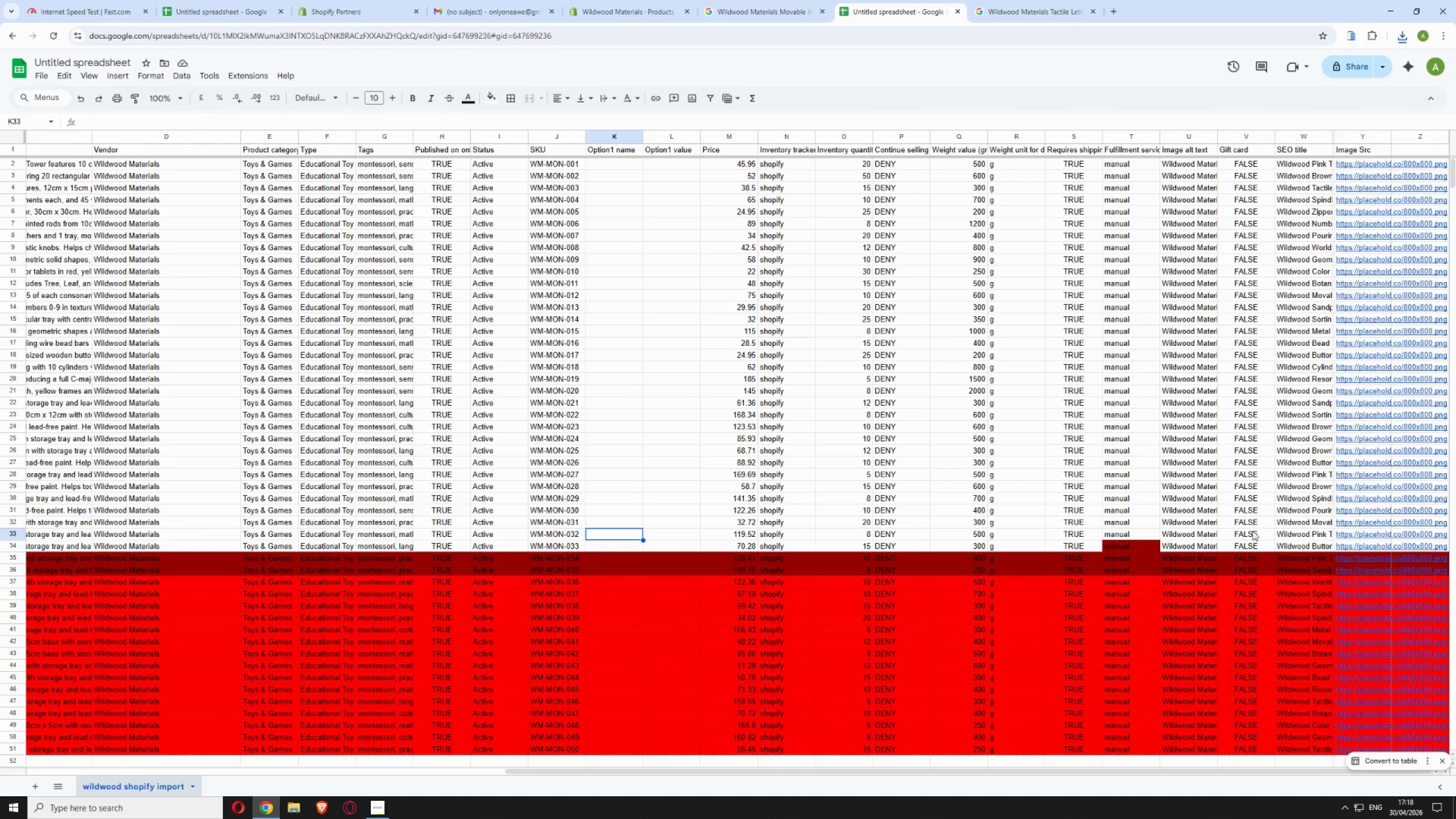 
wait(5.33)
 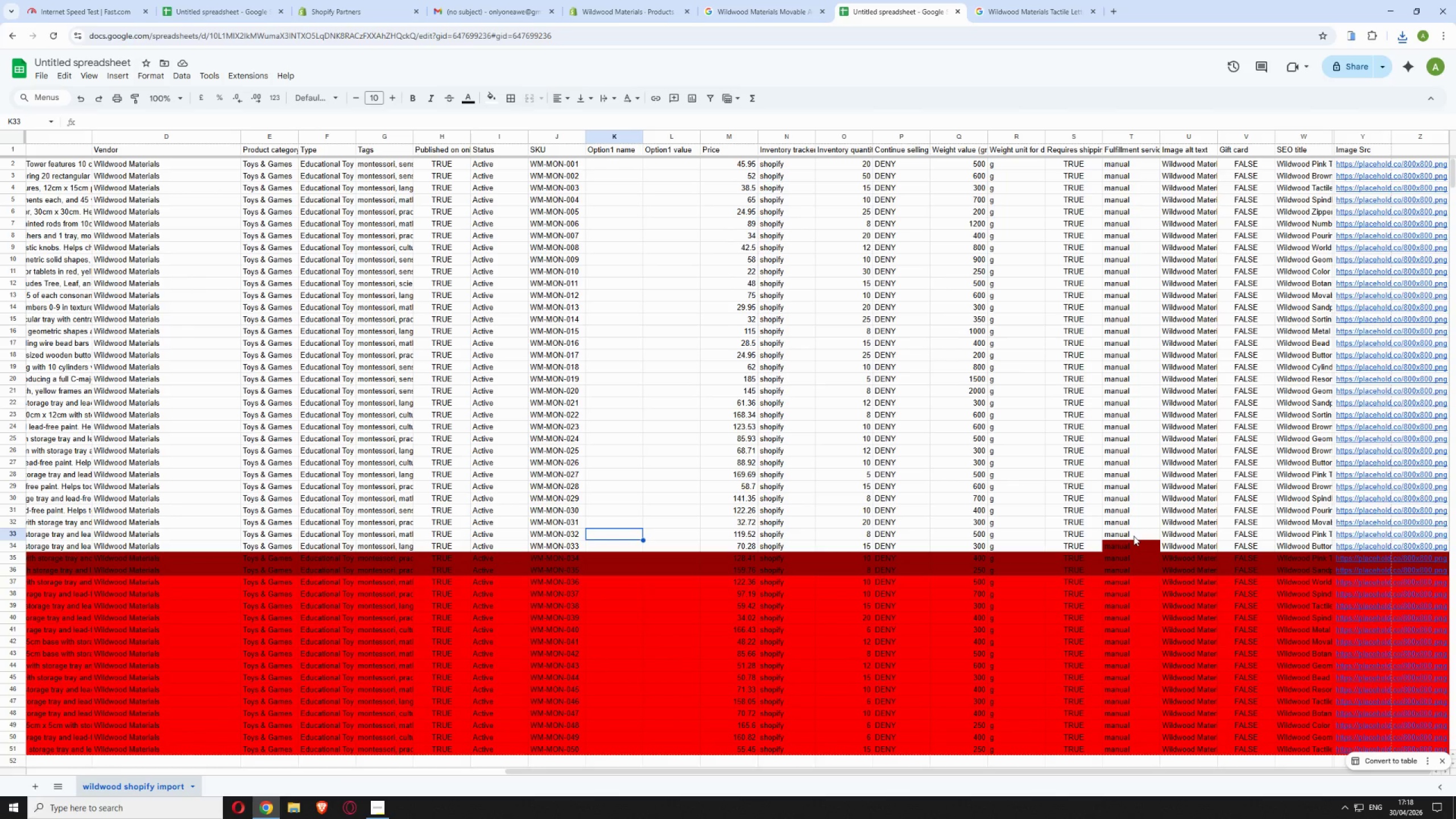 
left_click([1310, 519])
 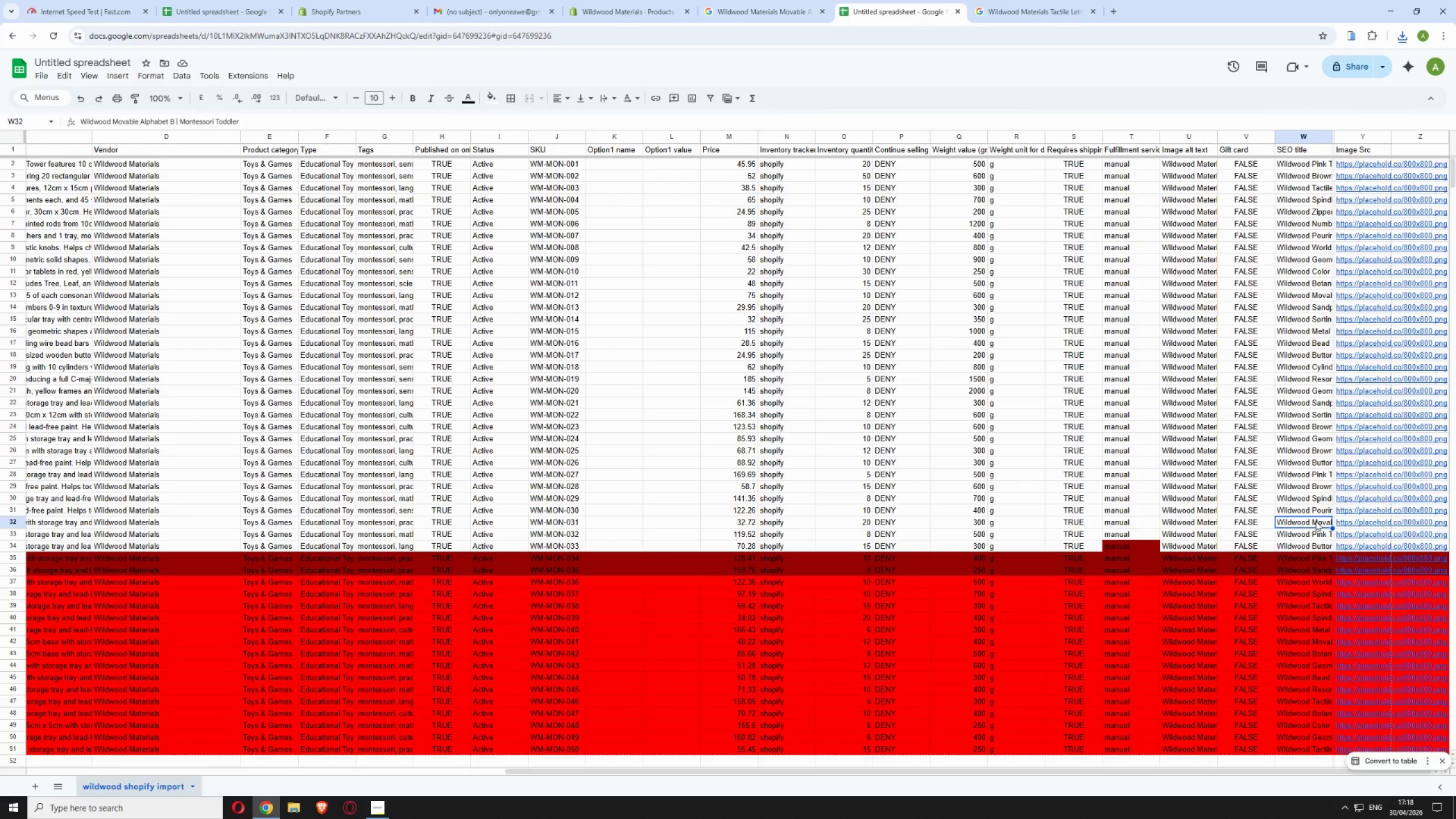 
double_click([1316, 521])
 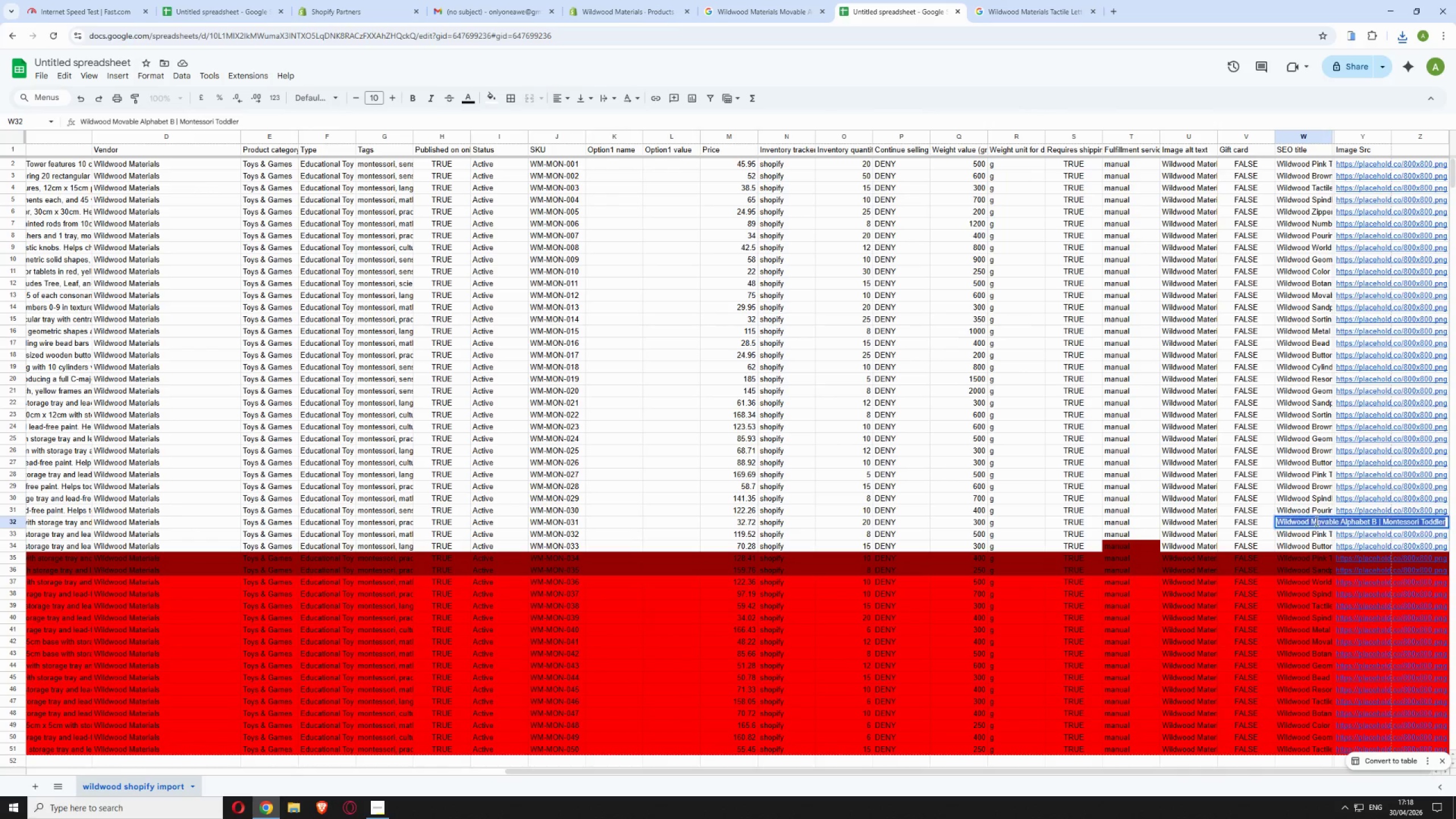 
triple_click([1316, 521])
 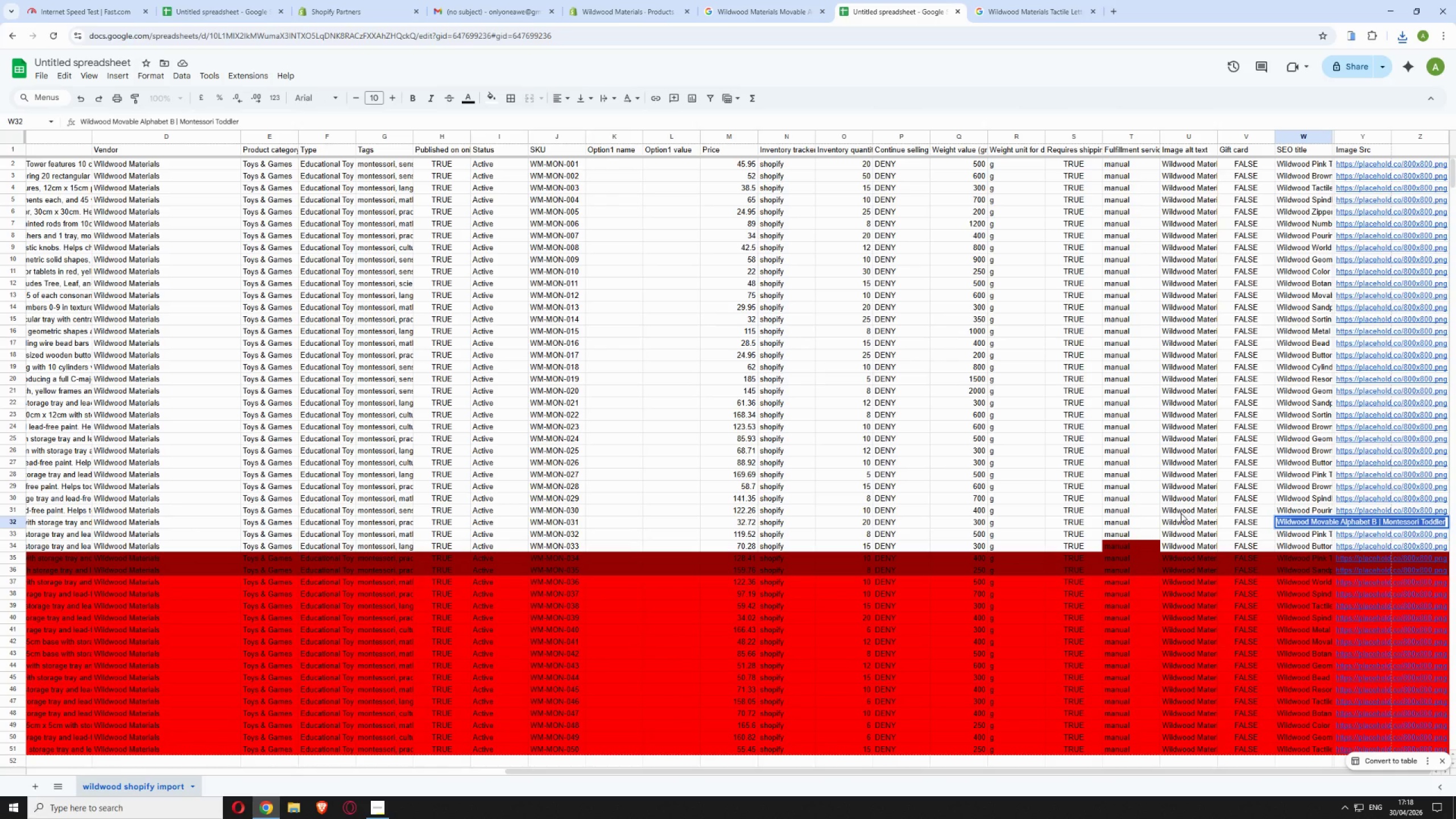 
double_click([1185, 519])
 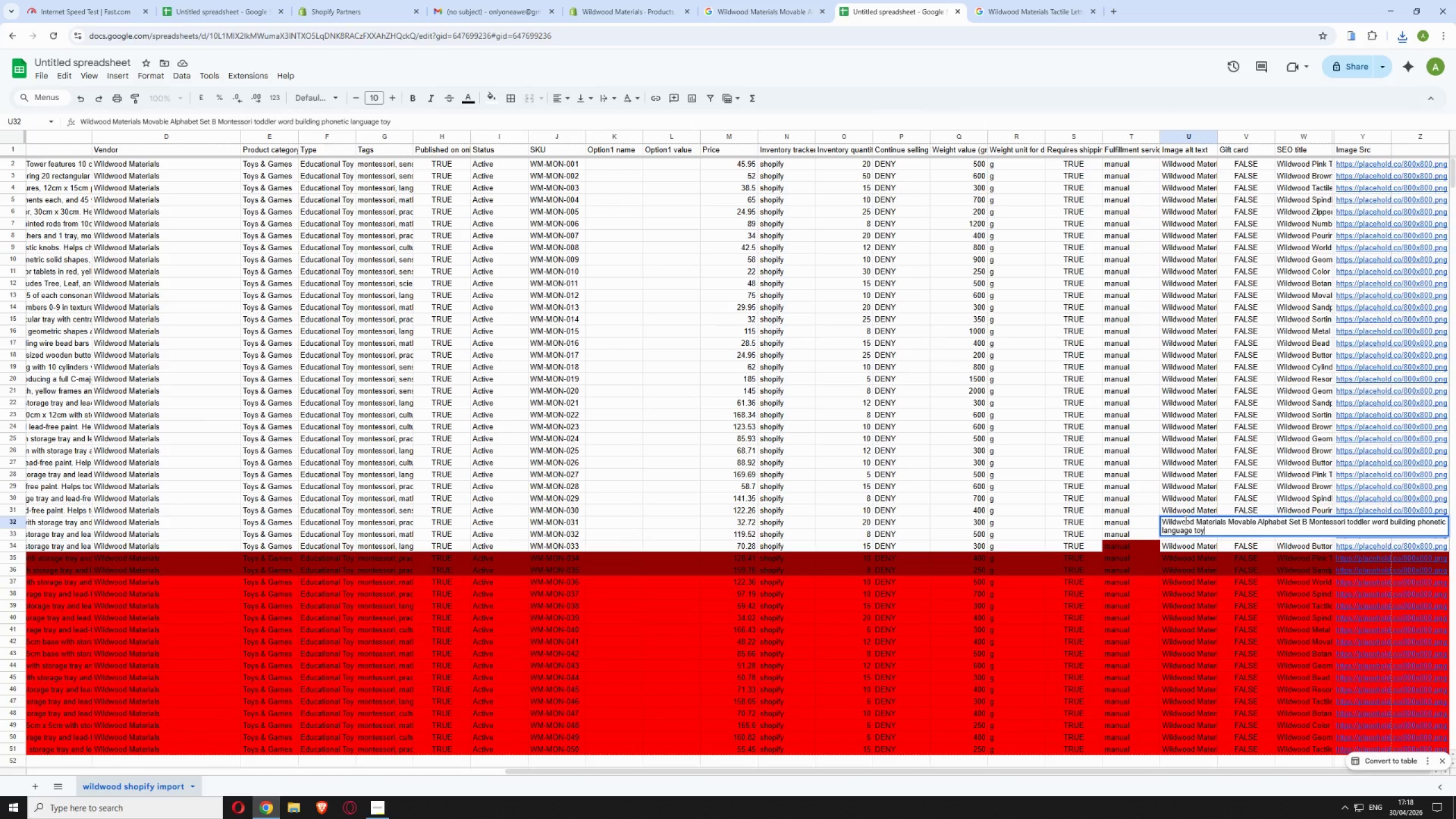 
triple_click([1185, 519])
 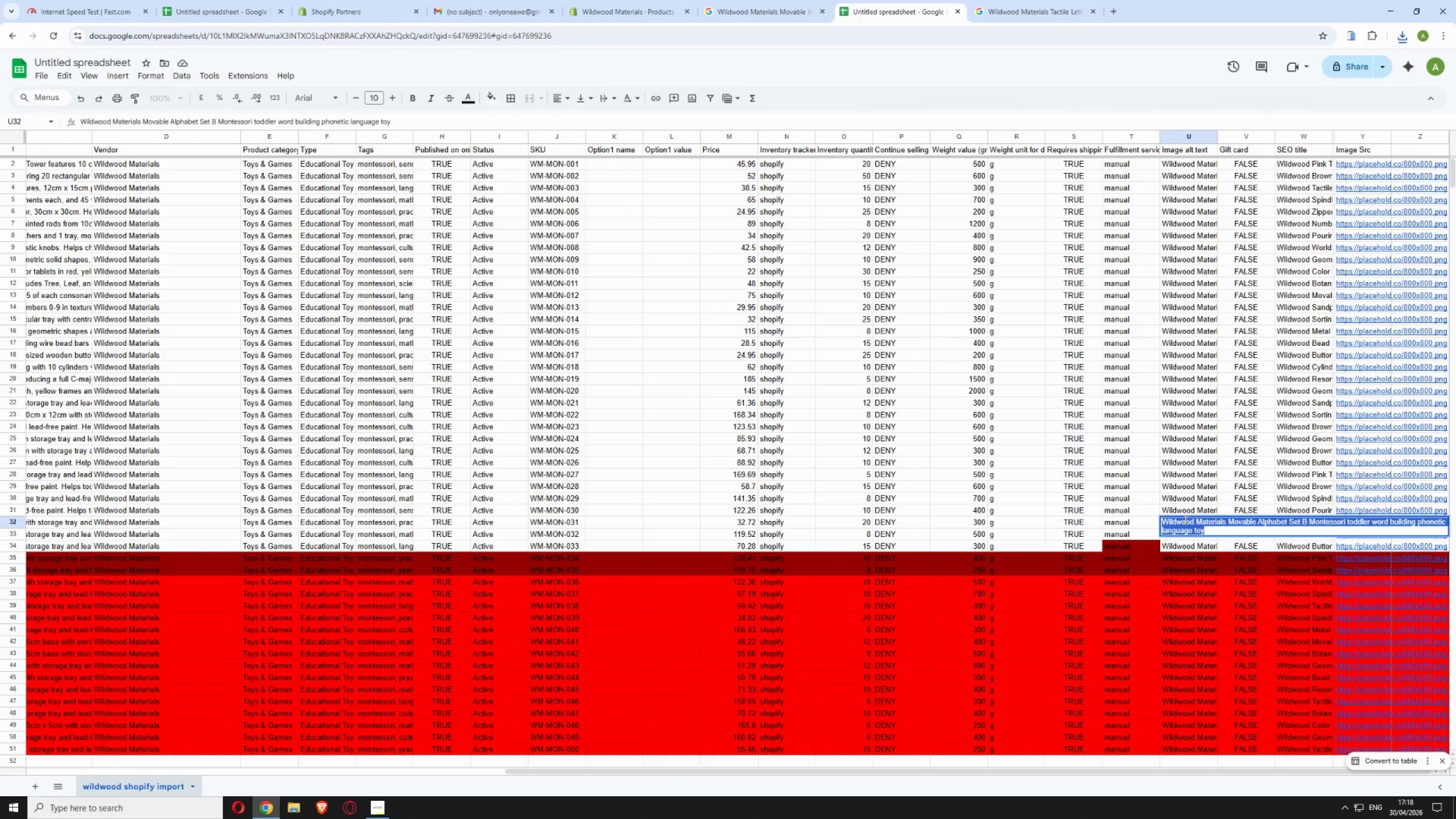 
triple_click([1185, 519])
 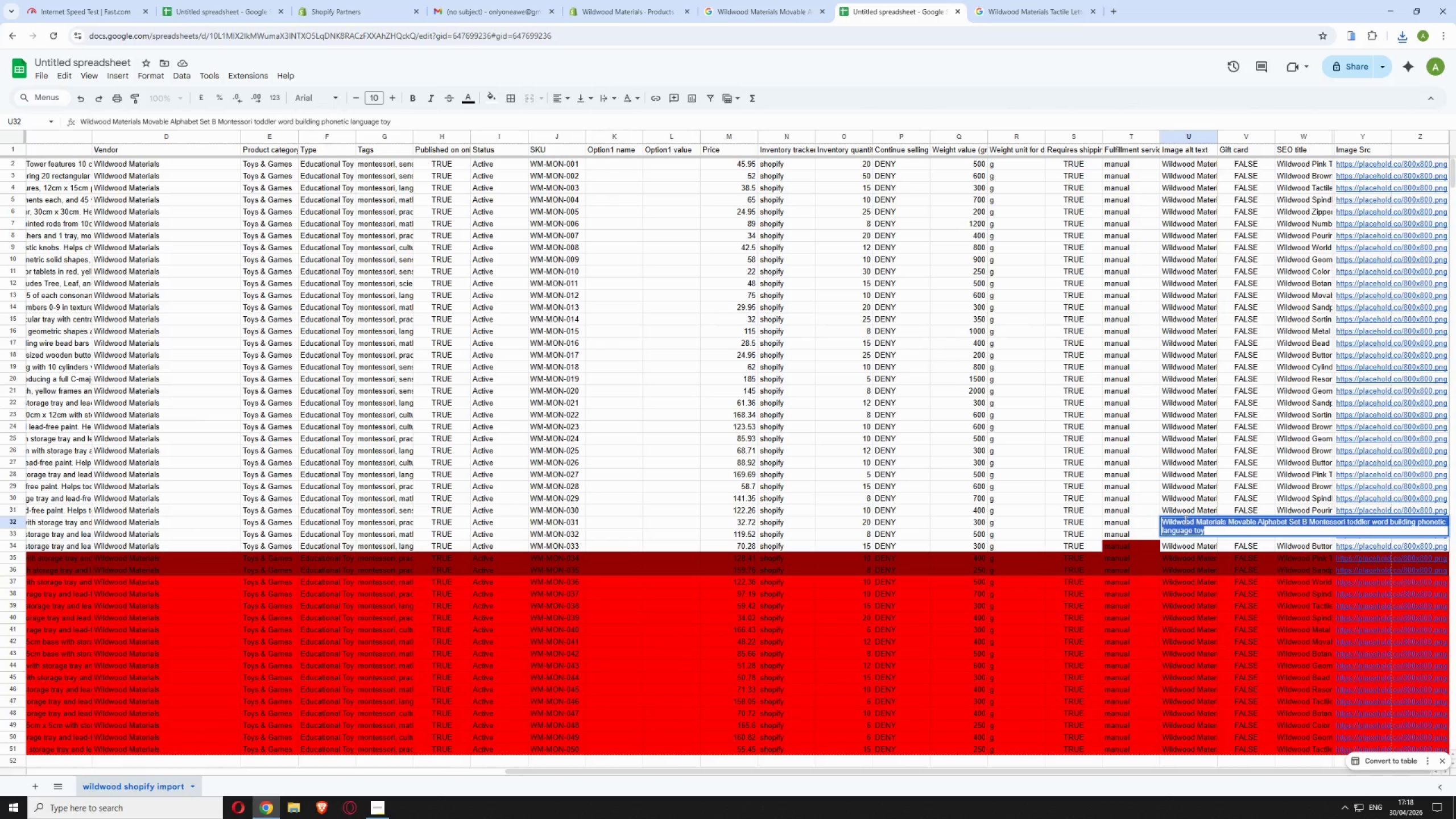 
triple_click([1185, 519])
 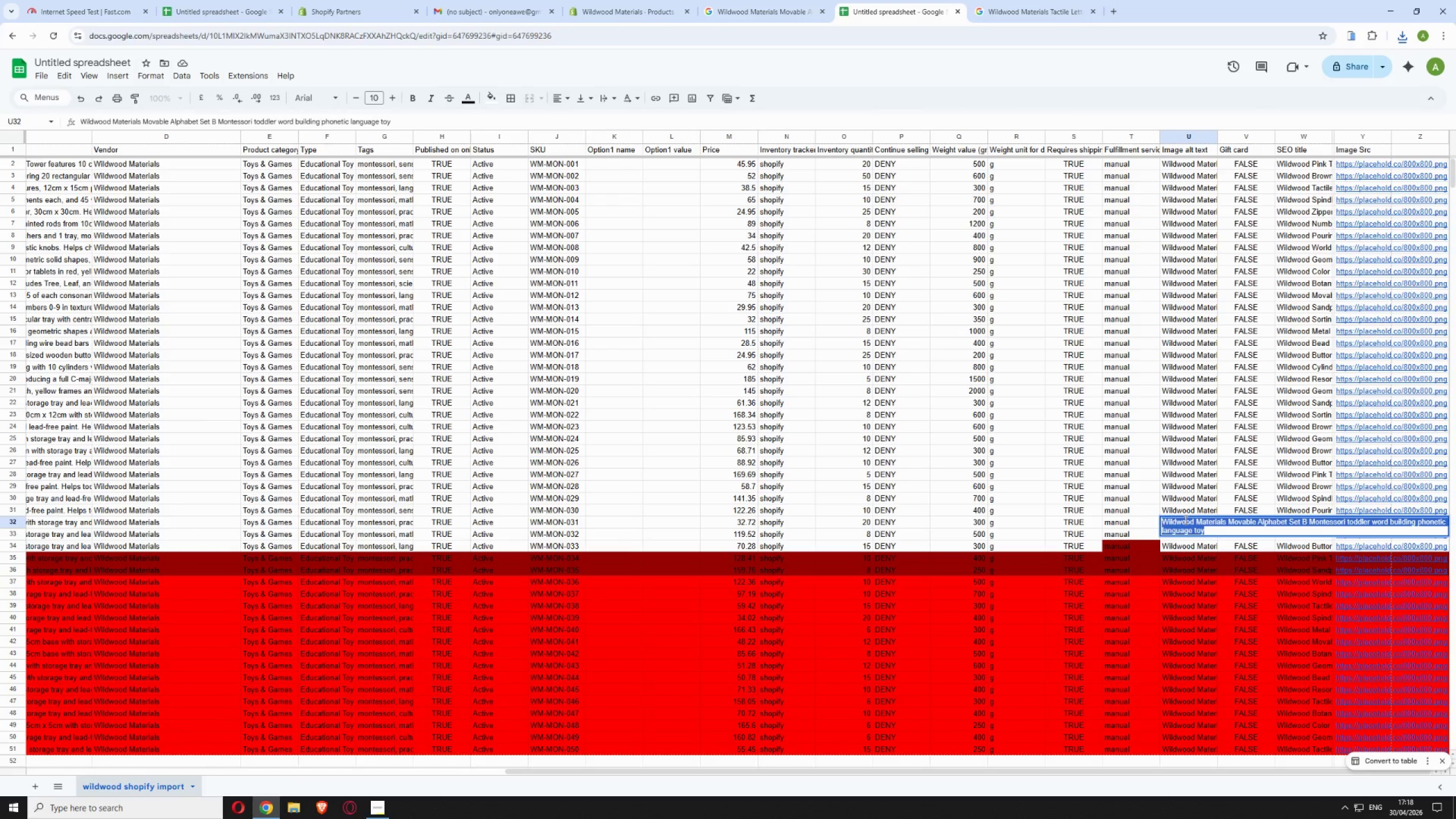 
hold_key(key=ControlLeft, duration=1.03)
 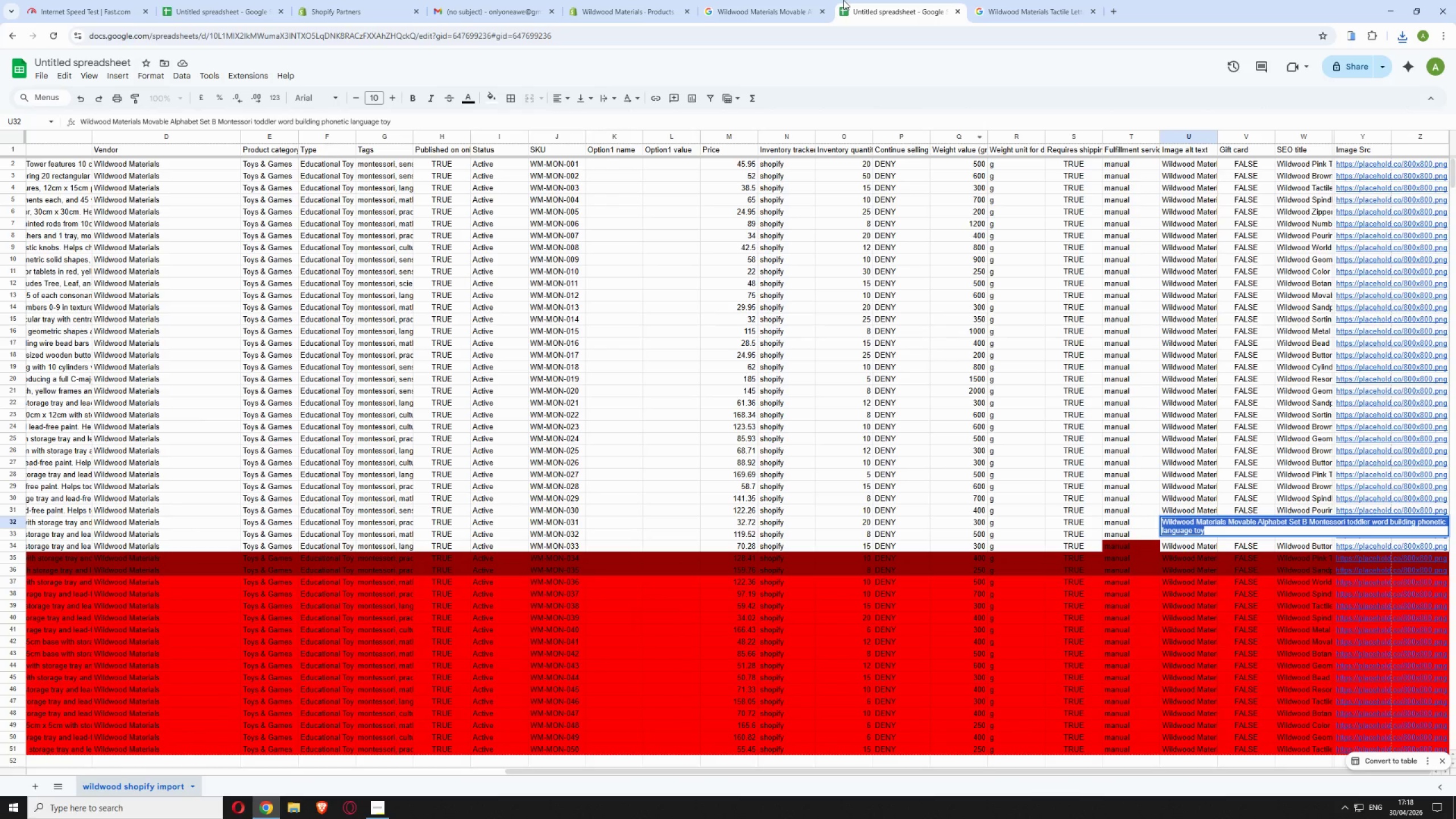 
hold_key(key=C, duration=0.34)
 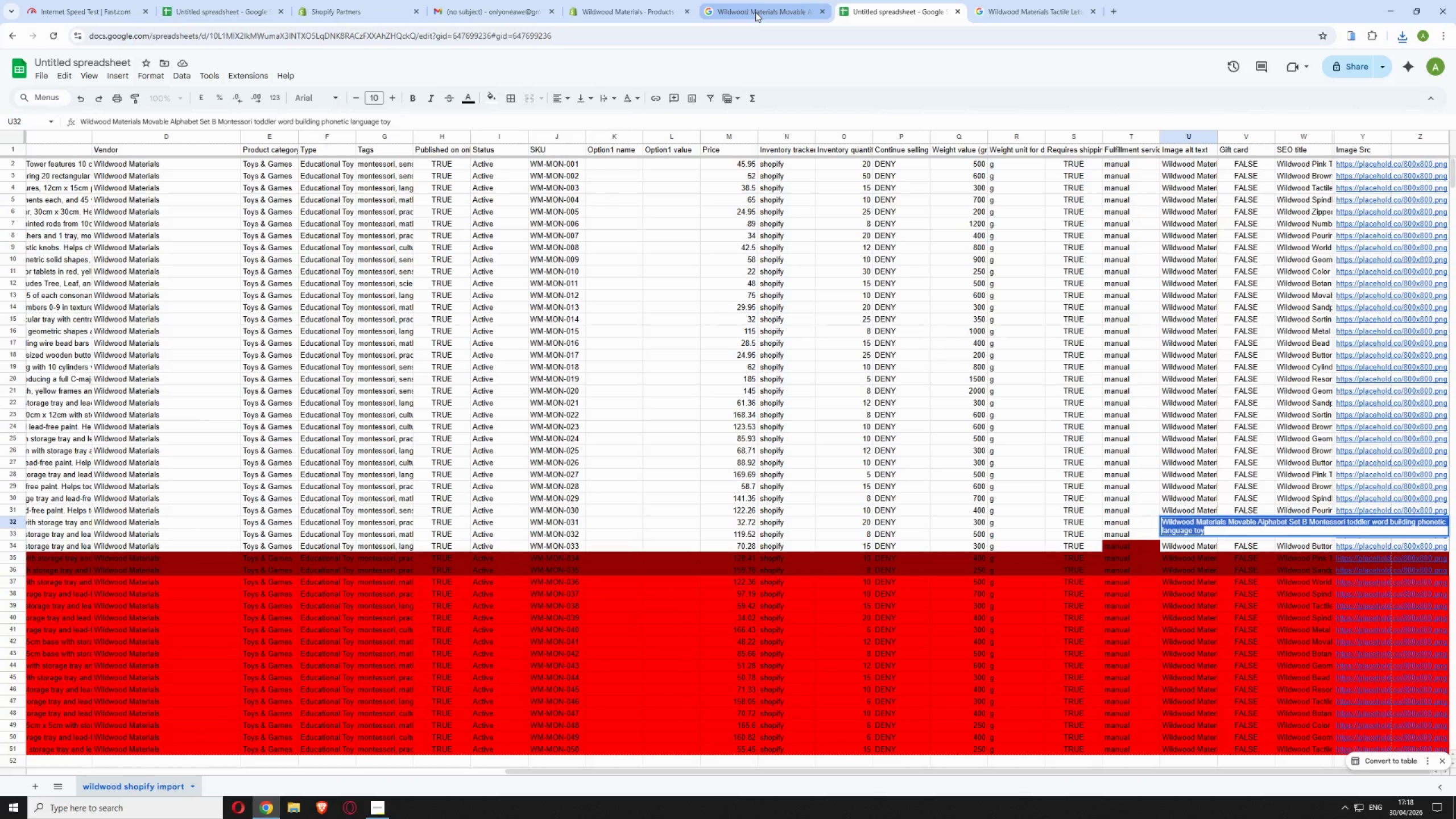 
left_click([607, 10])
 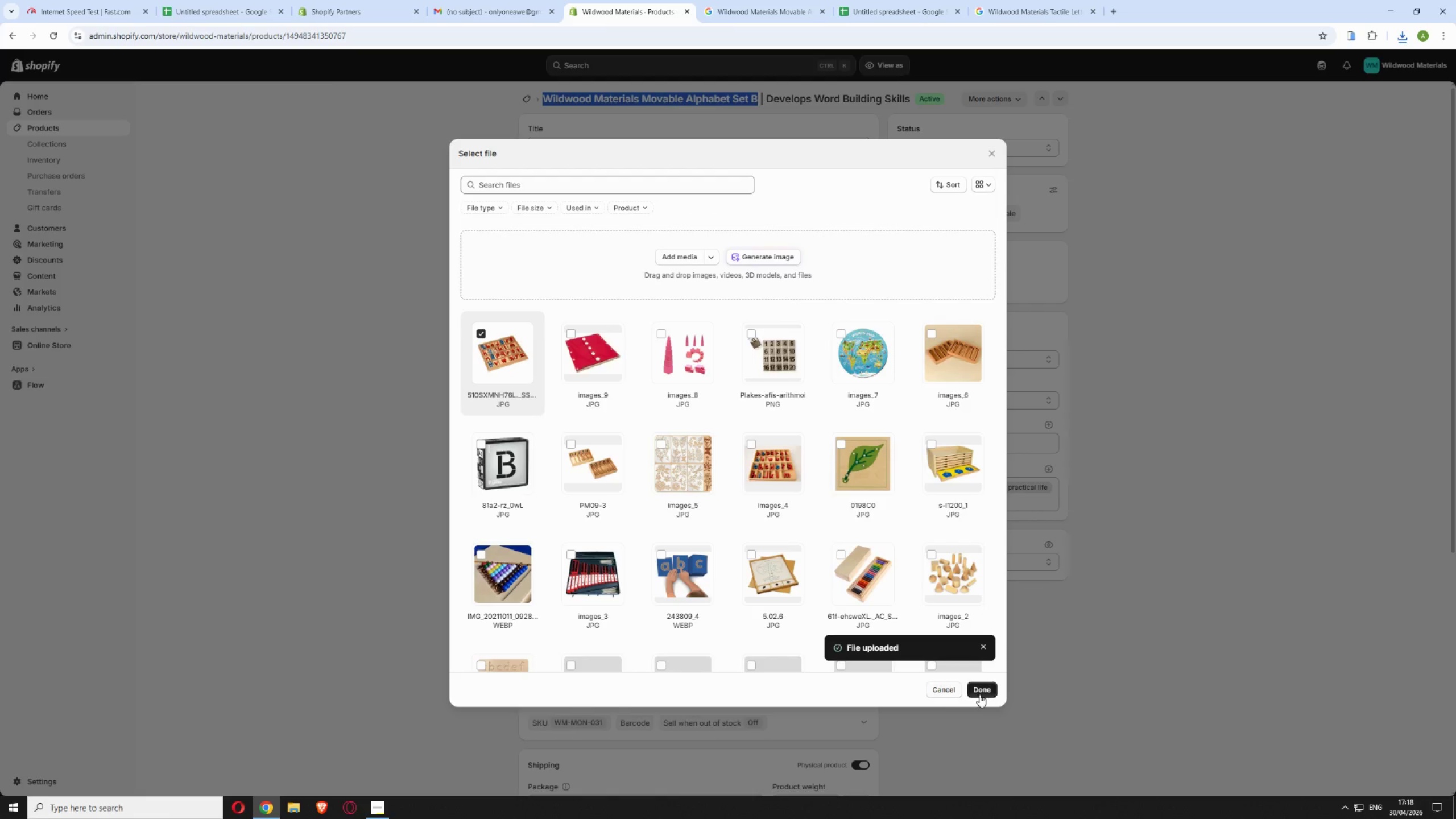 
left_click([978, 690])
 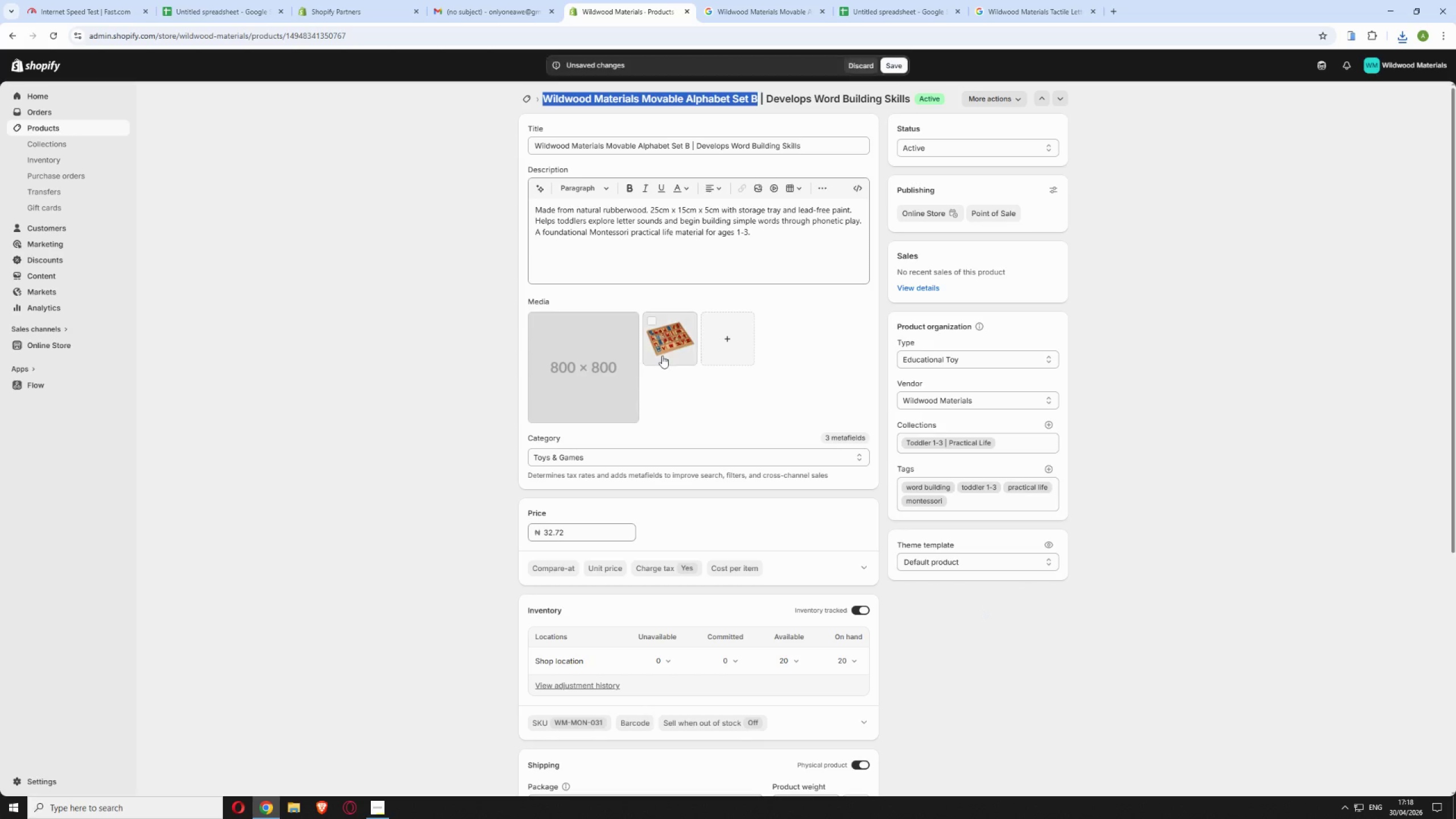 
left_click([662, 351])
 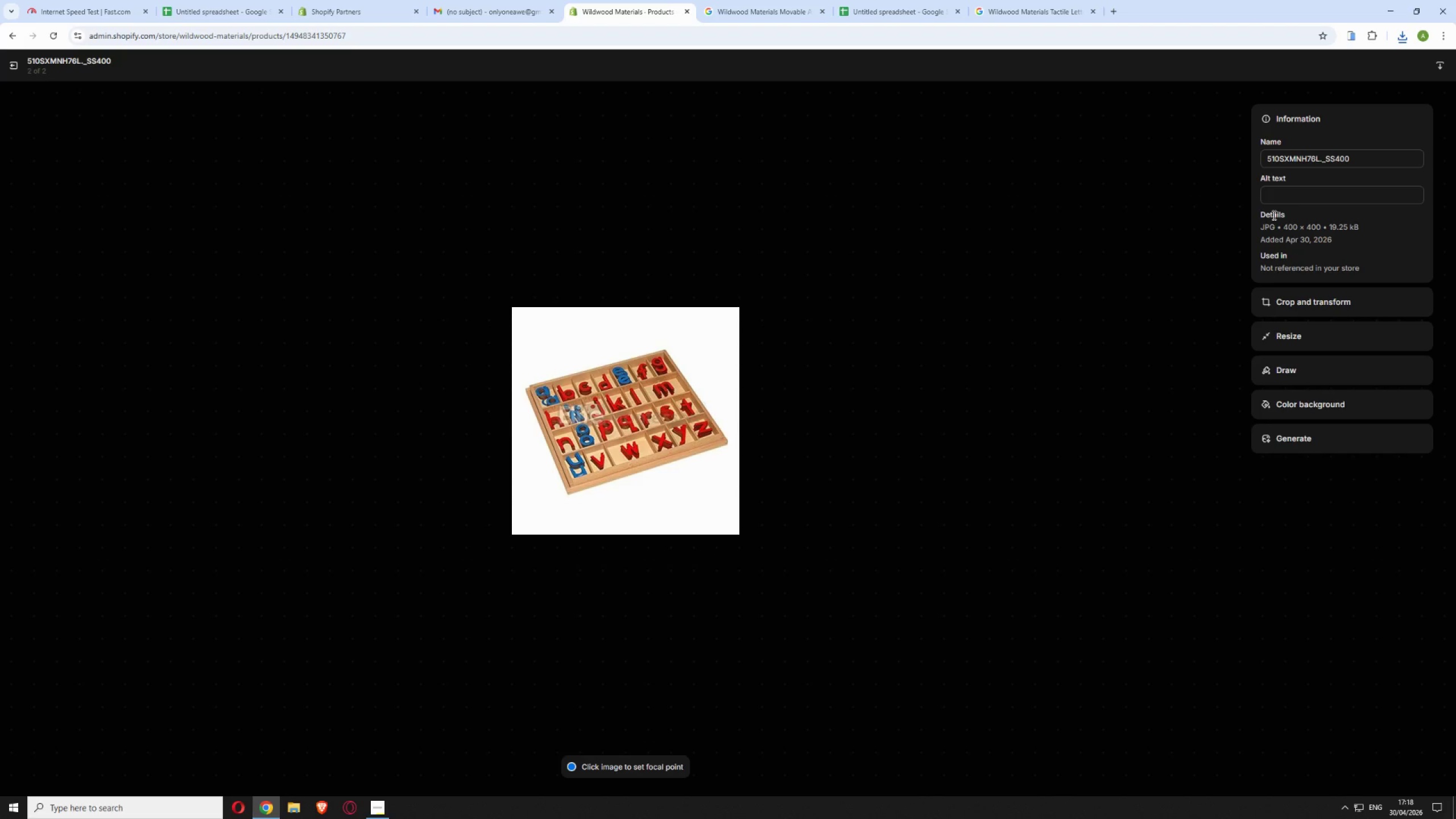 
left_click([1285, 202])
 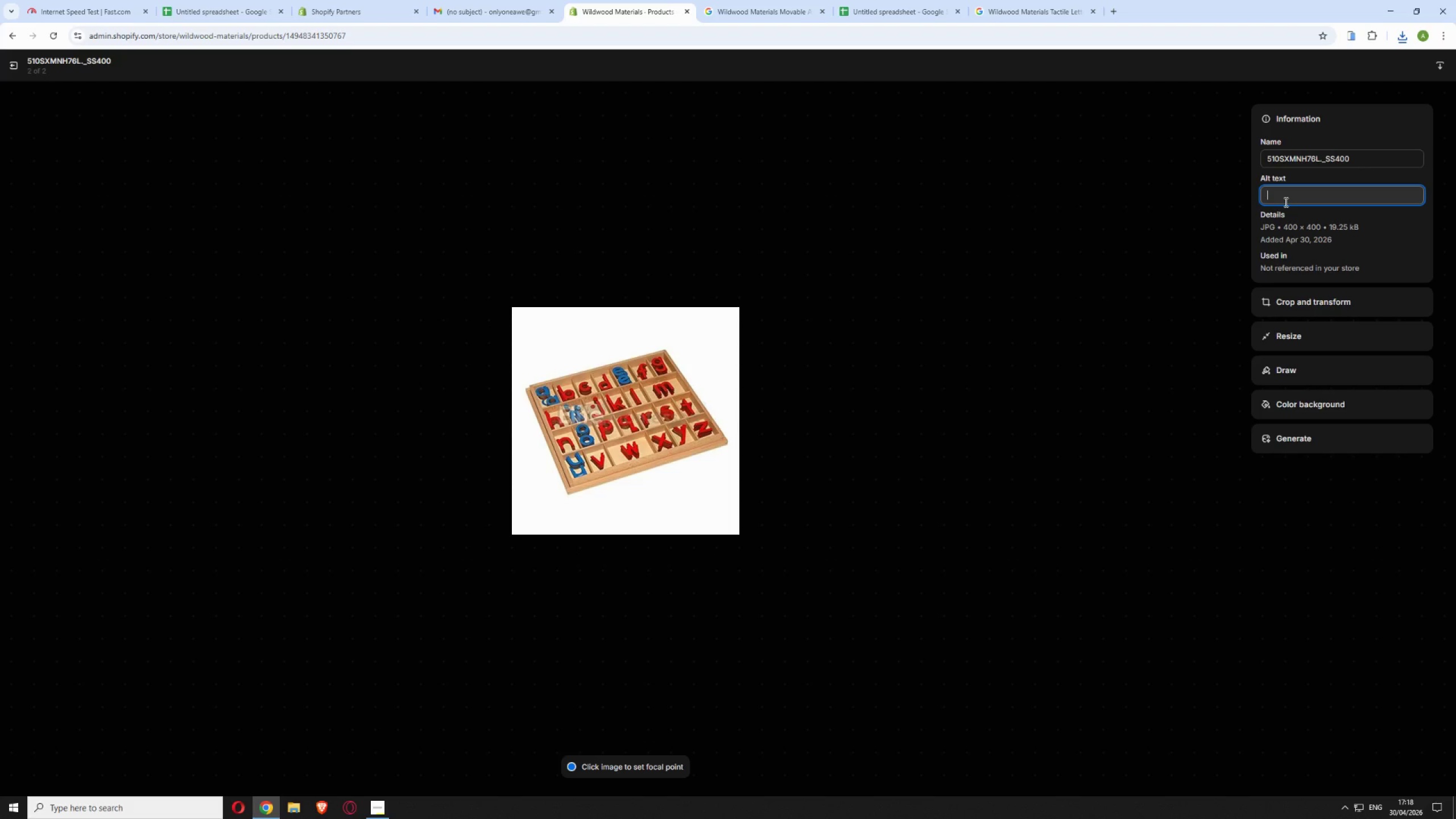 
key(Control+V)
 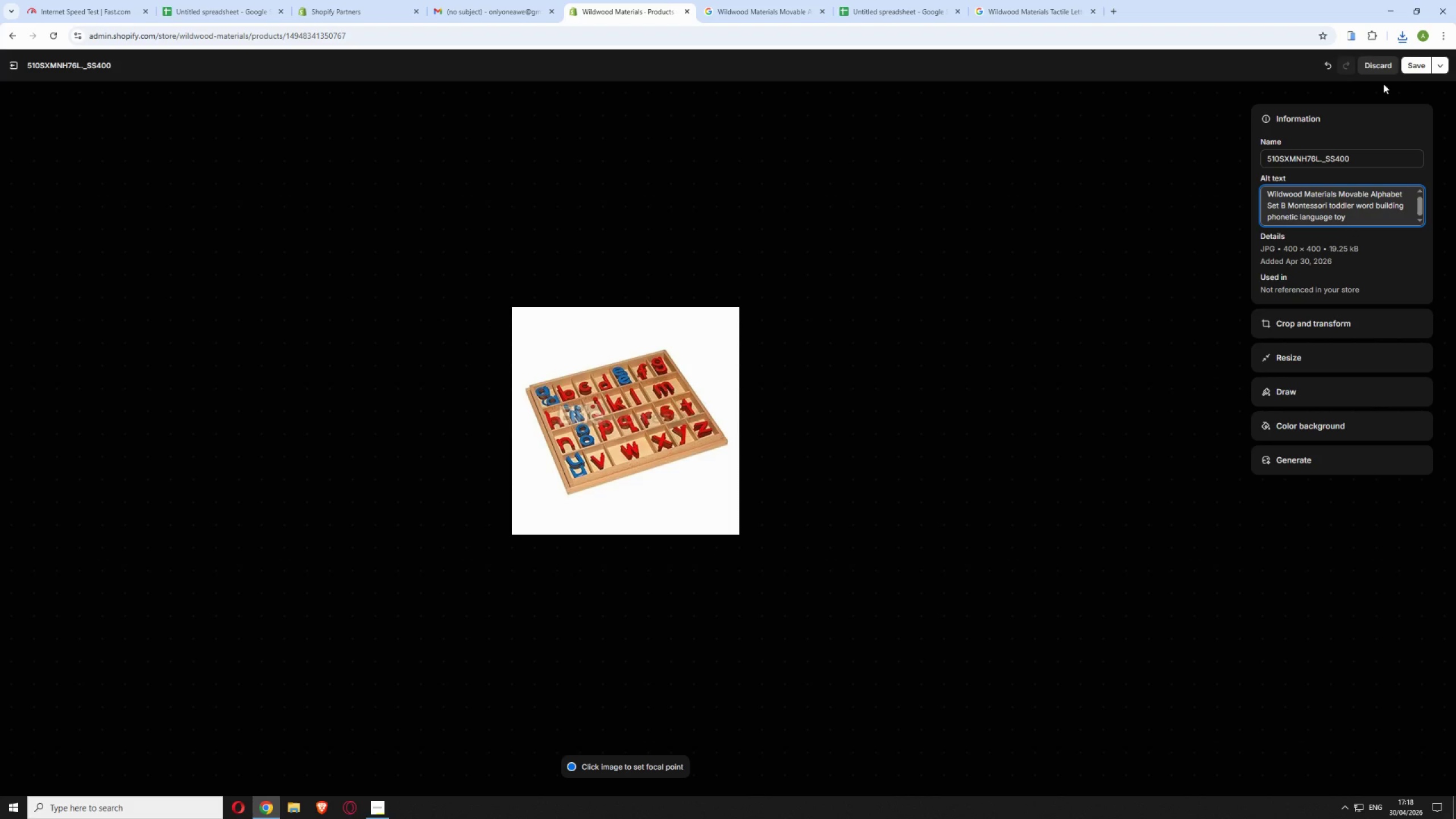 
left_click([1407, 71])
 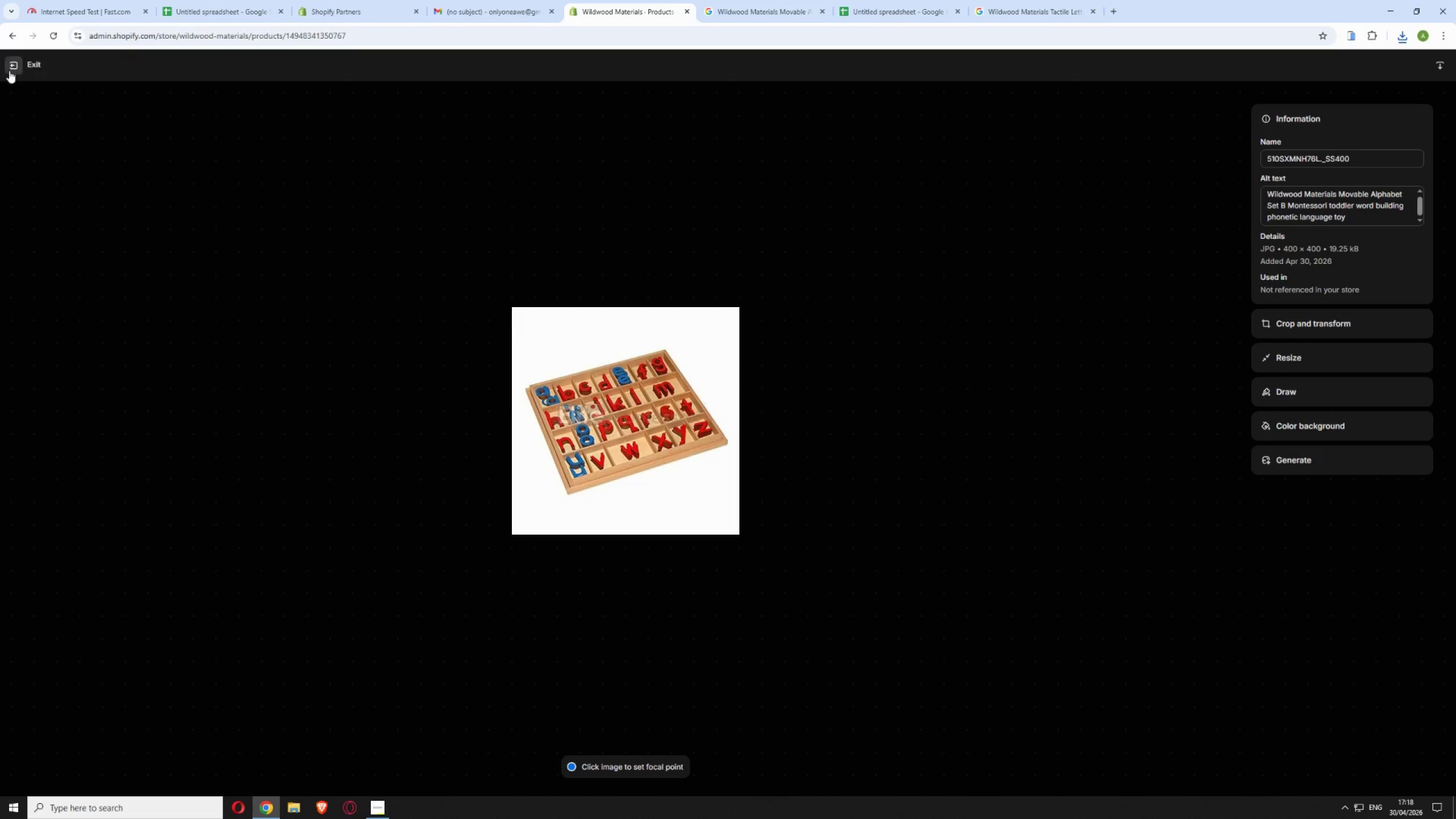 
left_click([12, 66])
 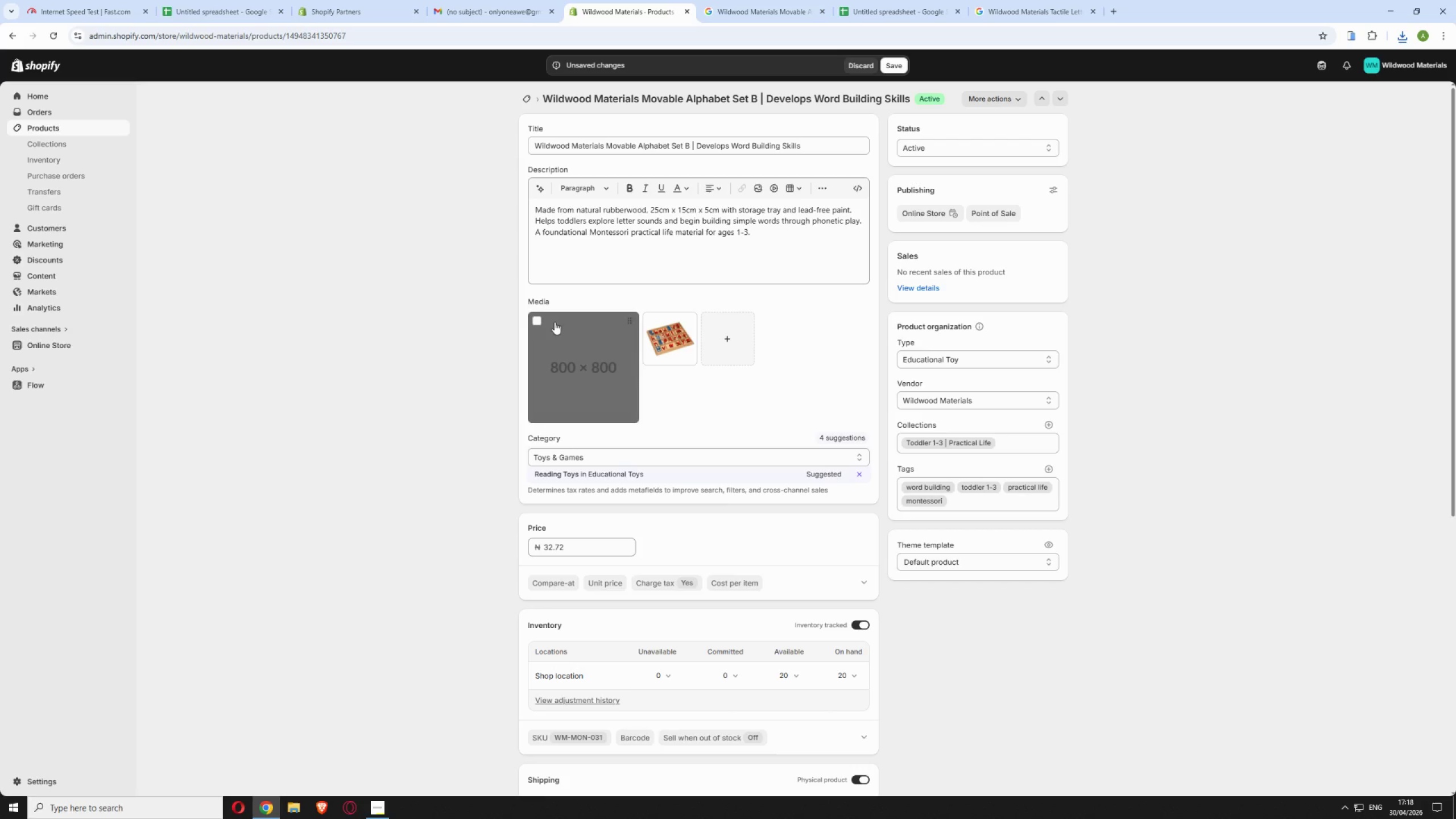 
left_click([537, 319])
 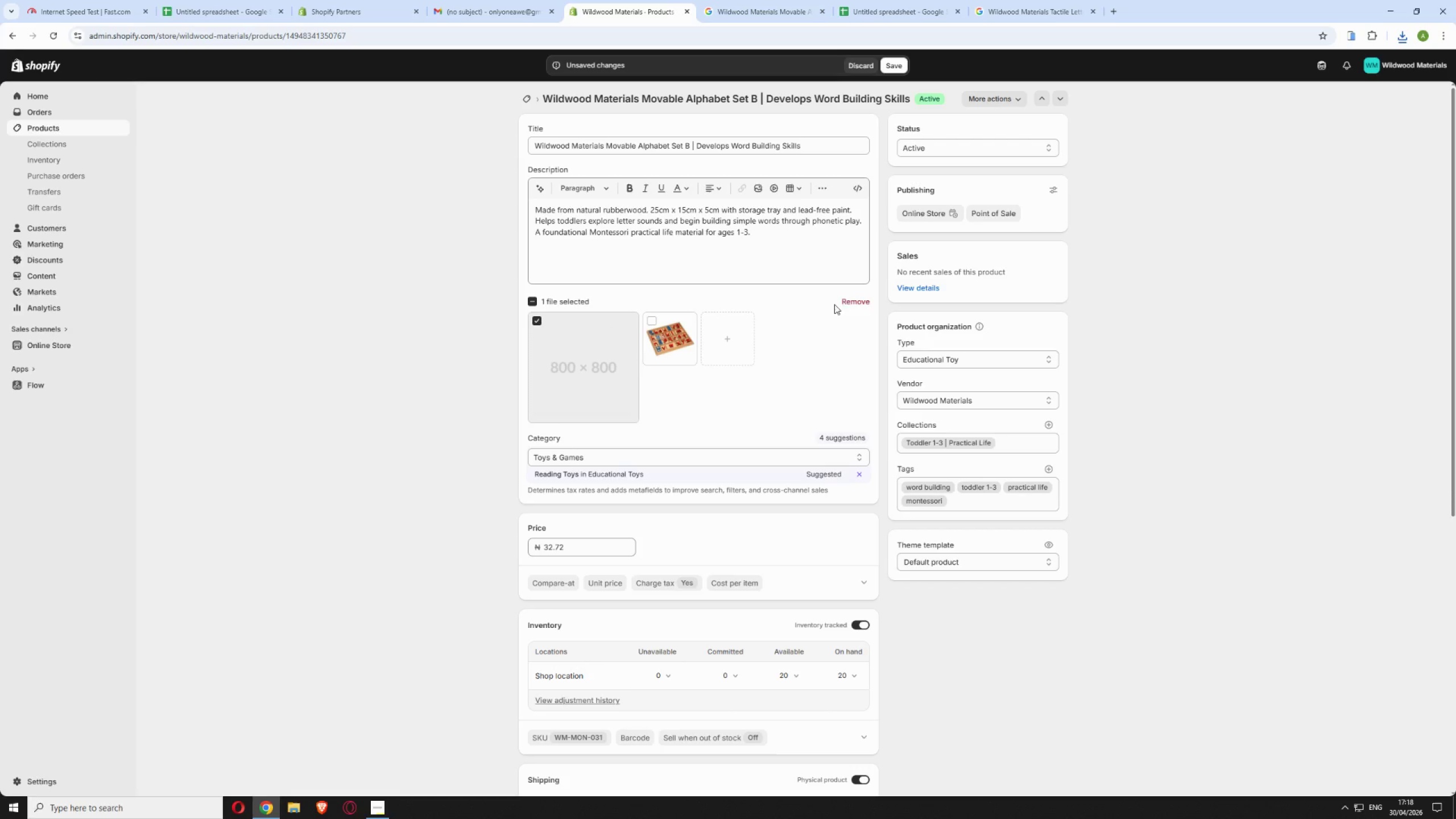 
left_click([846, 300])
 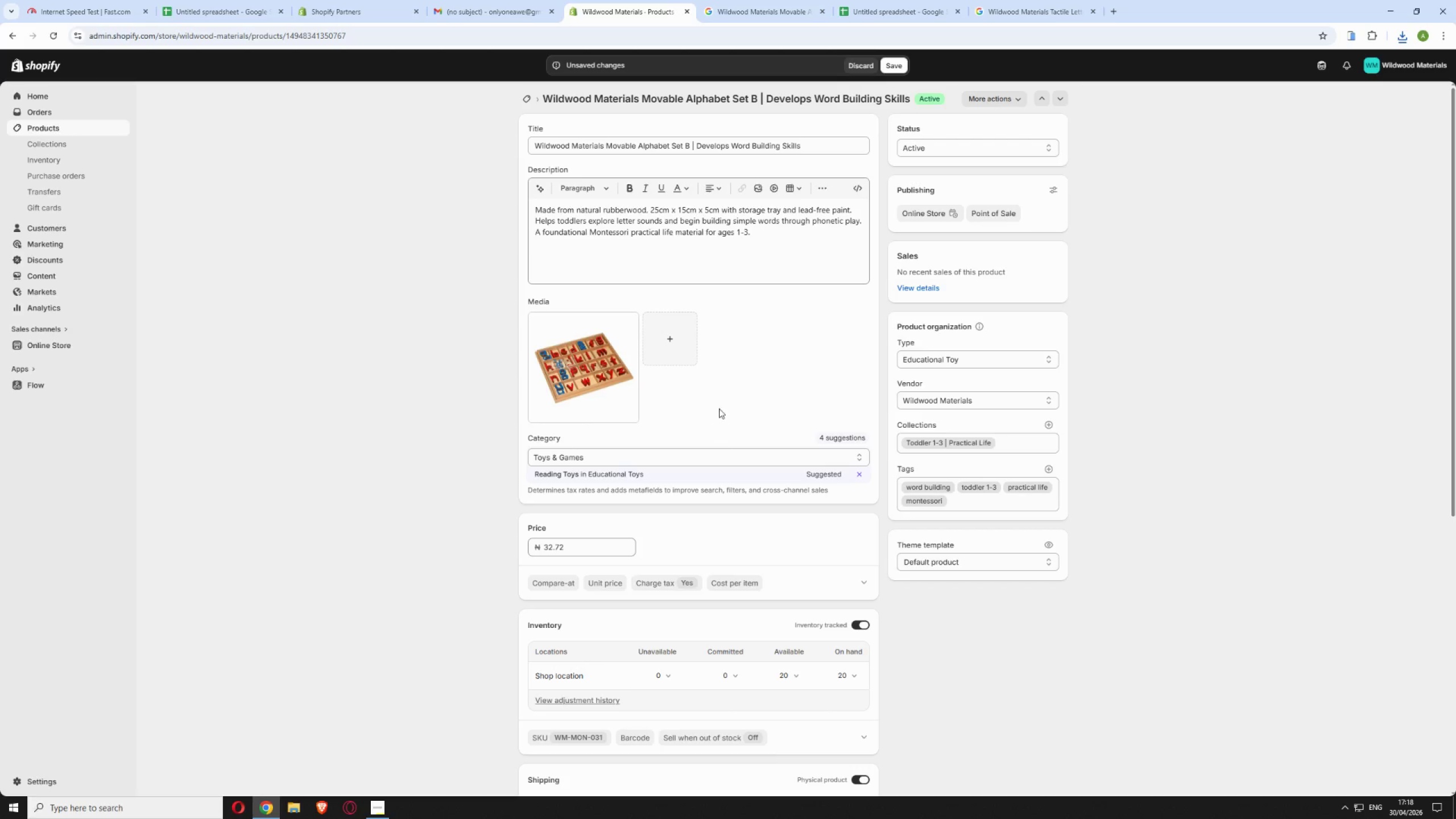 
scroll: coordinate [753, 334], scroll_direction: up, amount: 1.0
 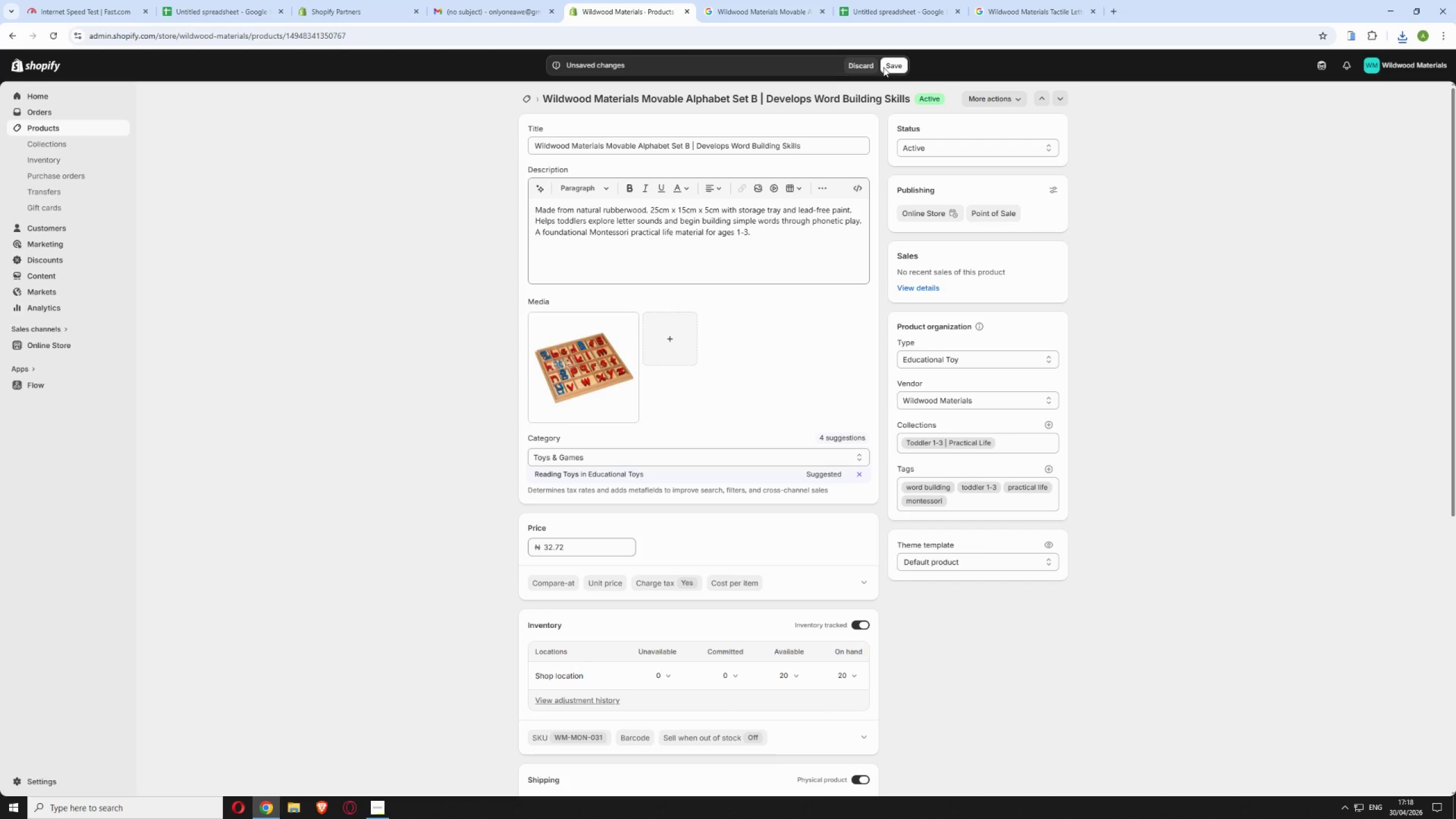 
left_click([887, 66])
 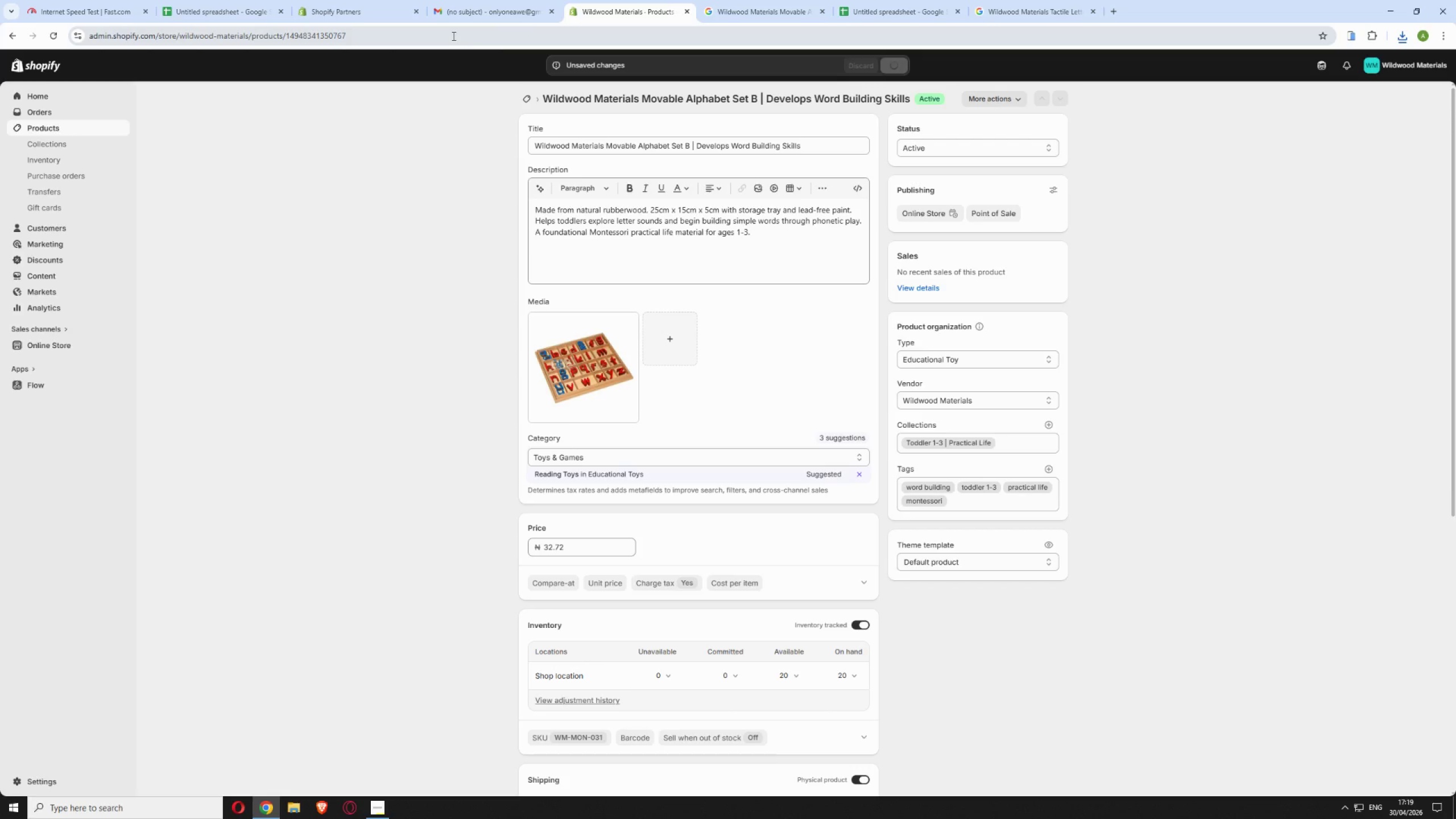 
wait(6.41)
 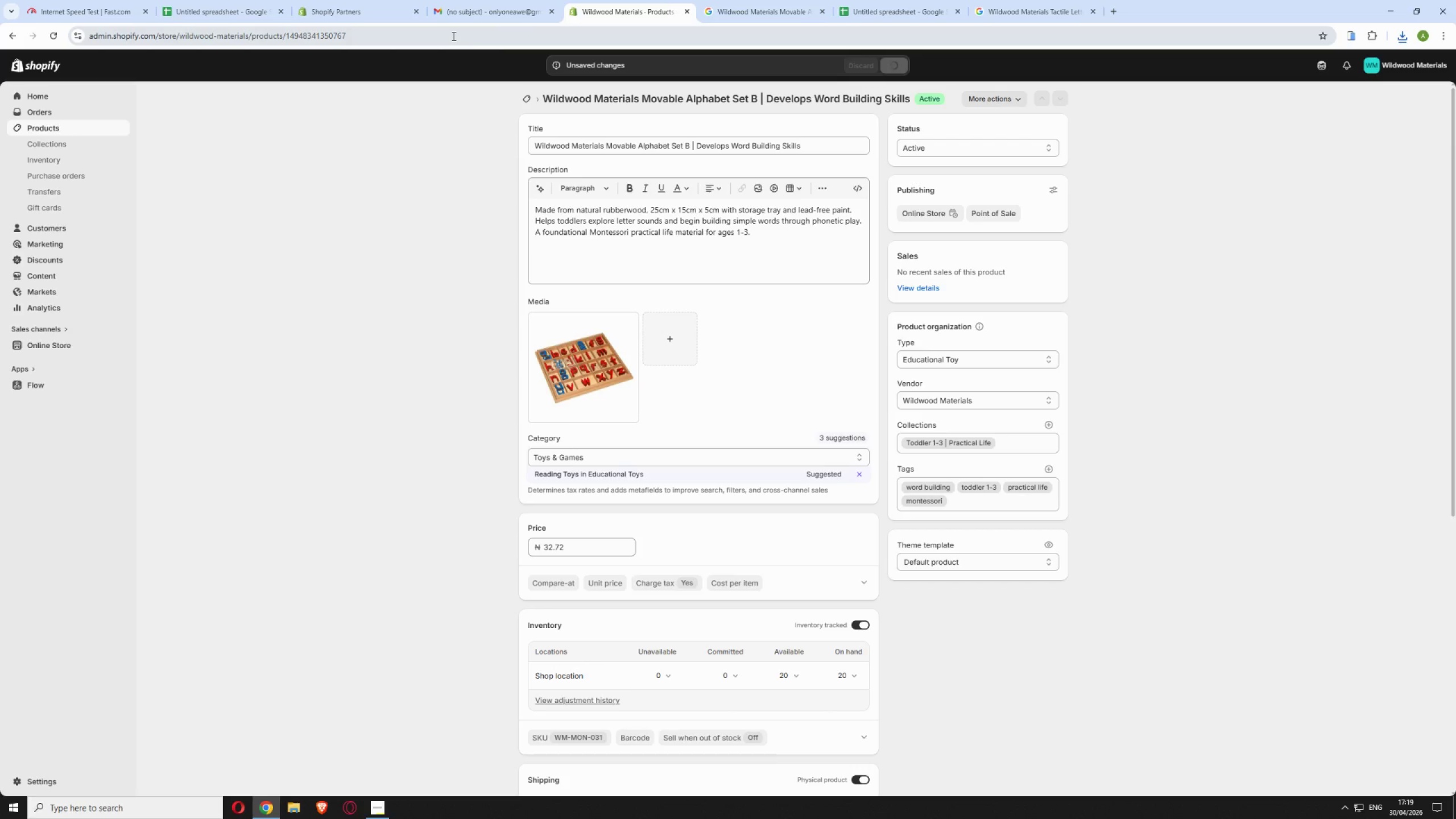 
left_click_drag(start_coordinate=[453, 36], to_coordinate=[286, 44])
 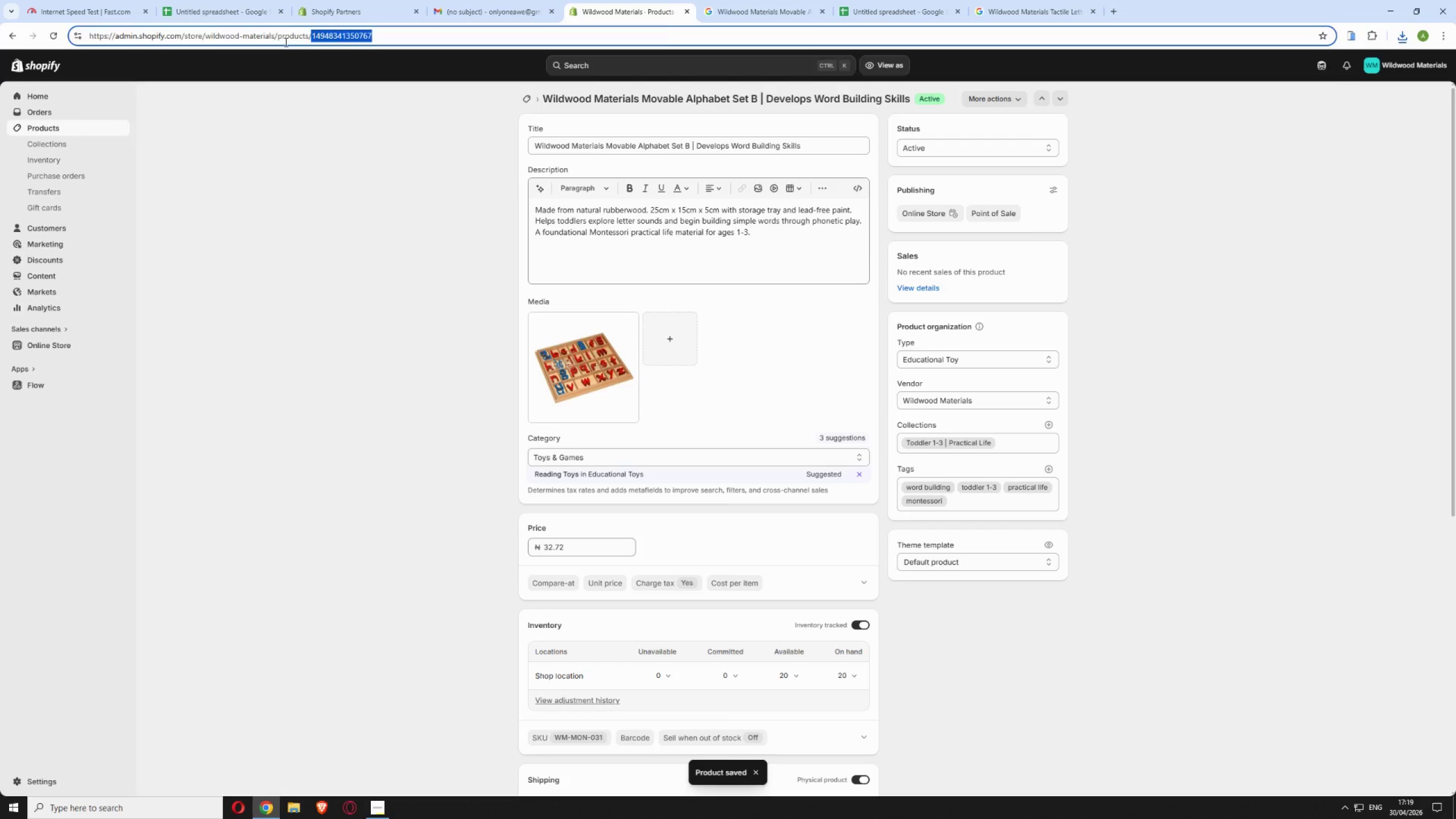 
key(Backspace)
 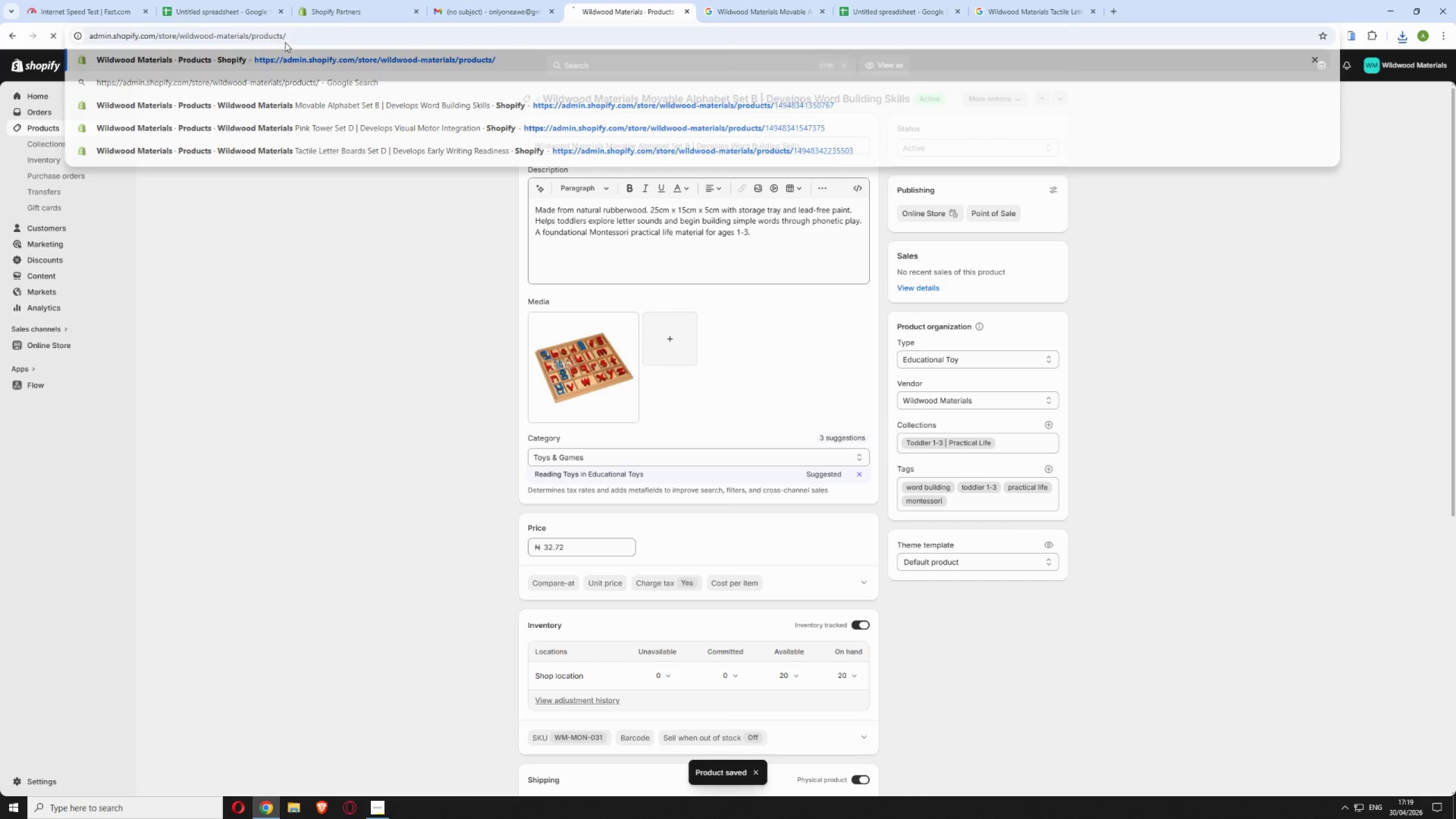 
key(Enter)
 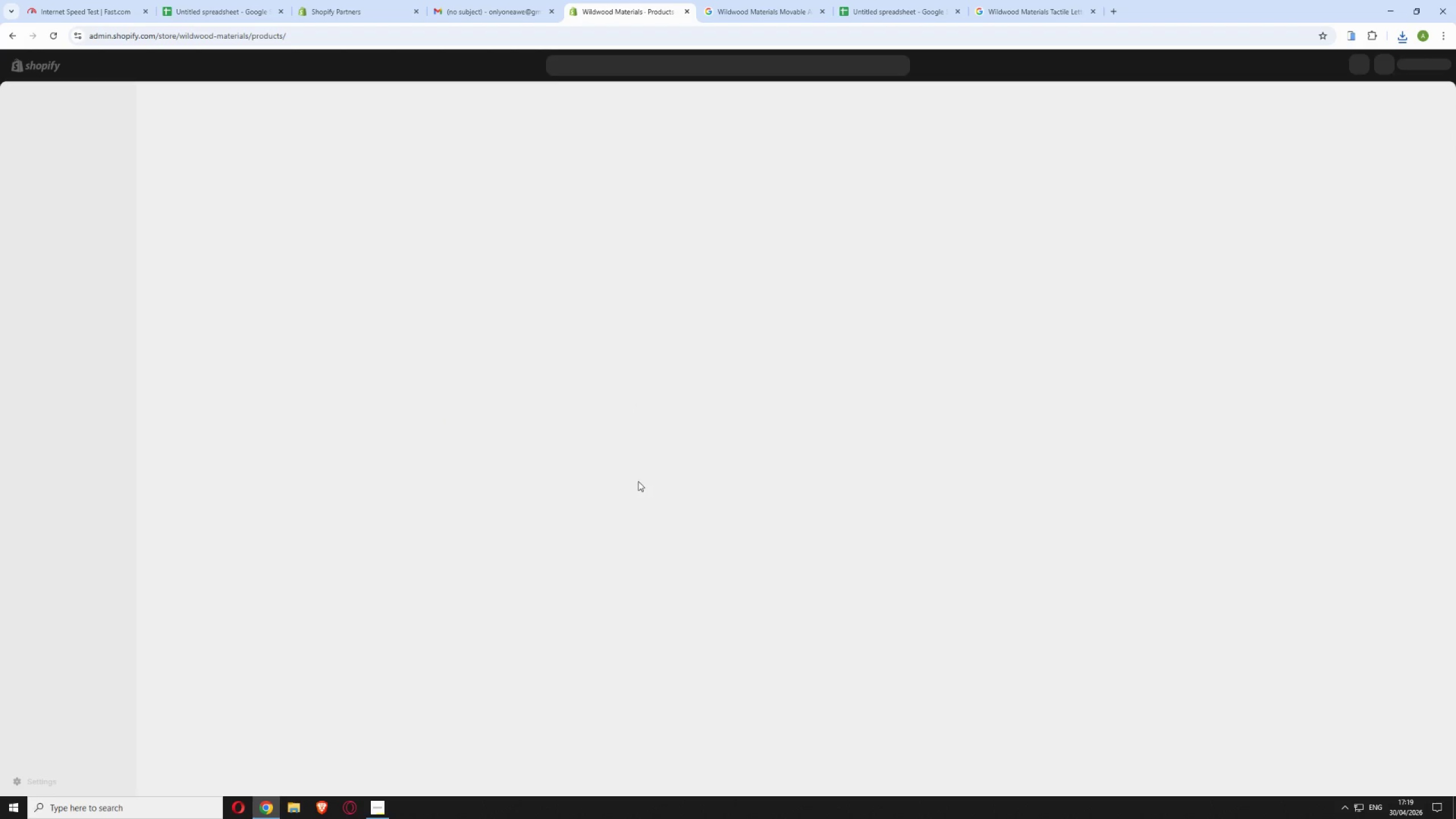 
wait(5.66)
 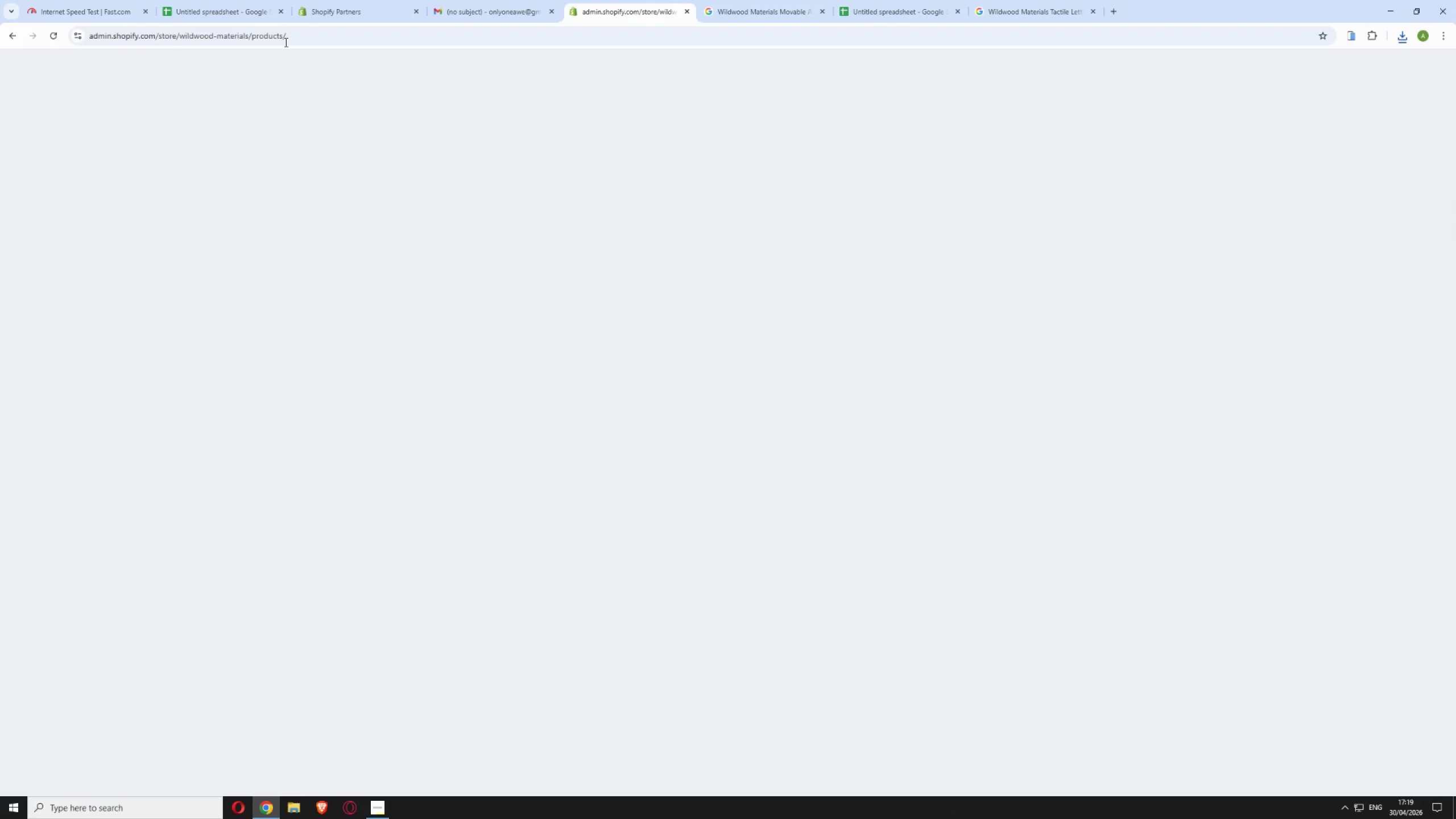 
scroll: coordinate [553, 508], scroll_direction: down, amount: 4.0
 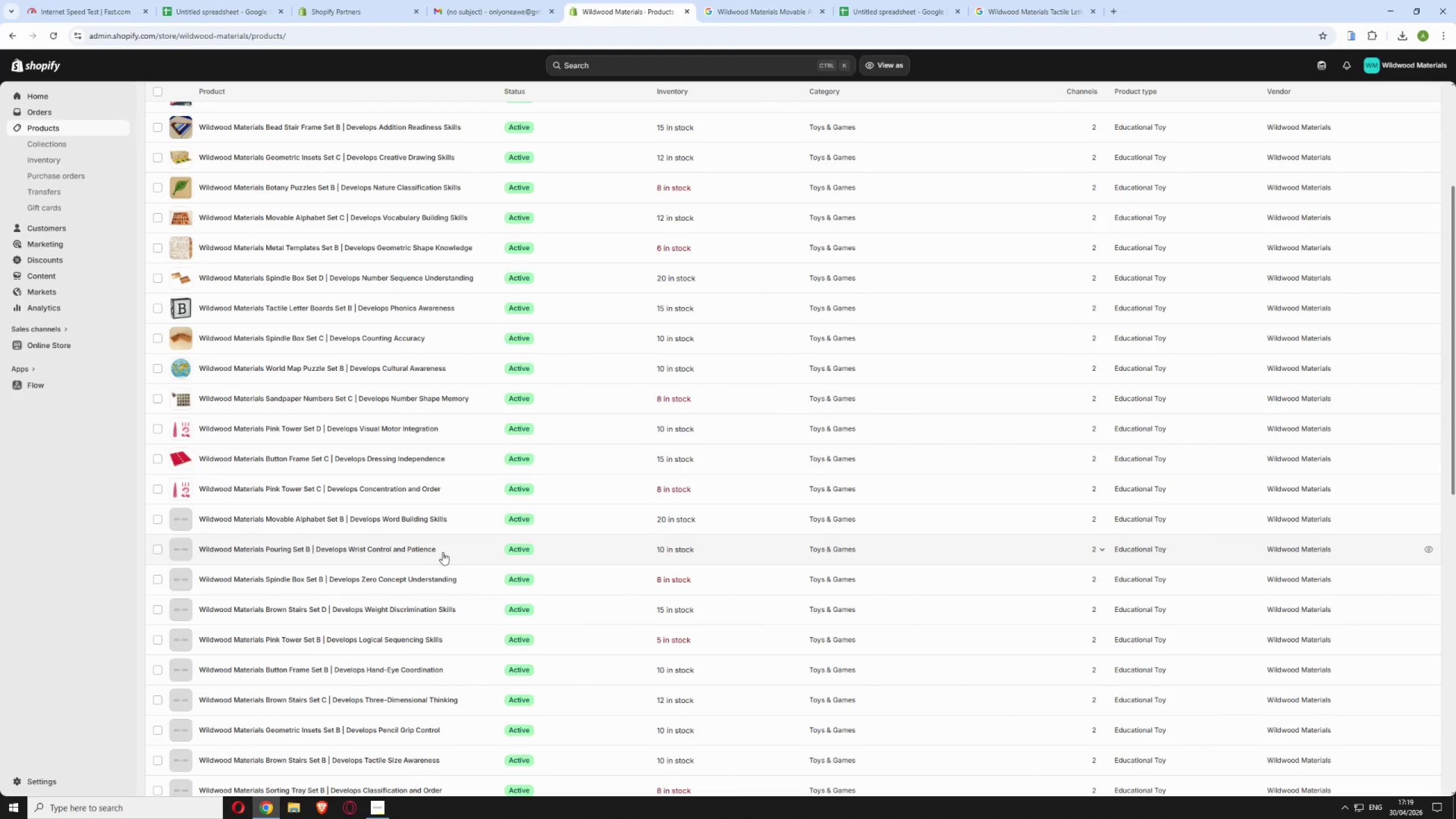 
left_click([454, 547])
 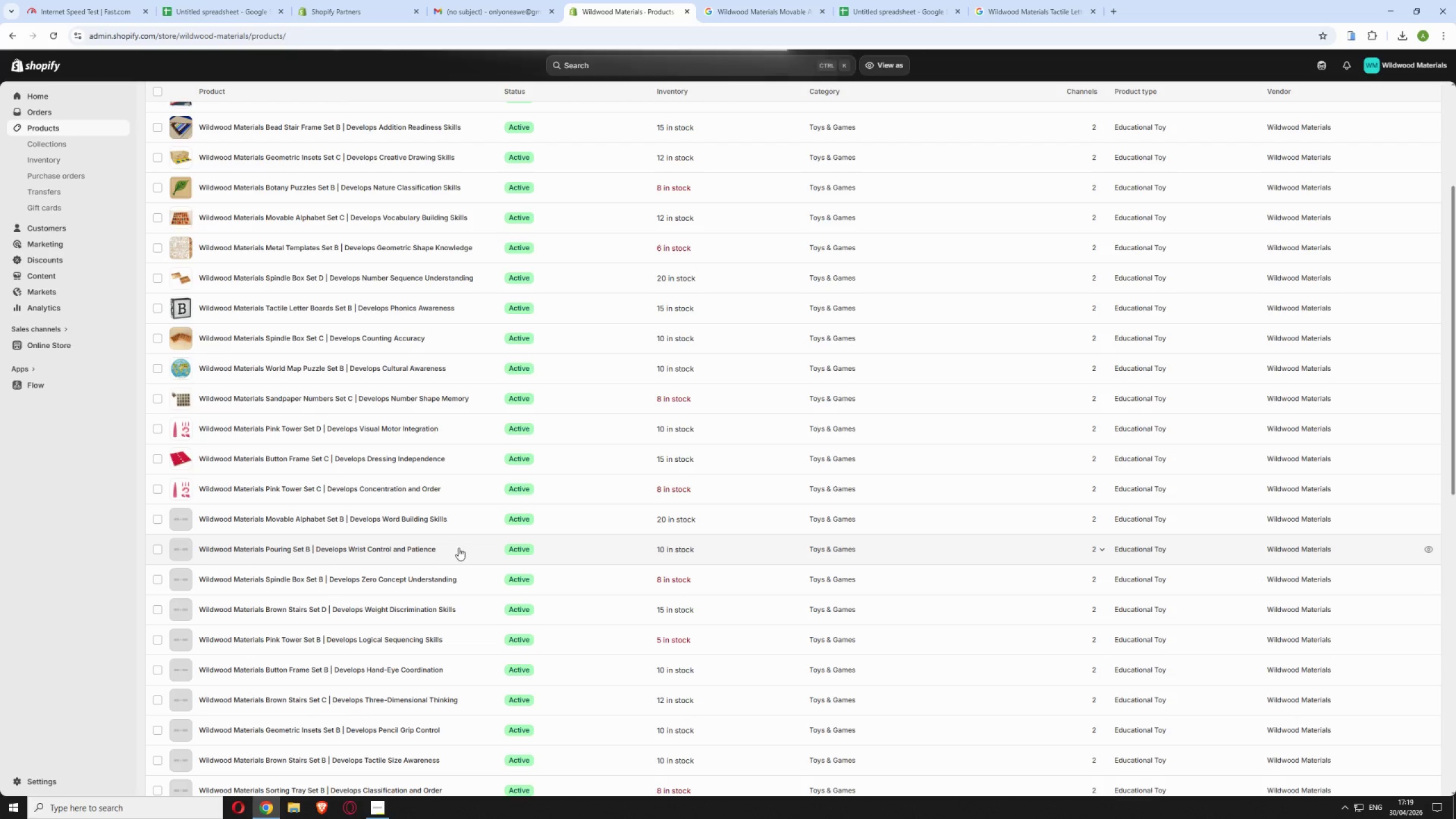 
left_click([461, 548])
 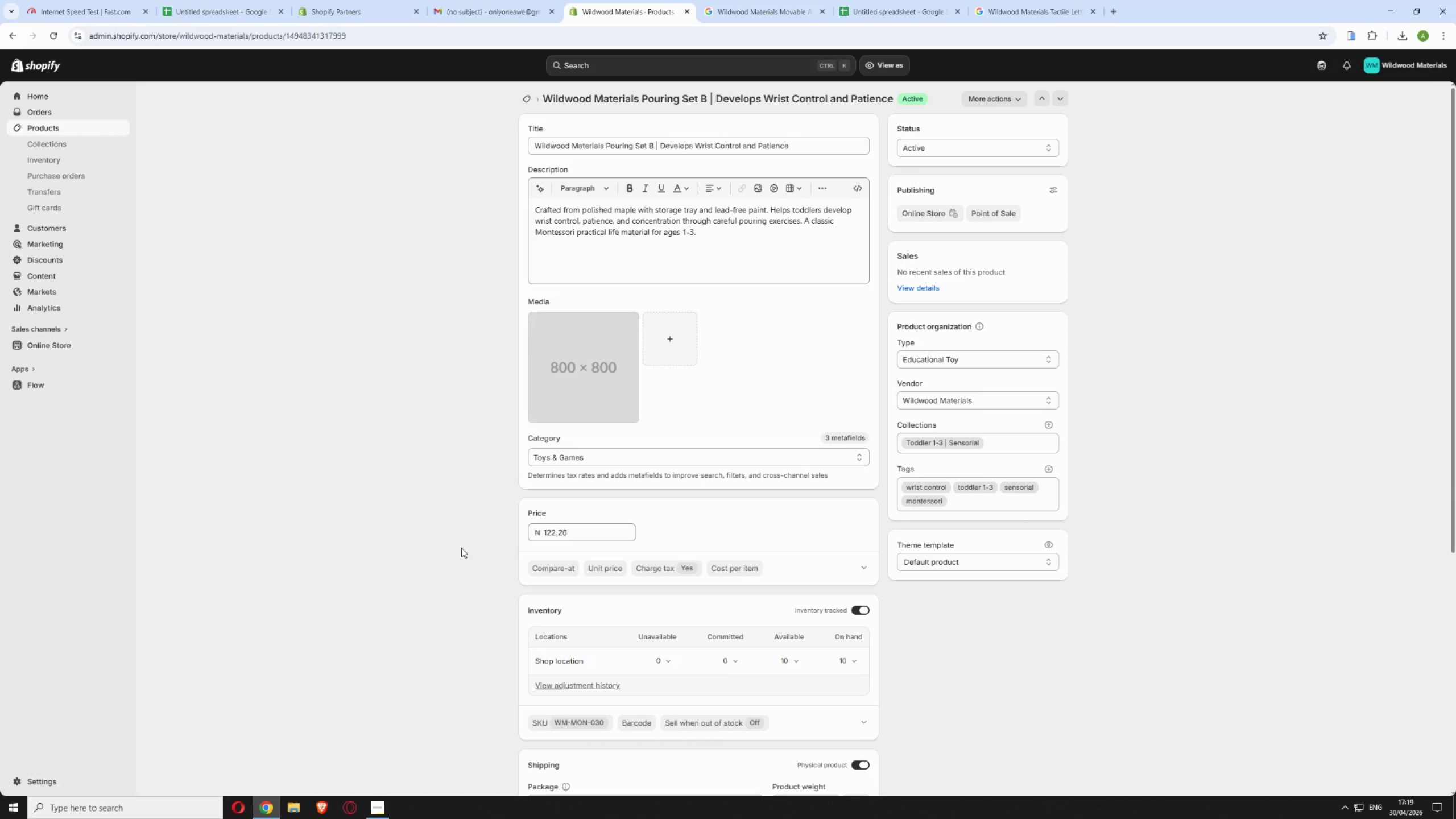 
wait(17.27)
 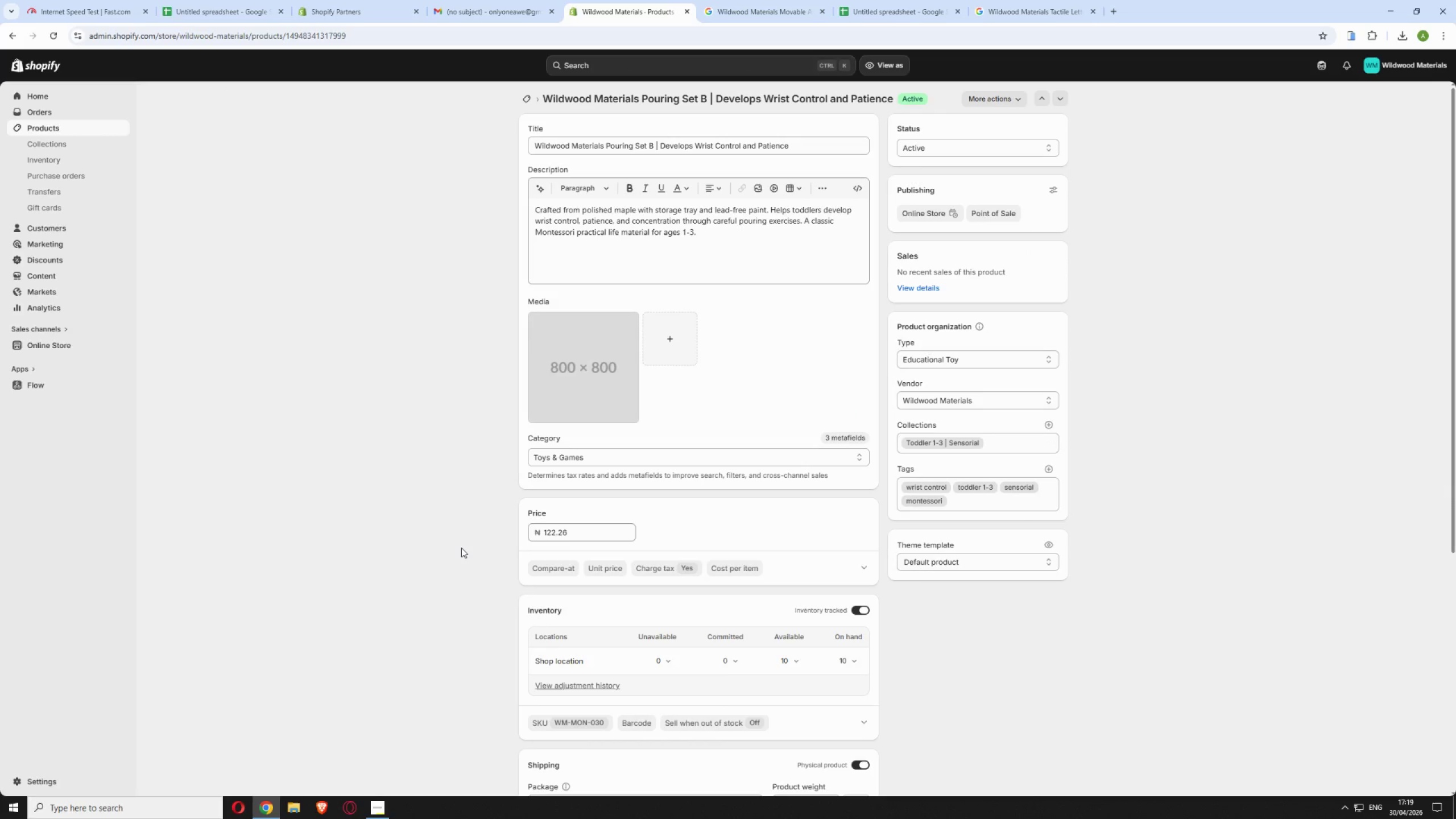 
left_click_drag(start_coordinate=[708, 94], to_coordinate=[542, 104])
 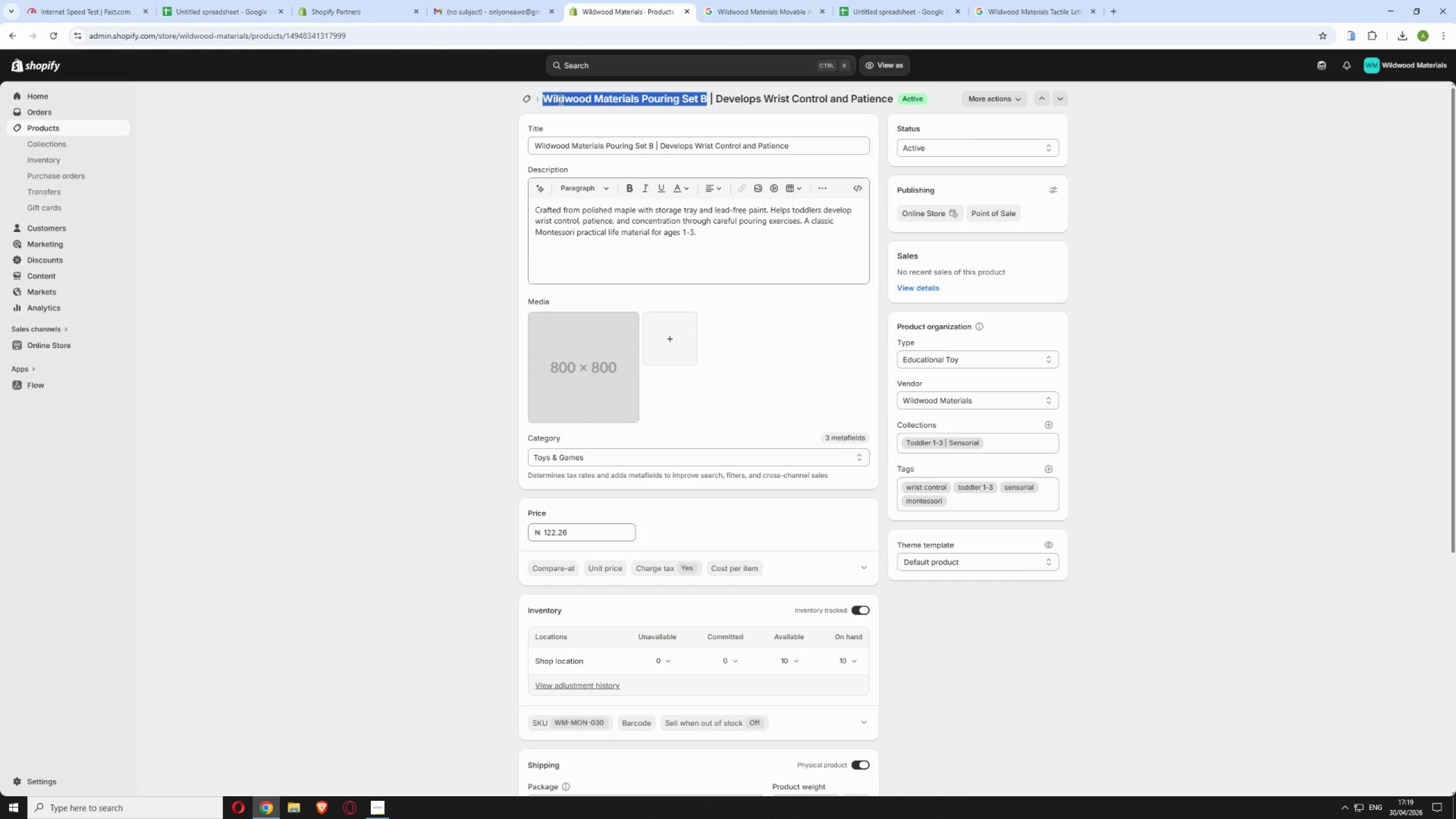 
right_click([560, 100])
 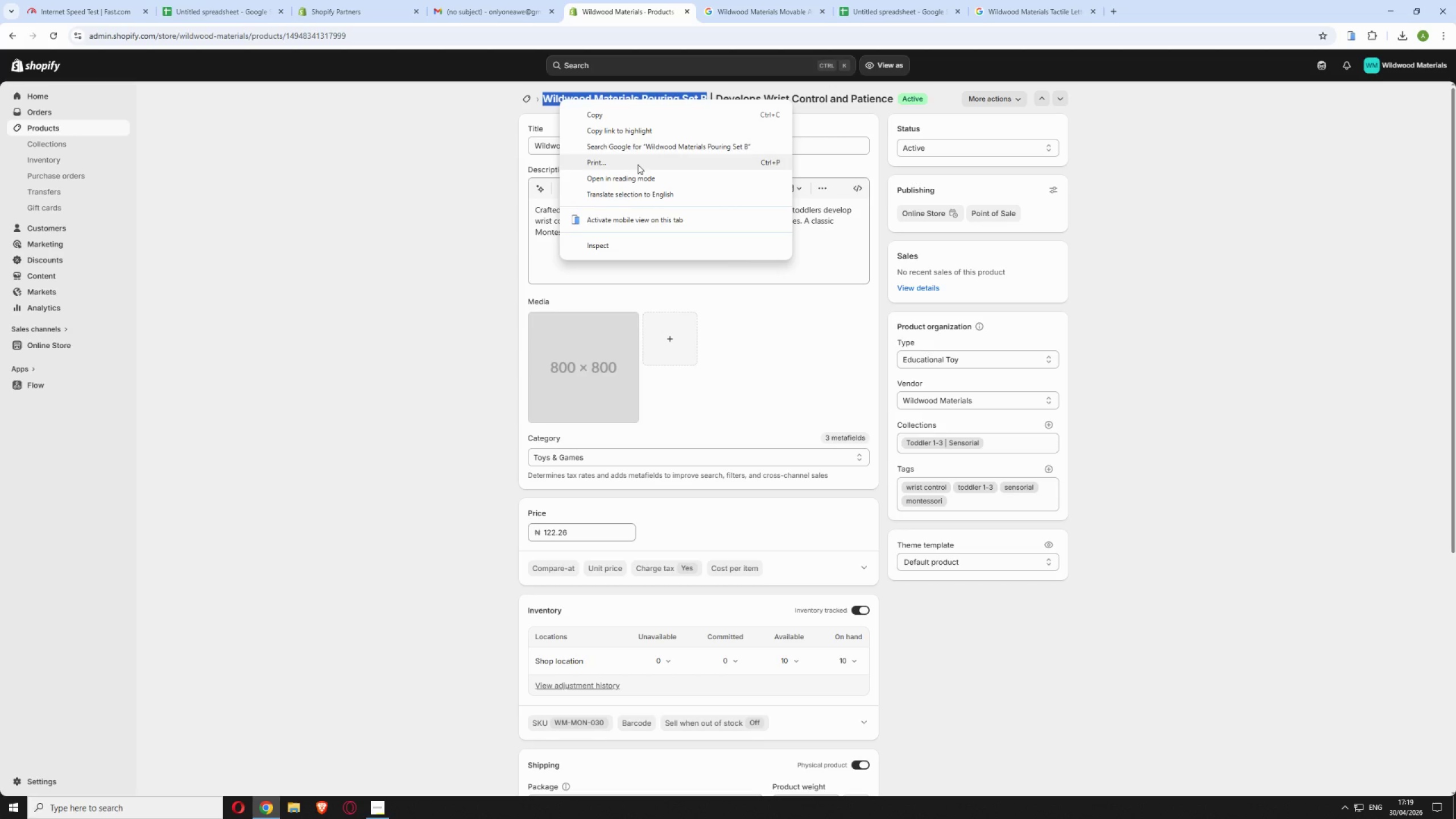 
left_click([633, 145])
 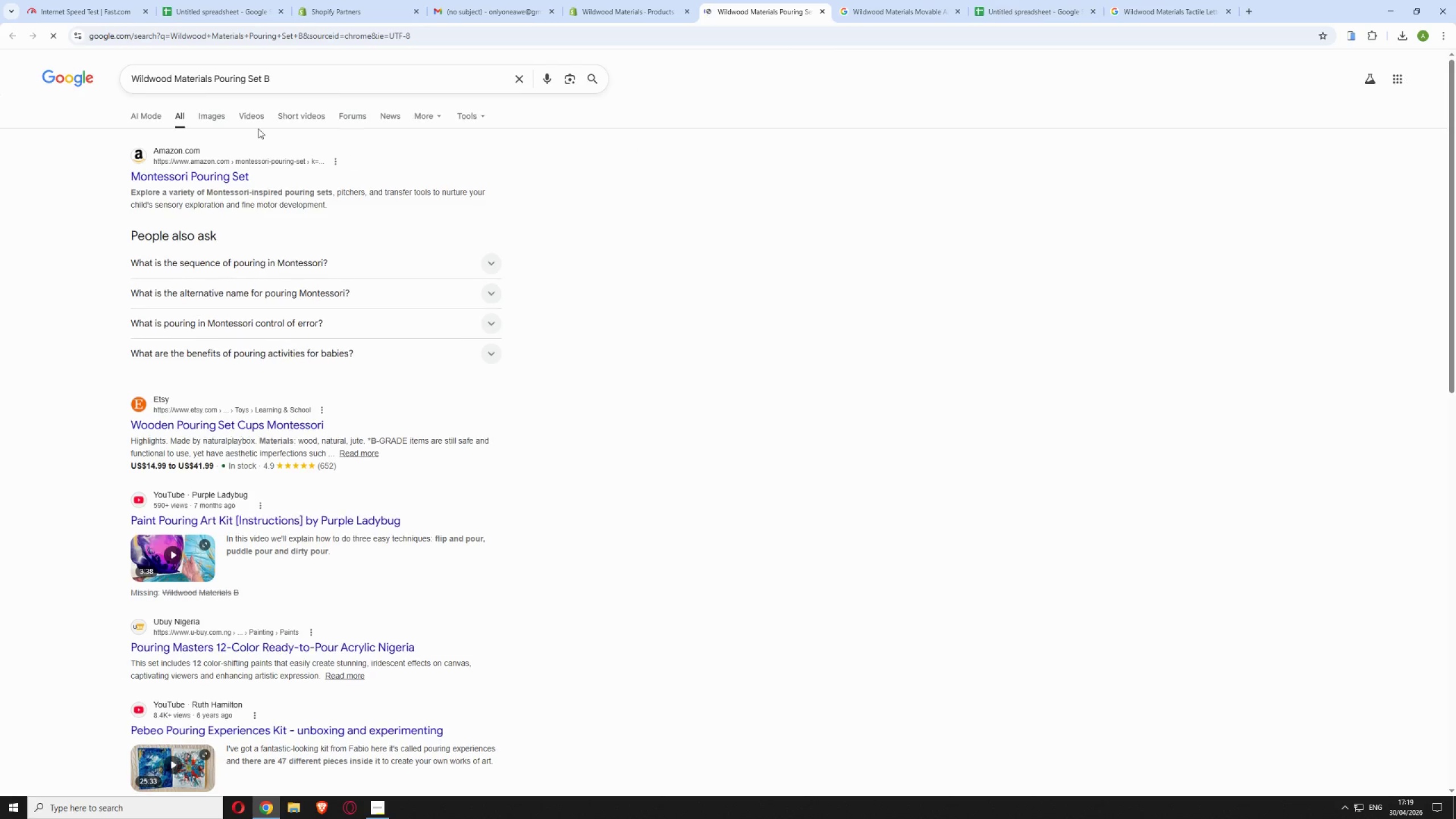 
left_click([220, 116])
 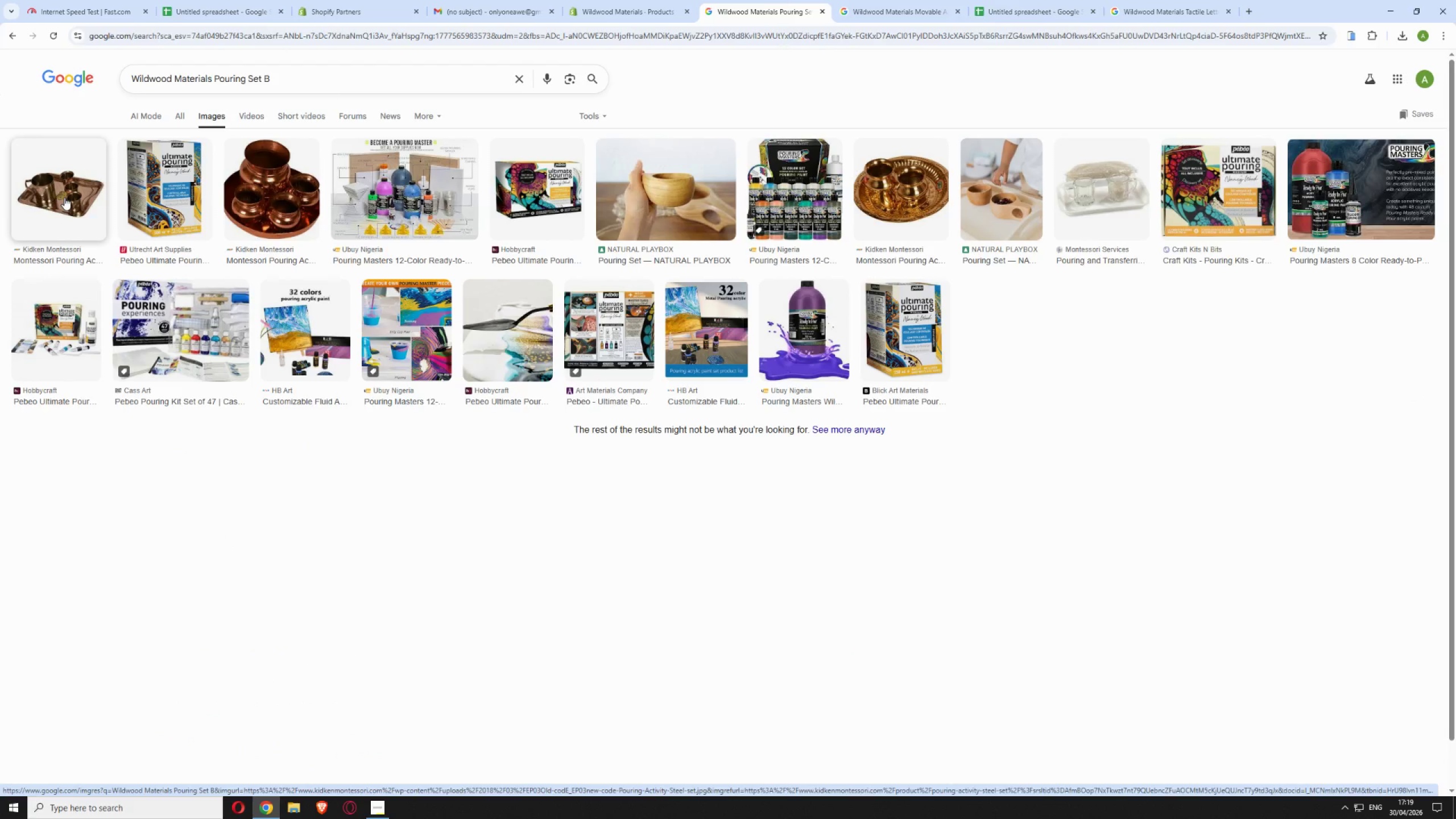 
wait(6.02)
 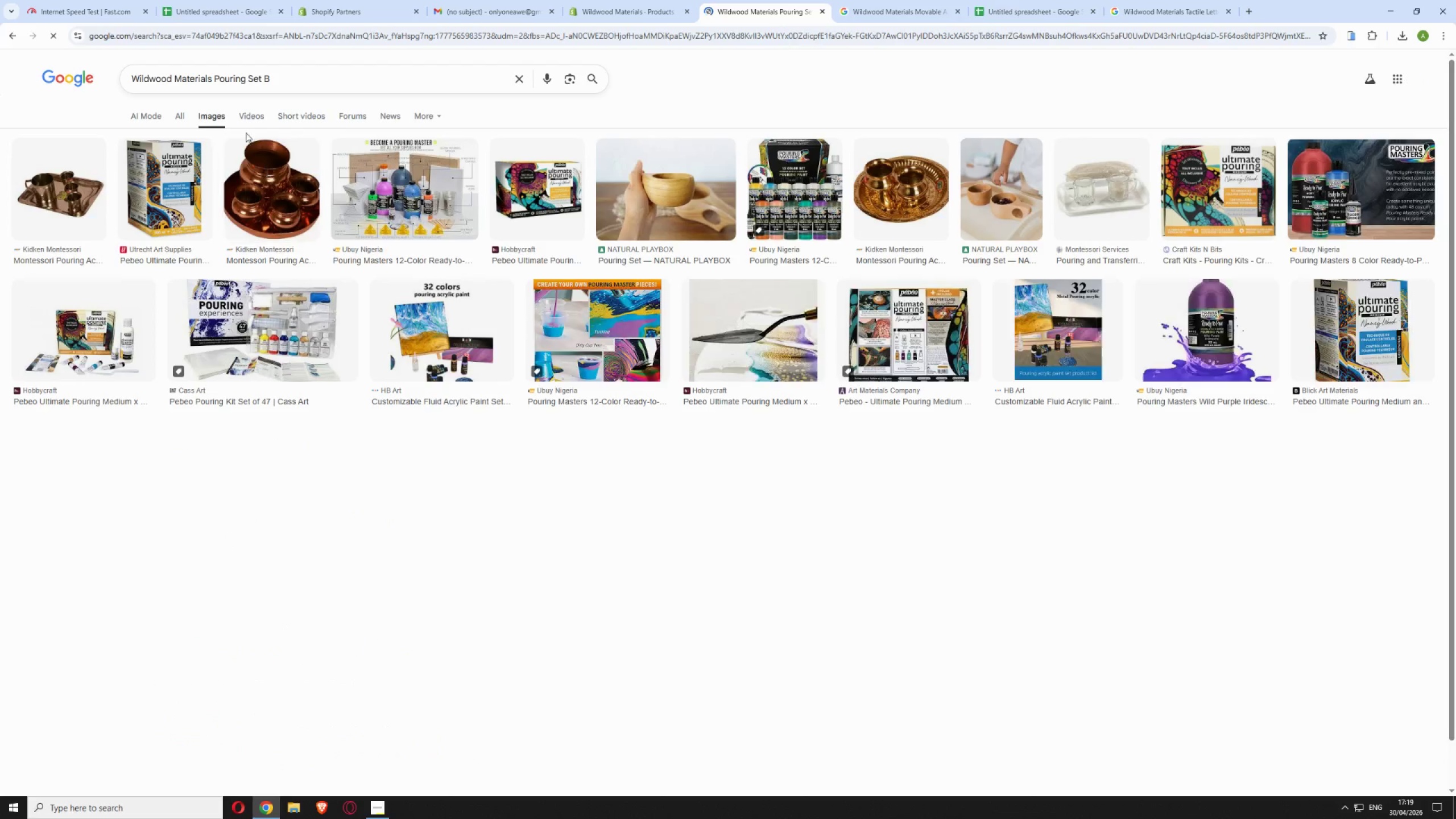 
left_click([65, 197])
 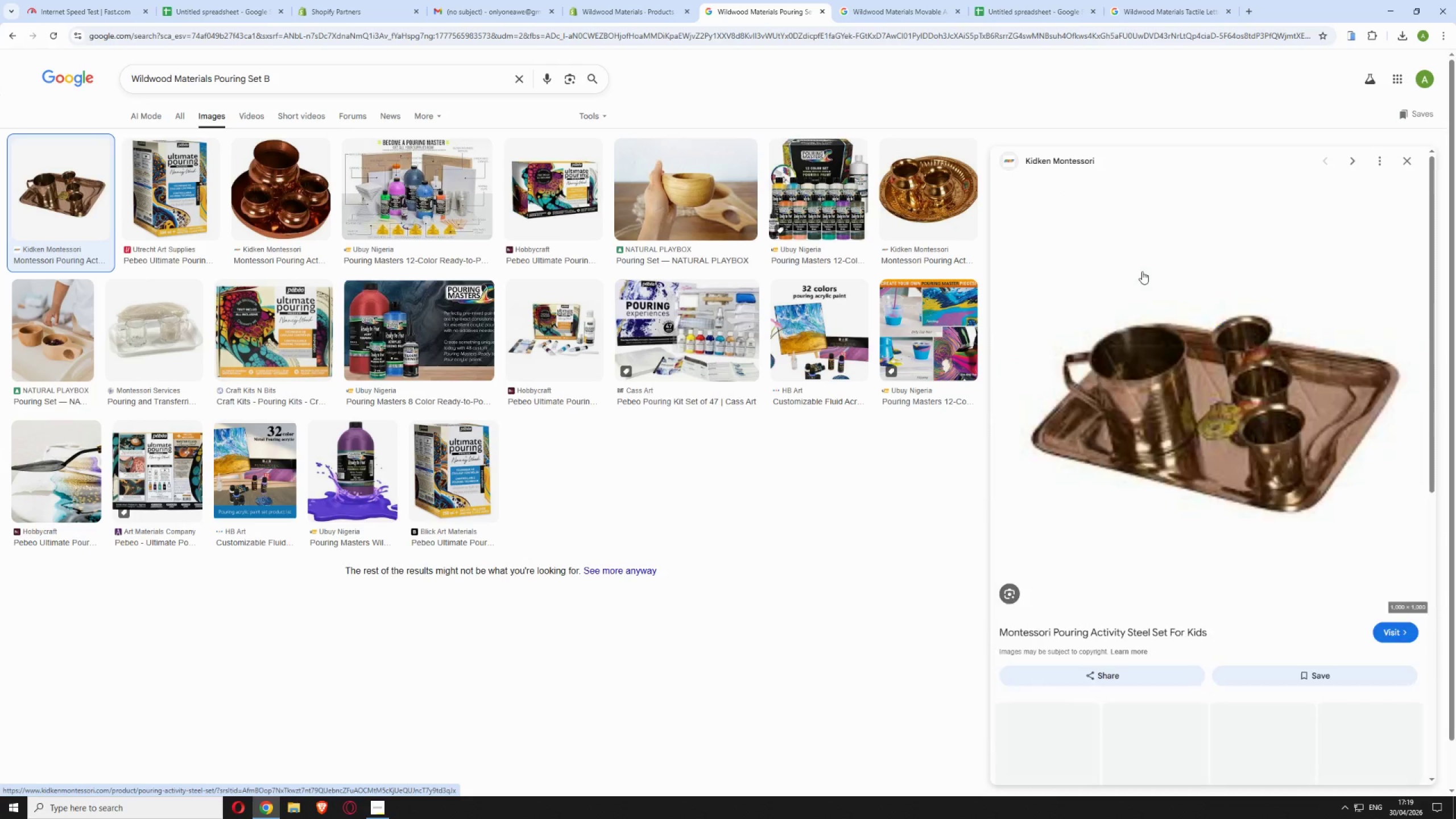 
right_click([1181, 336])
 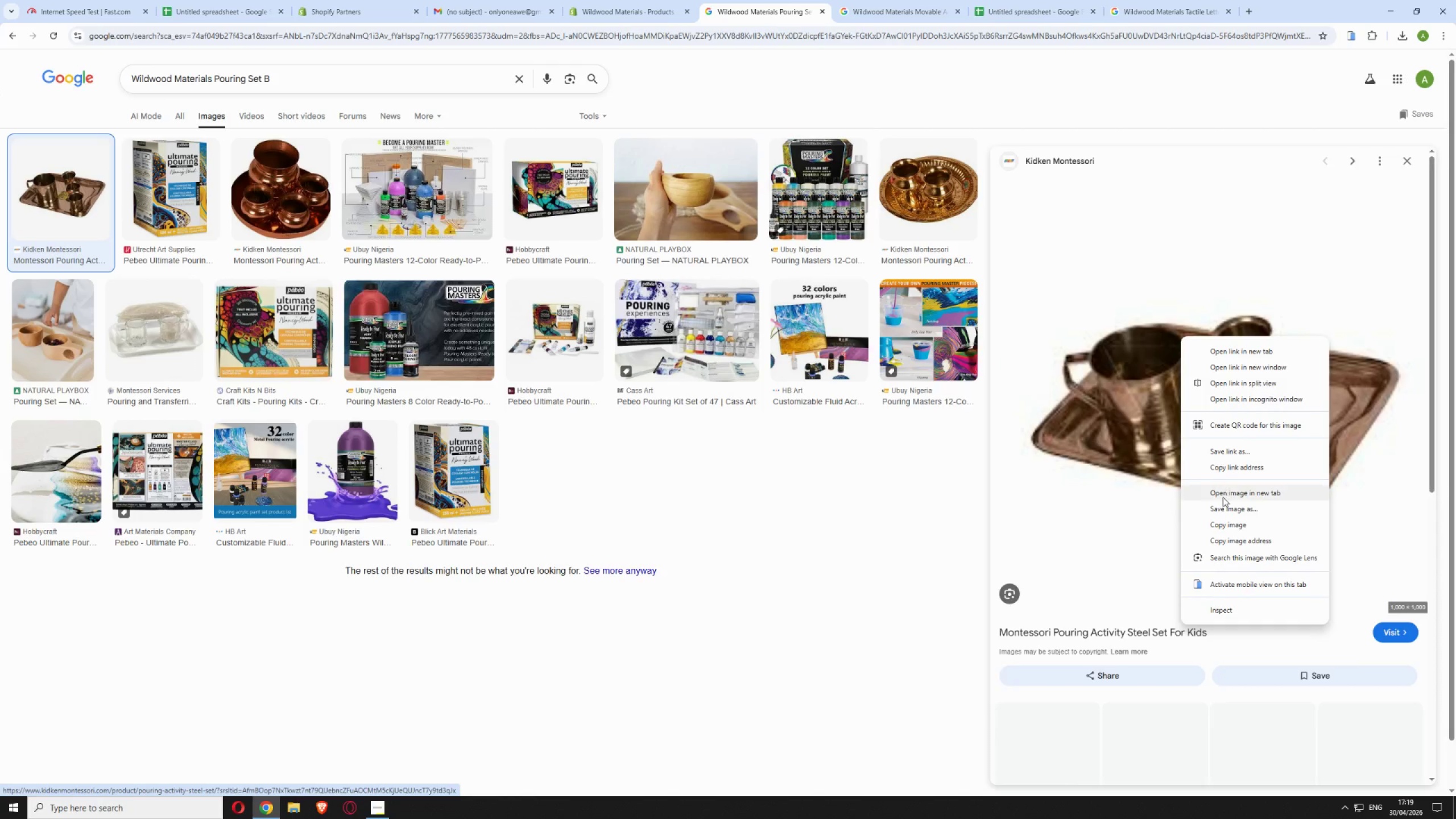 
left_click([1225, 507])
 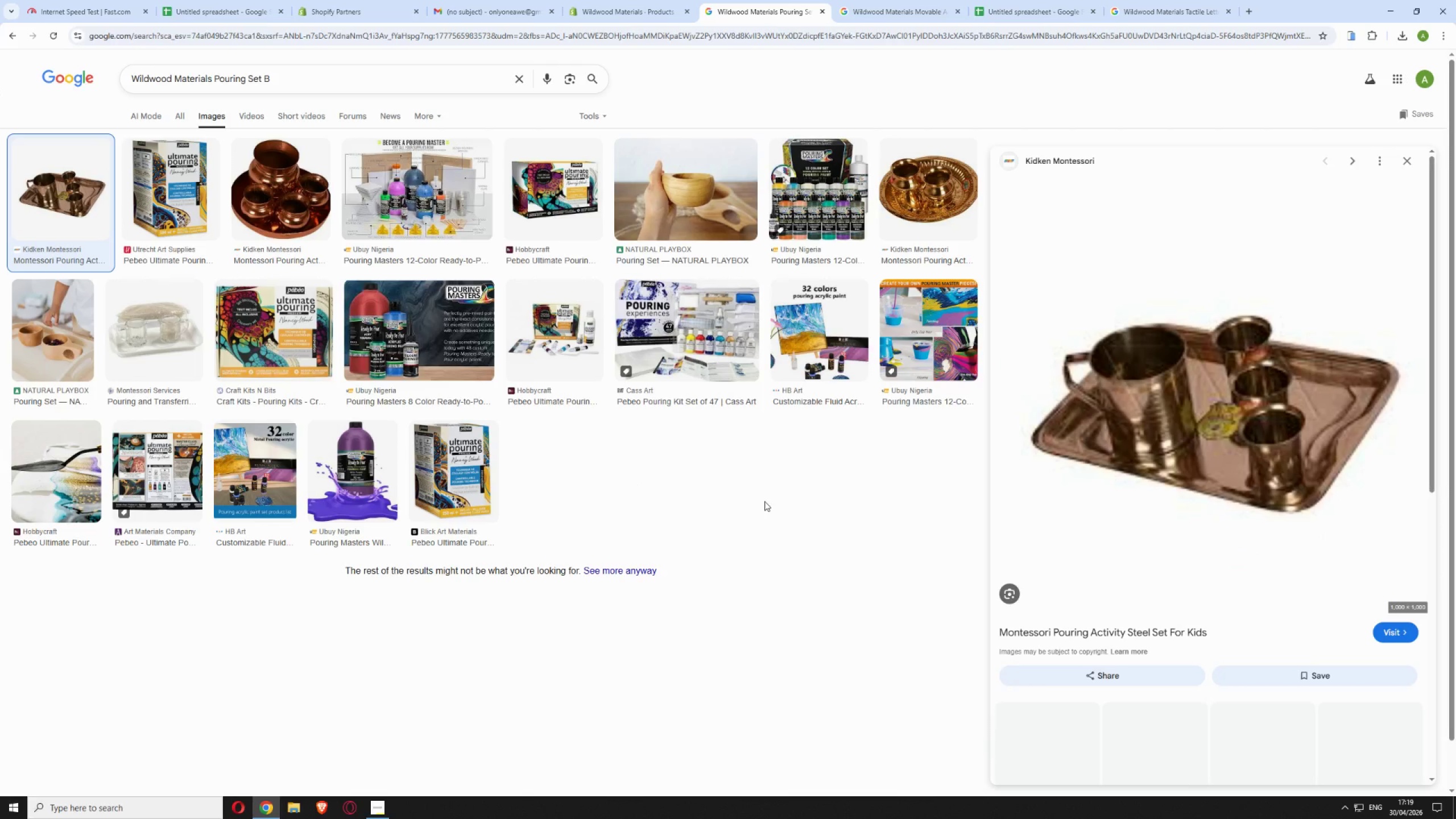 
wait(8.69)
 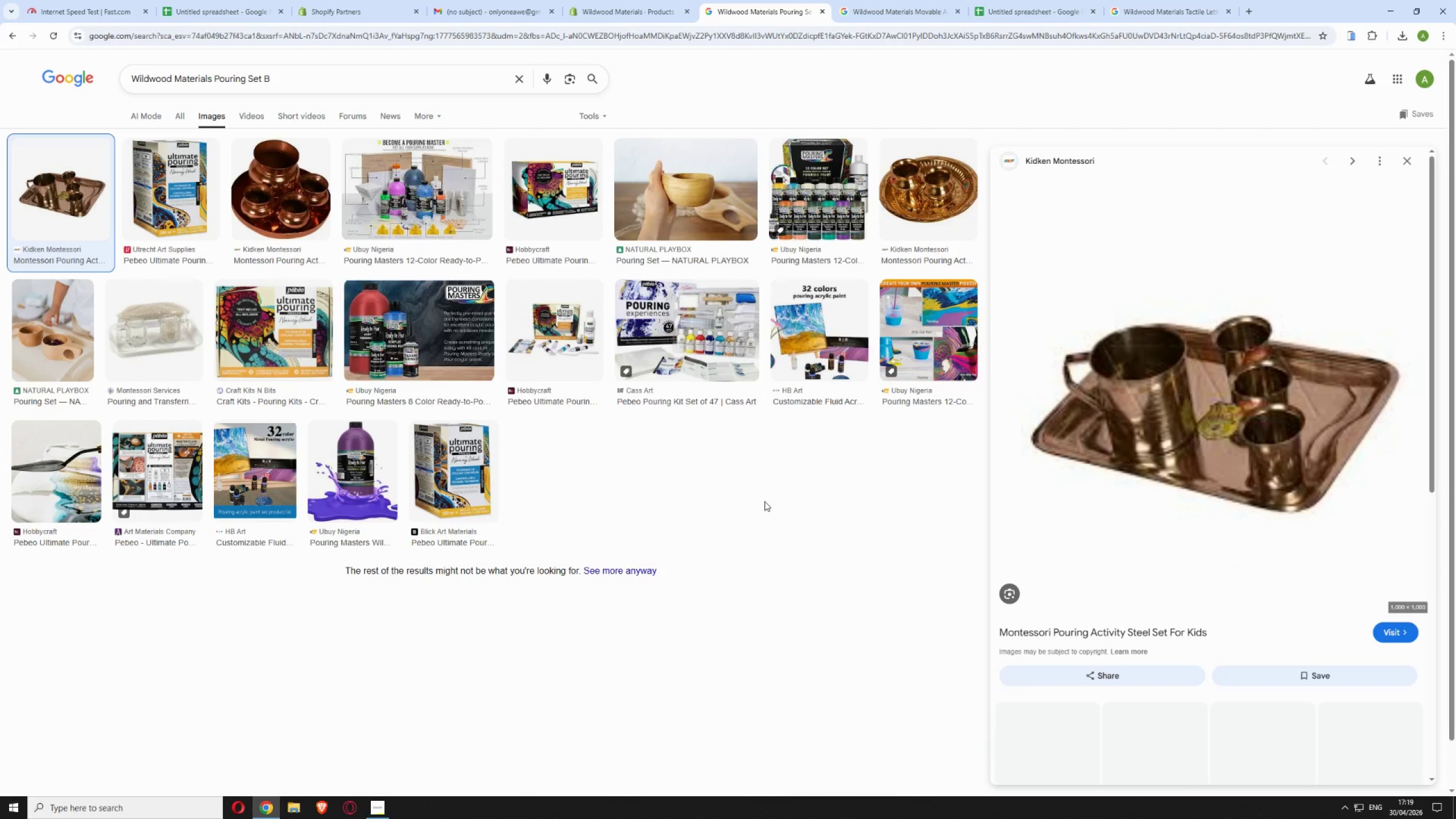 
left_click([601, 368])
 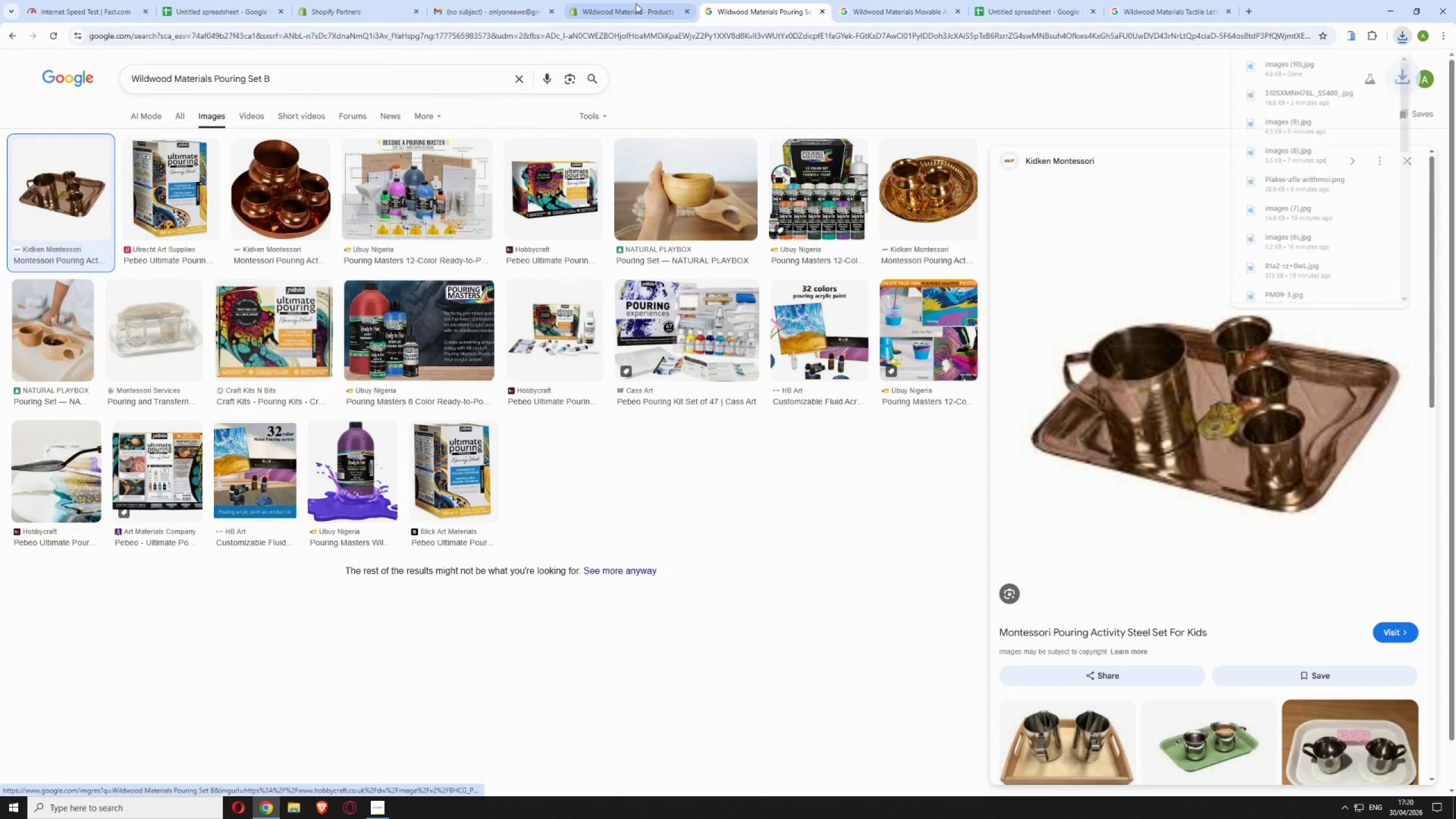 
left_click([635, 1])
 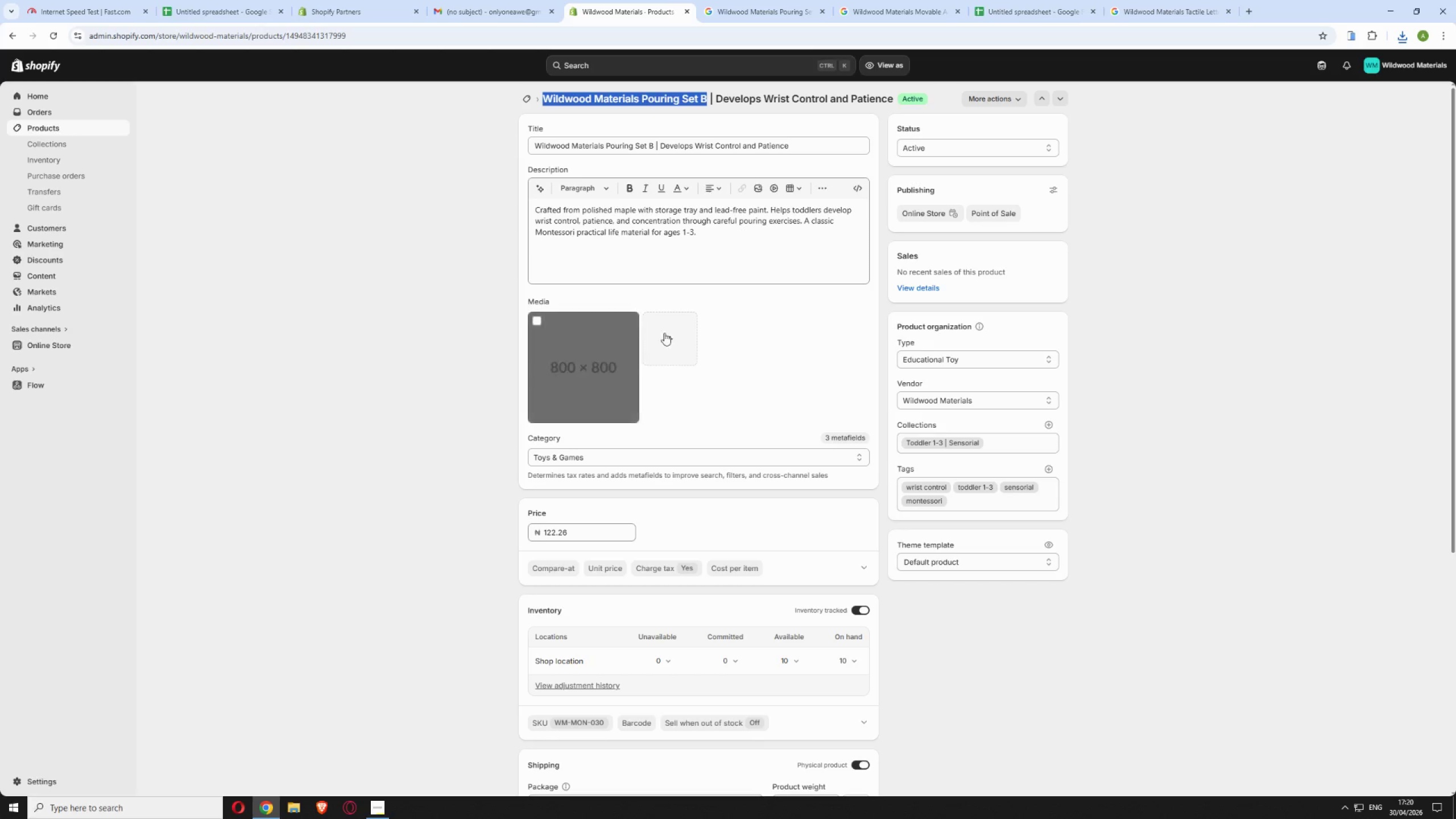 
left_click([677, 329])
 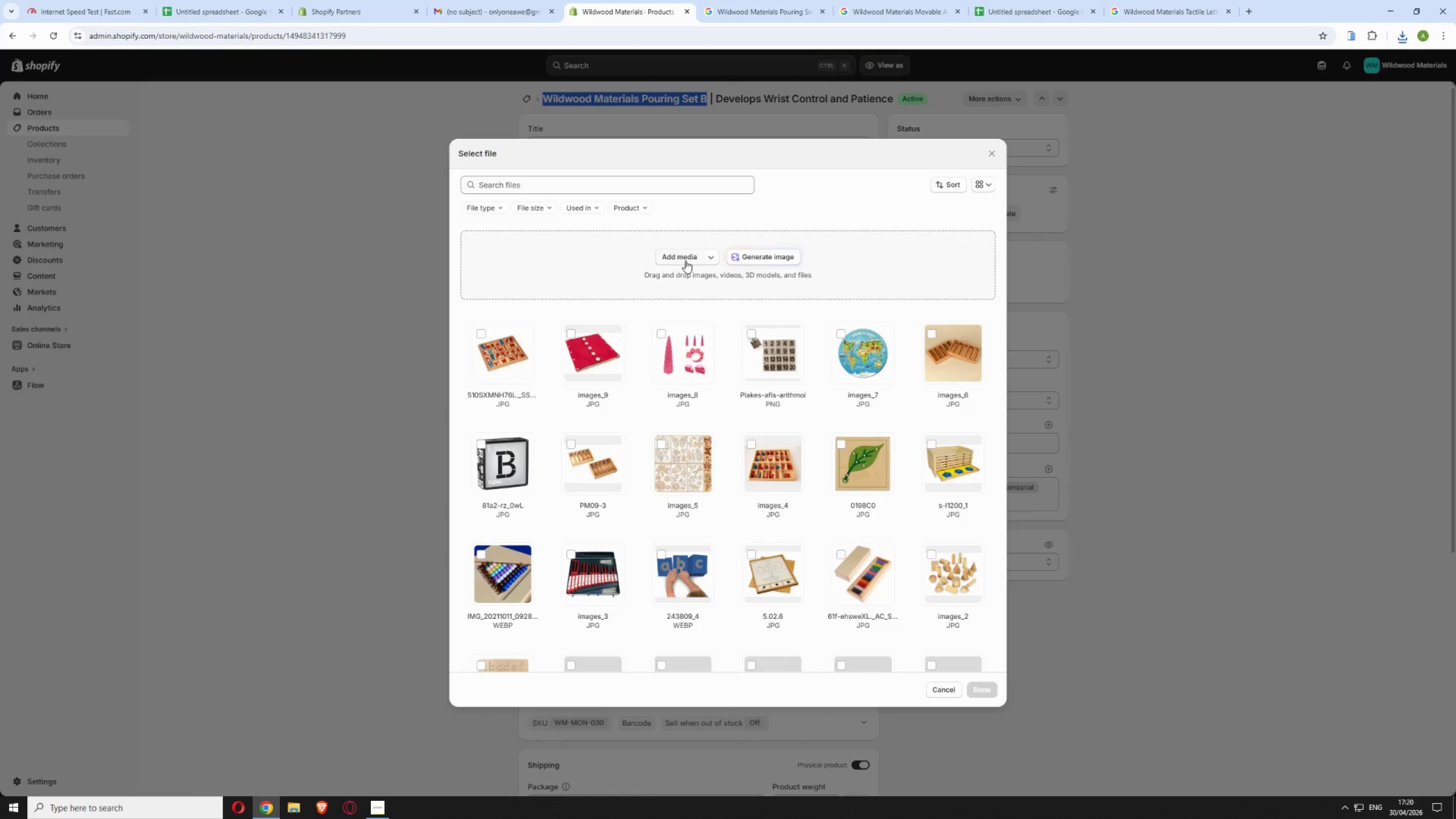 
wait(7.52)
 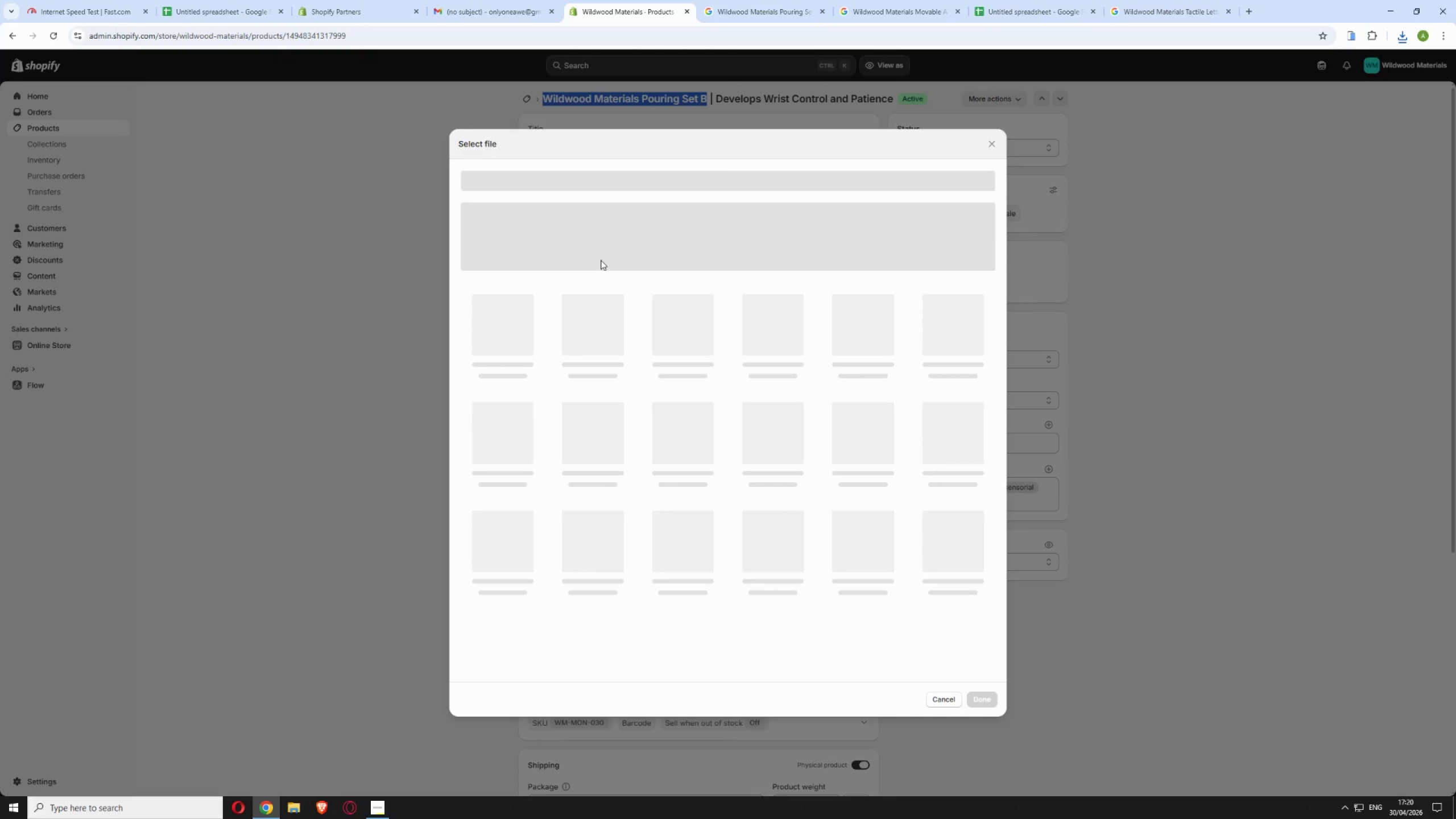 
left_click([257, 85])
 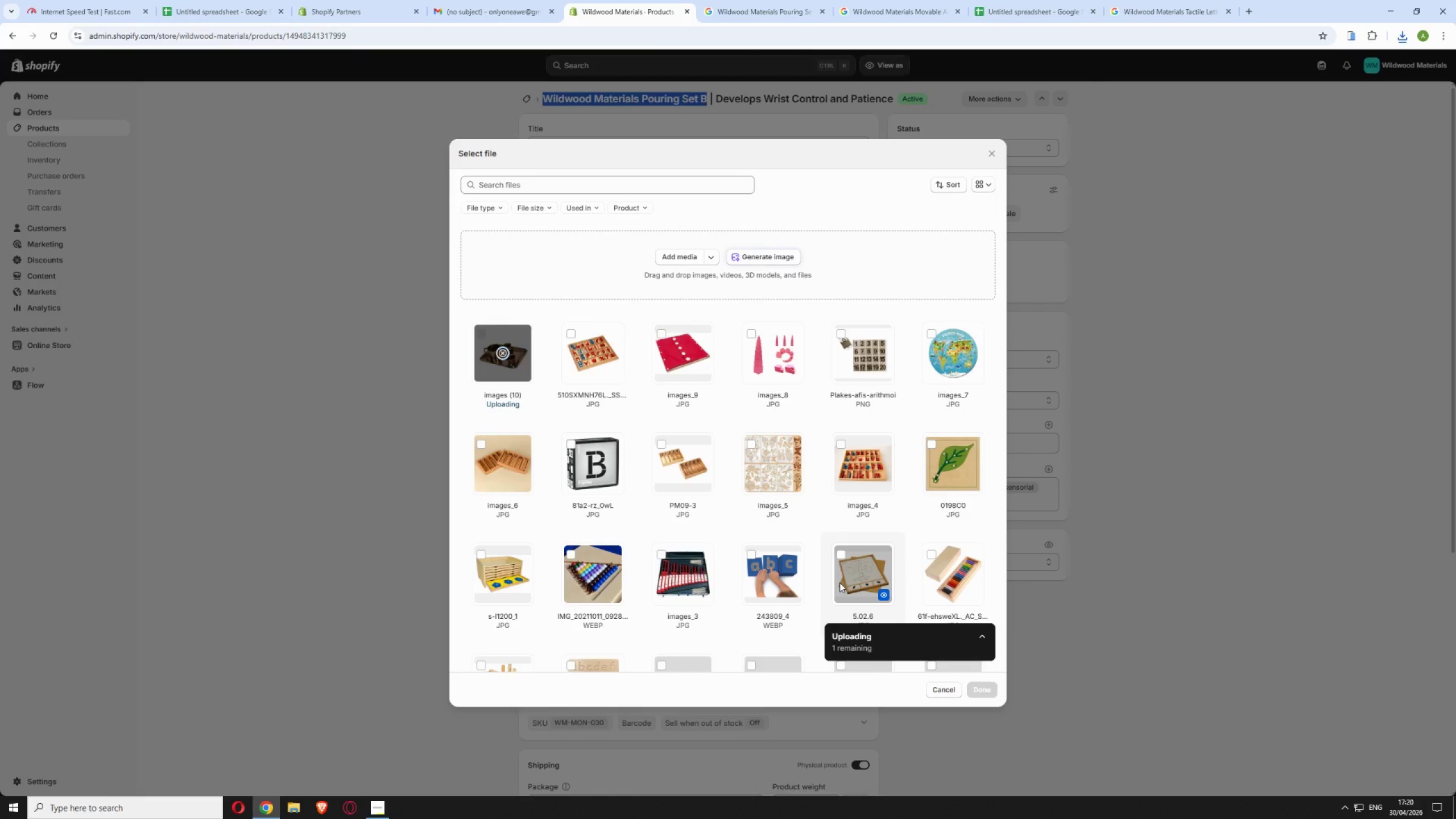 
wait(11.88)
 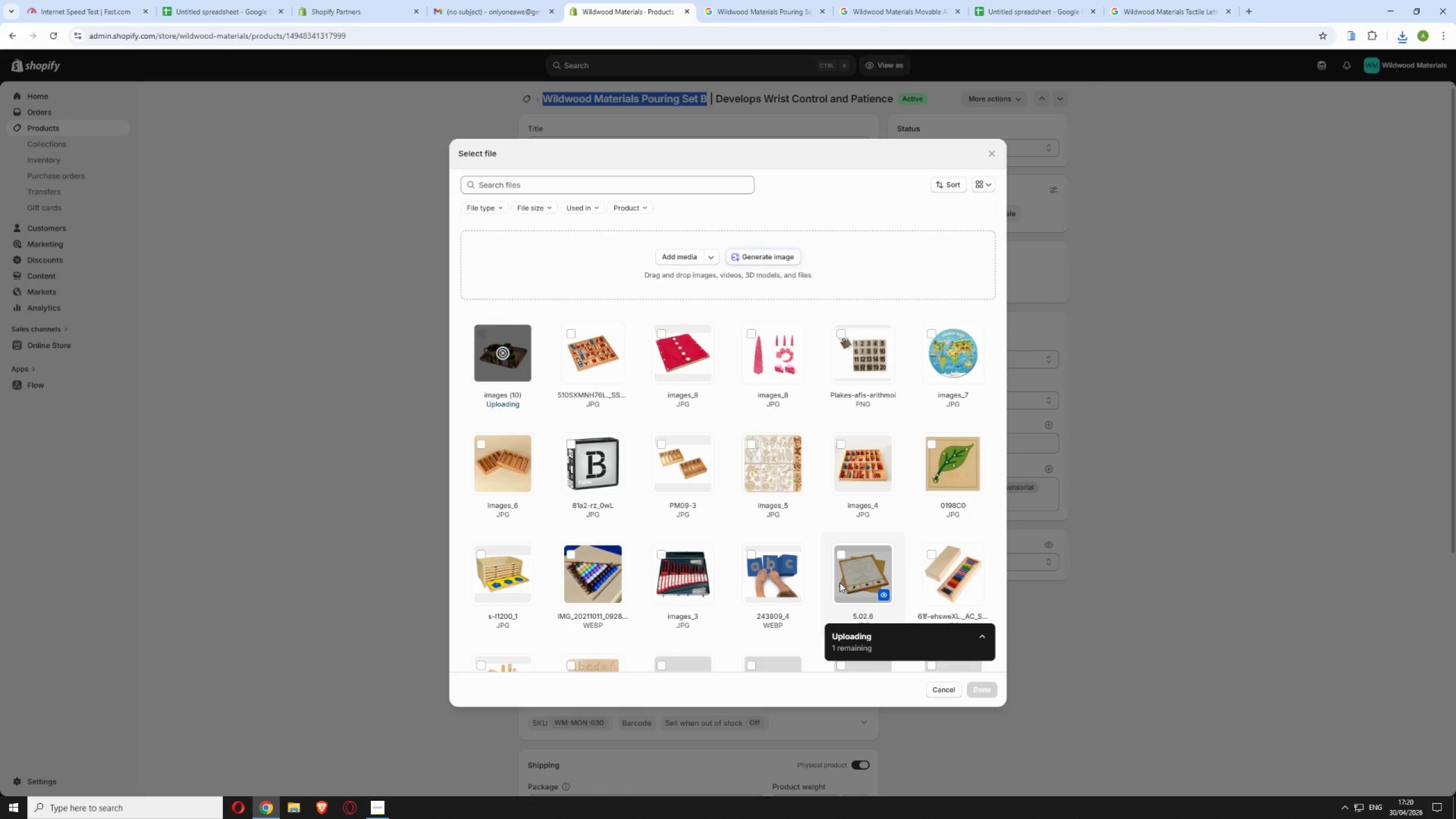 
left_click([977, 687])
 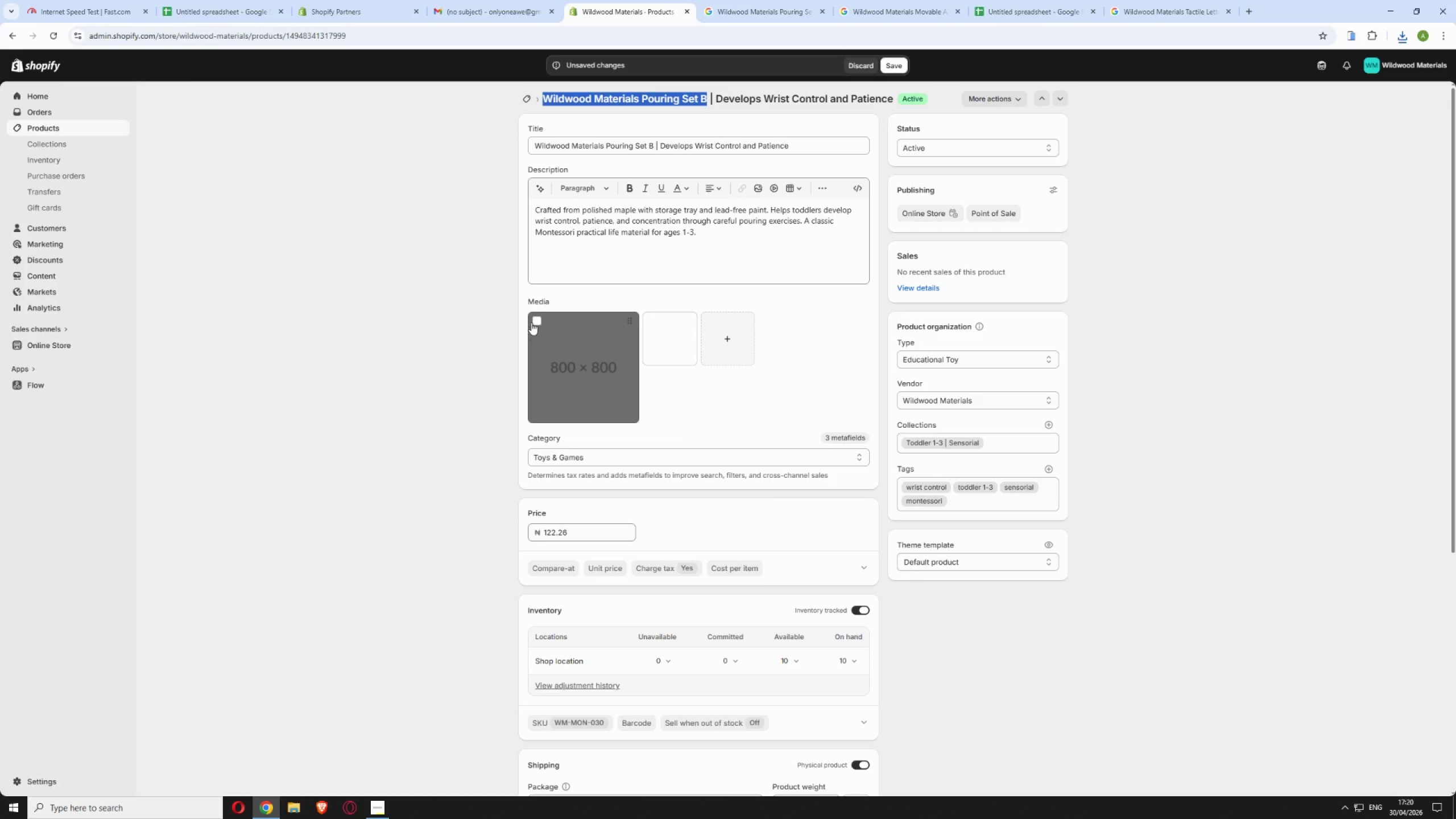 
left_click([537, 322])
 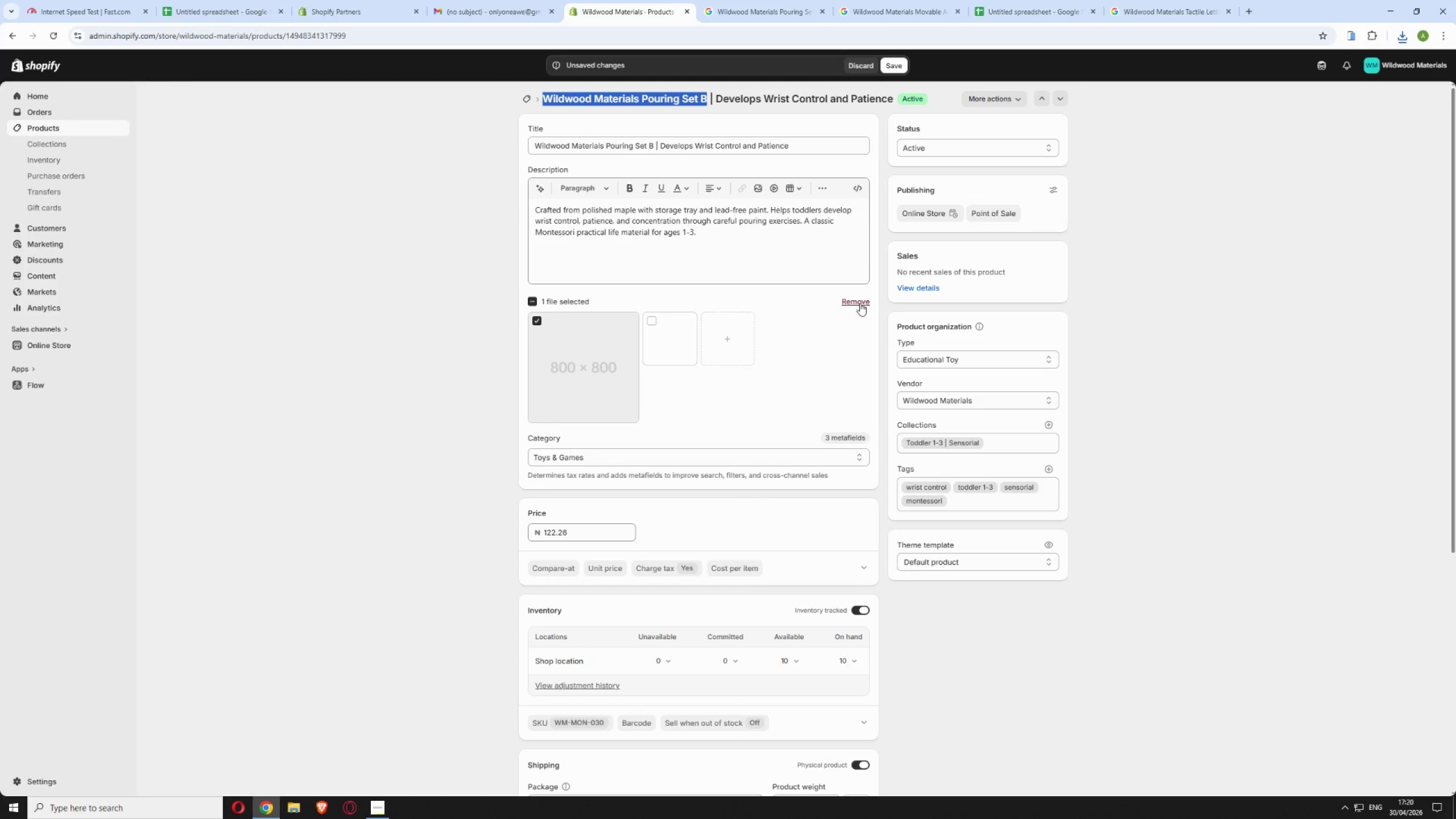 
left_click([860, 304])
 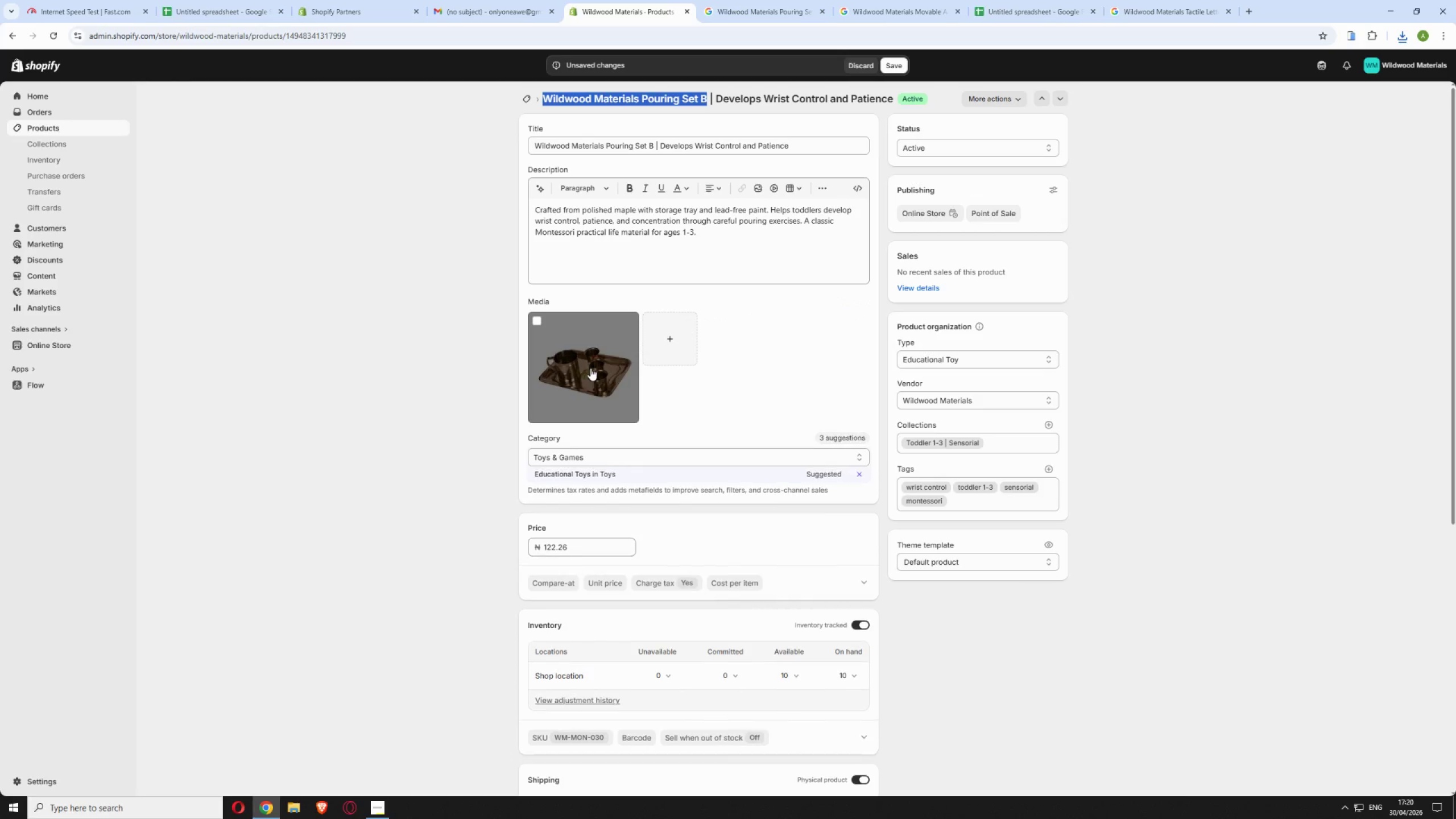 
left_click([590, 368])
 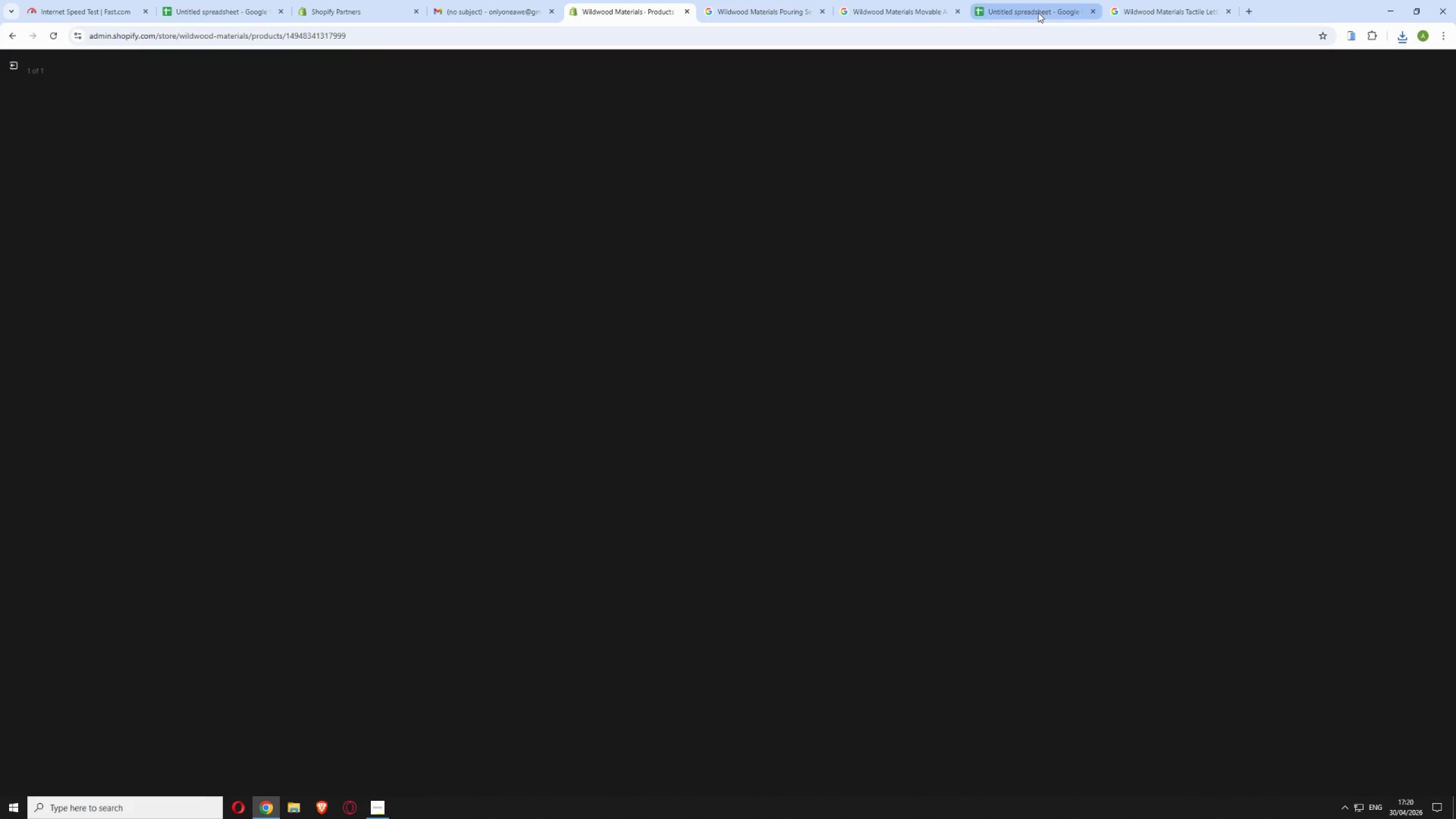 
left_click([1037, 13])
 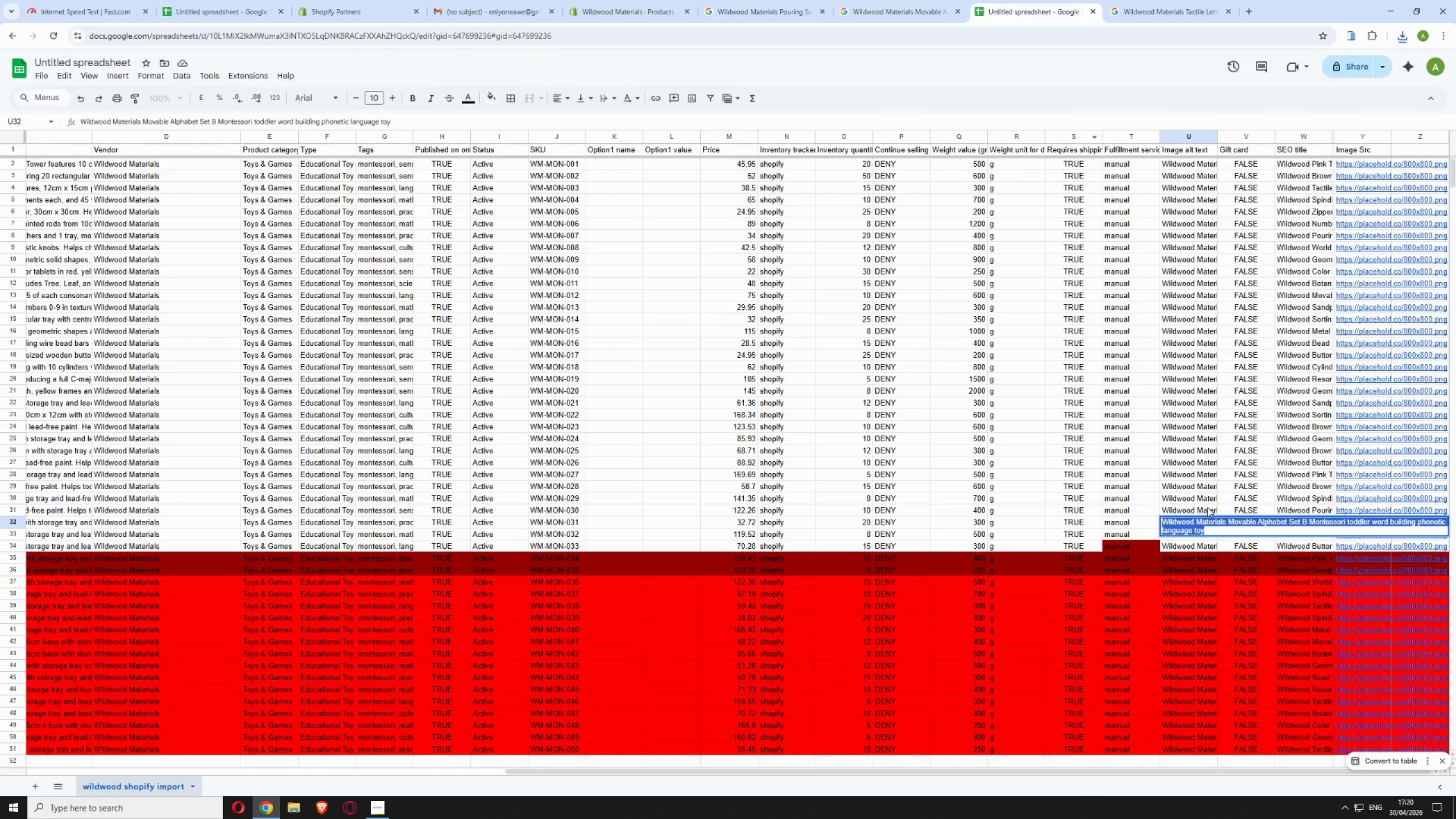 
left_click([1201, 507])
 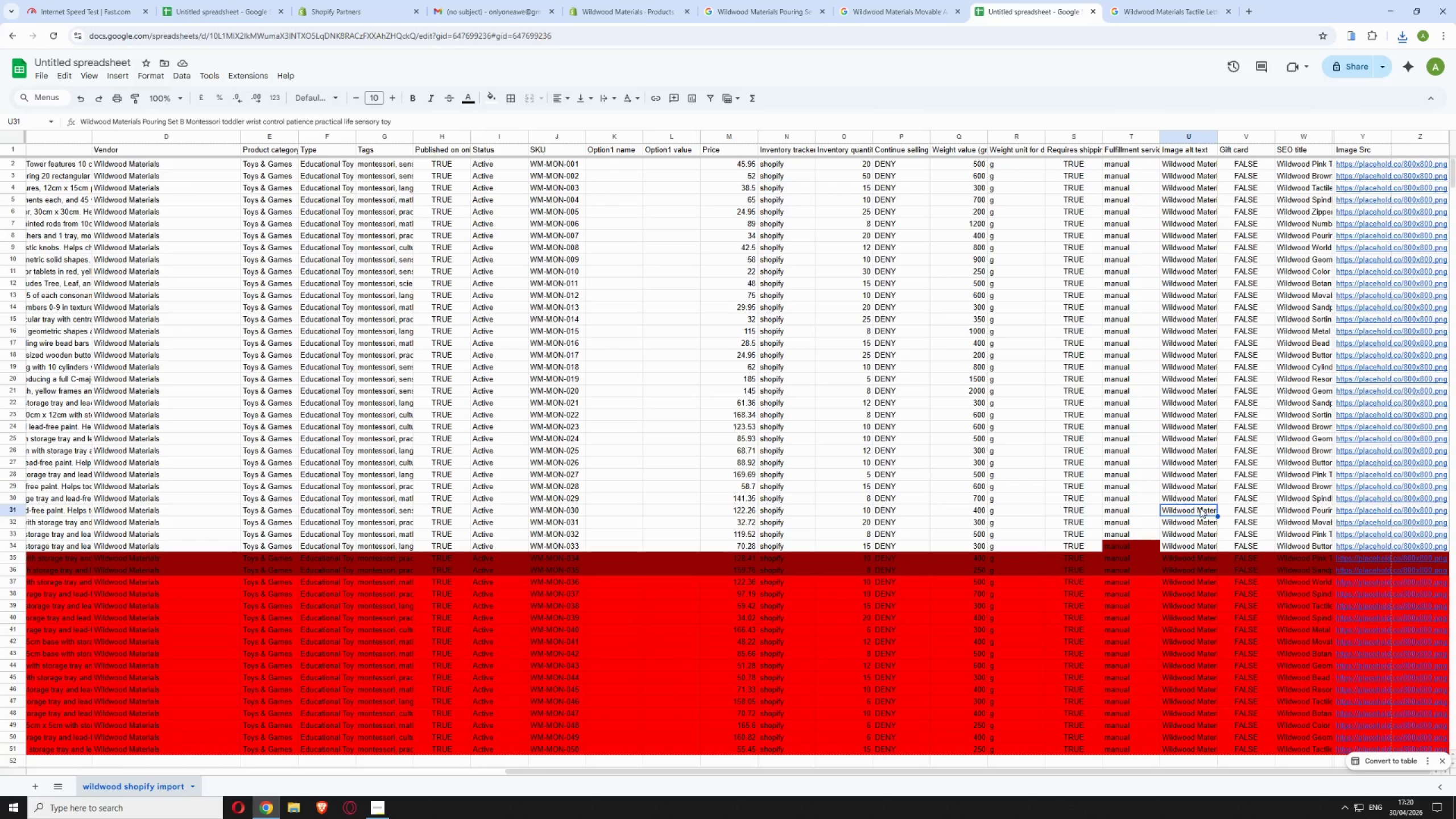 
left_click([1200, 508])
 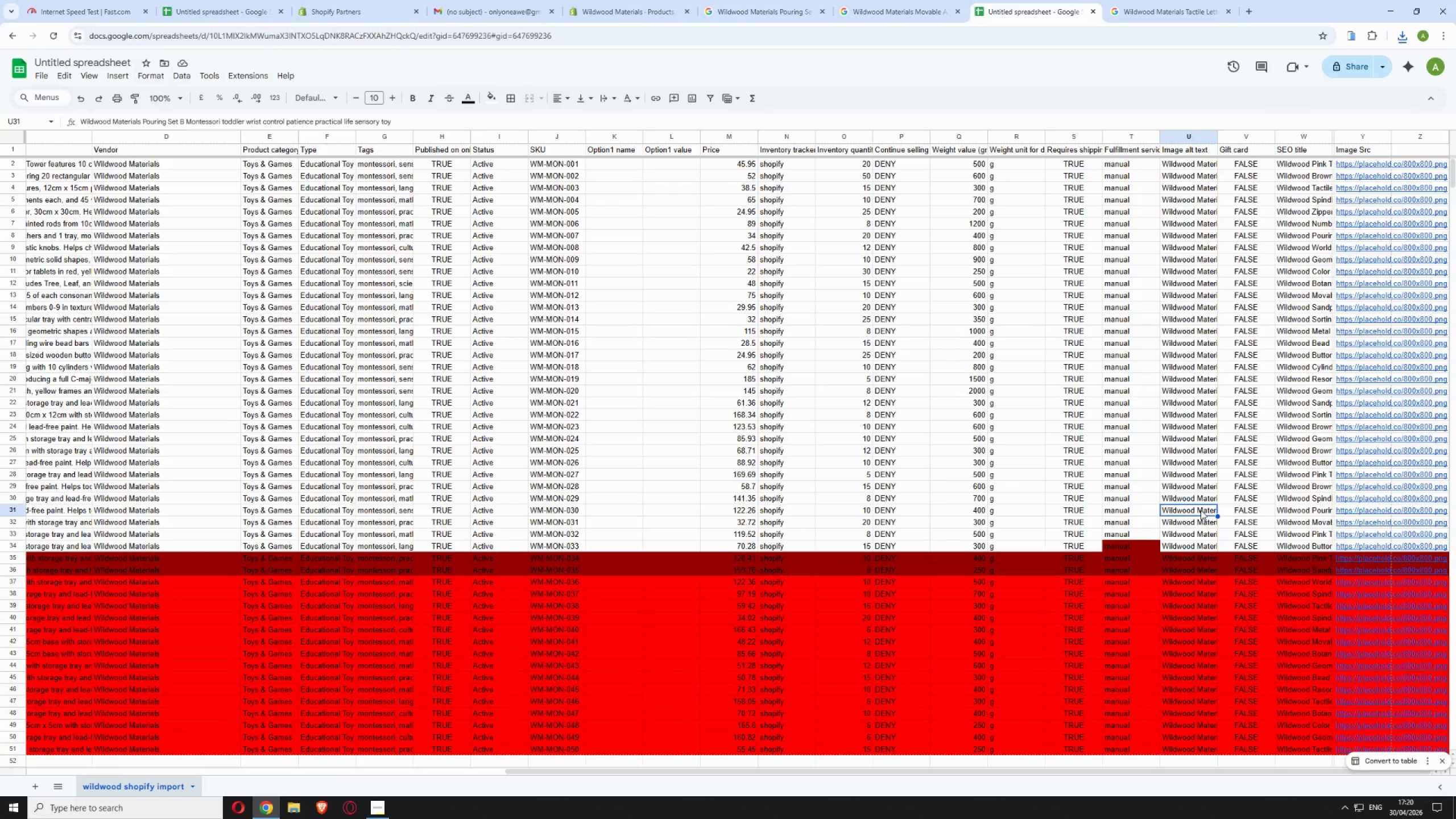 
double_click([1201, 510])
 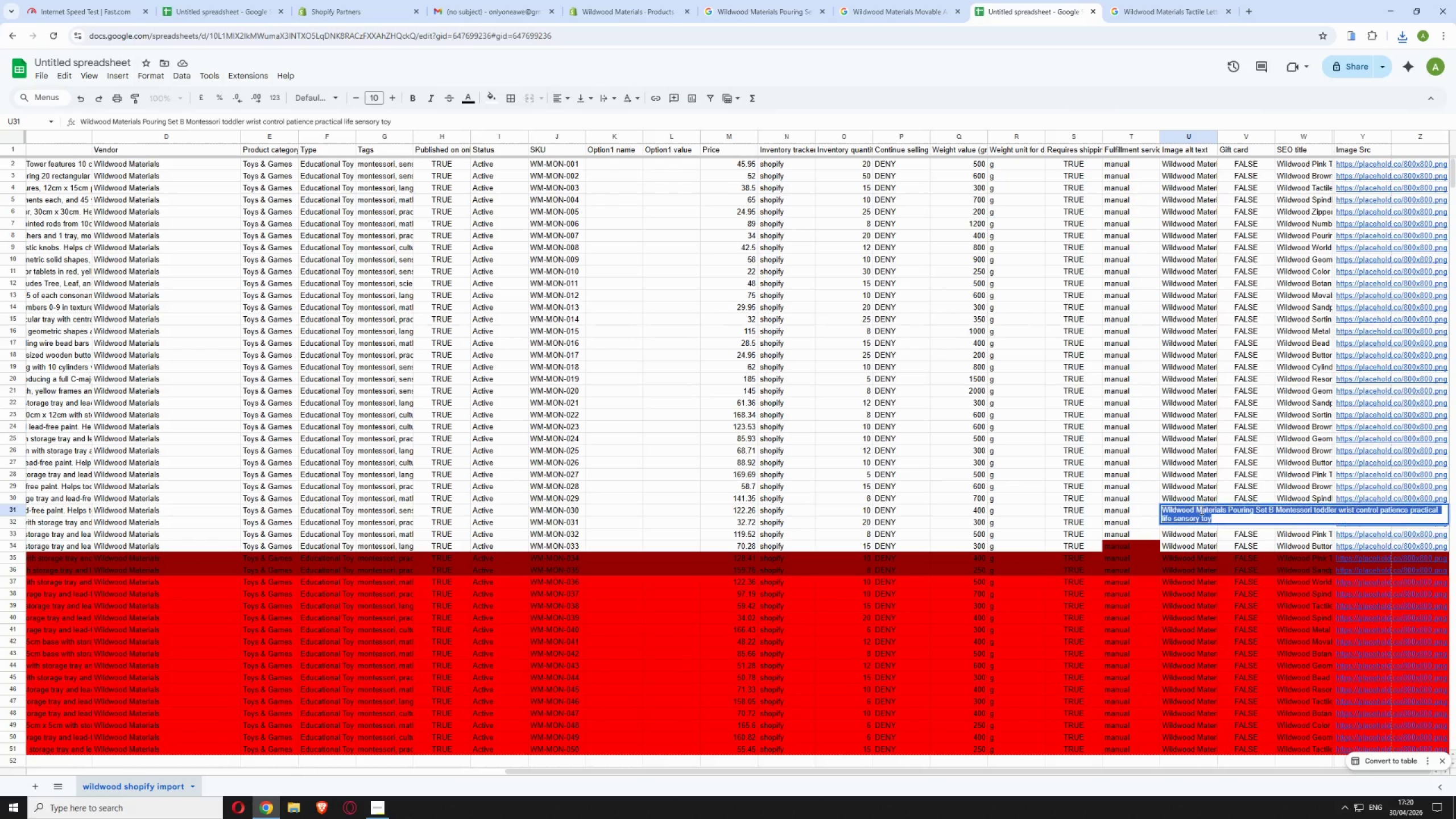 
triple_click([1201, 510])
 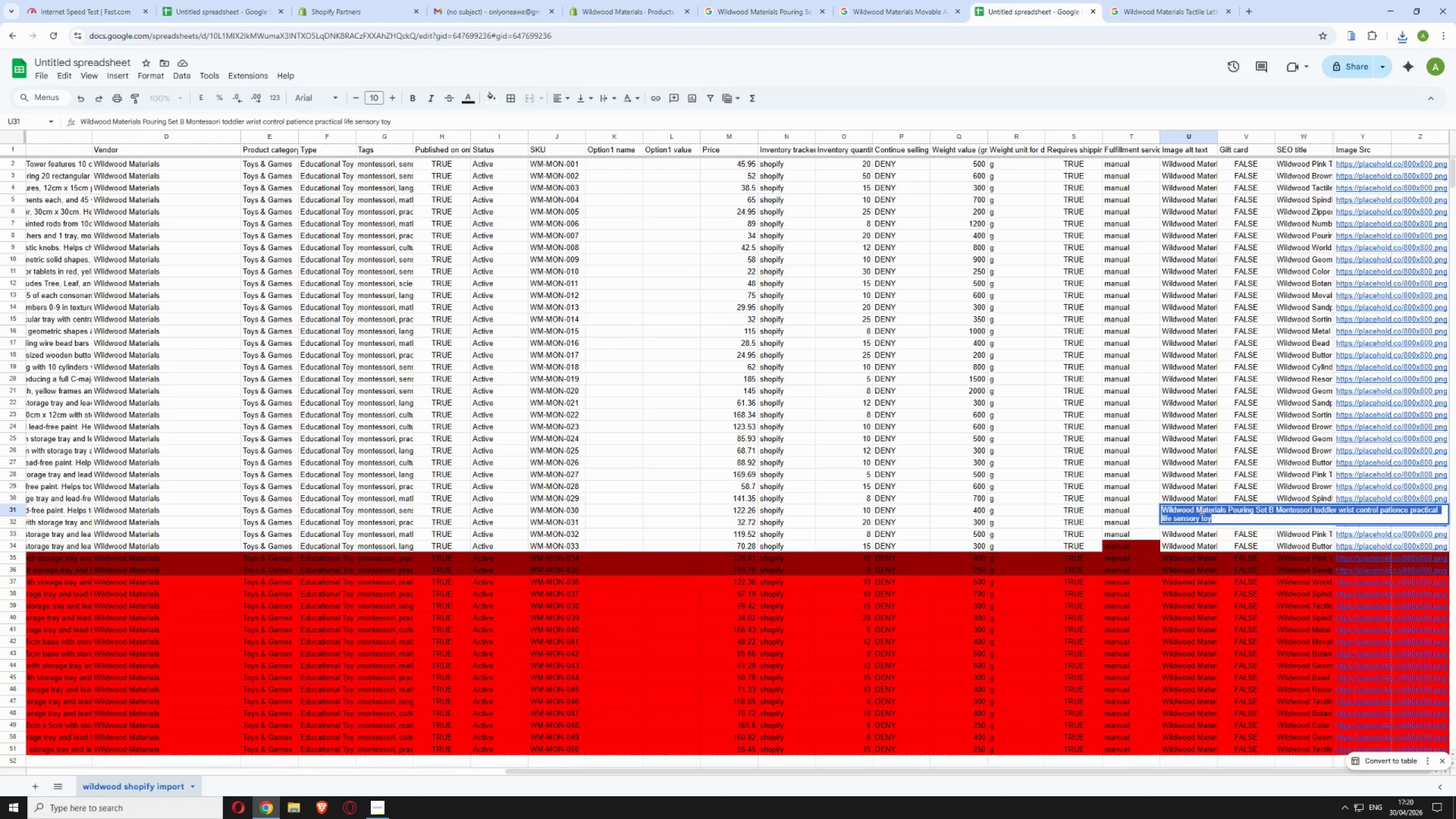 
hold_key(key=ControlLeft, duration=1.5)
 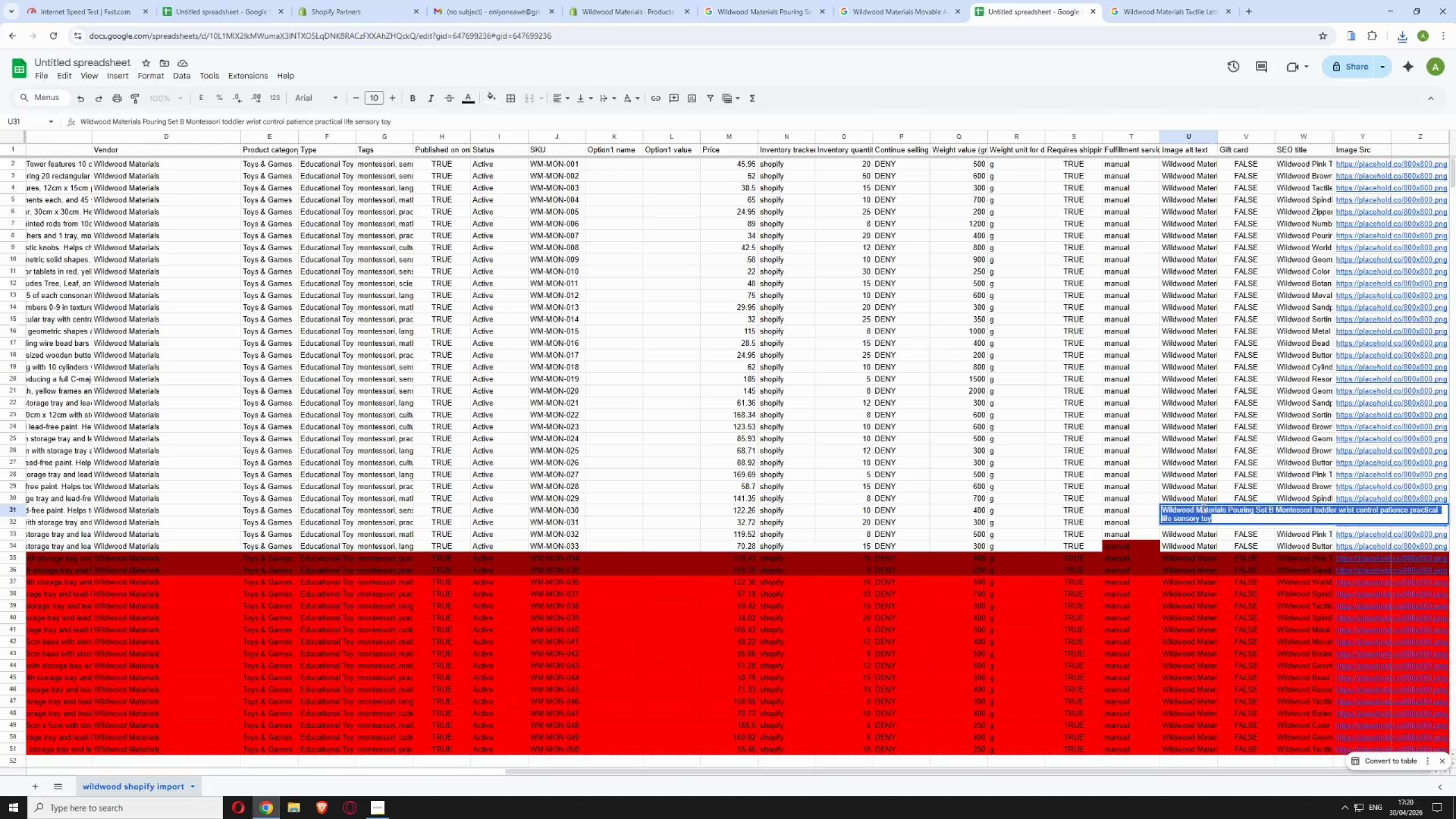 
hold_key(key=ControlLeft, duration=1.0)
 